 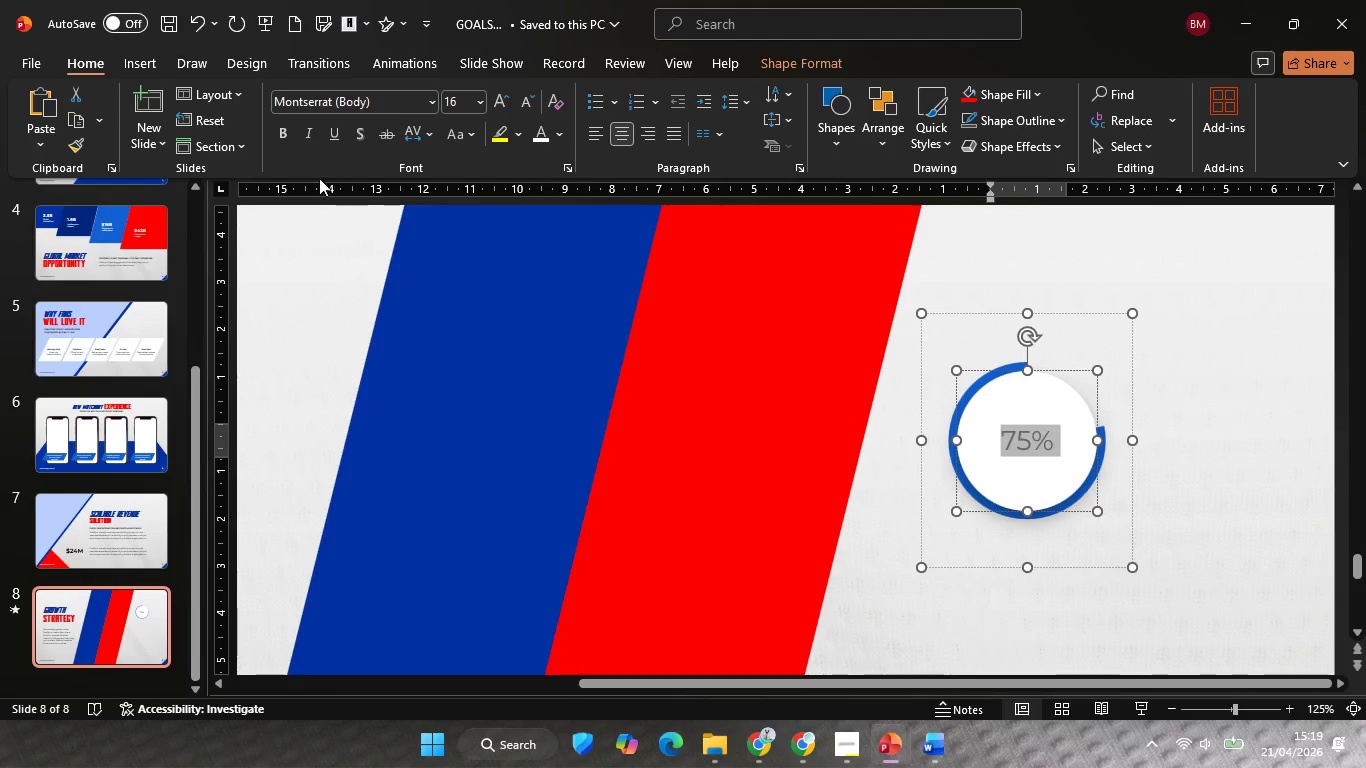 
double_click([499, 104])
 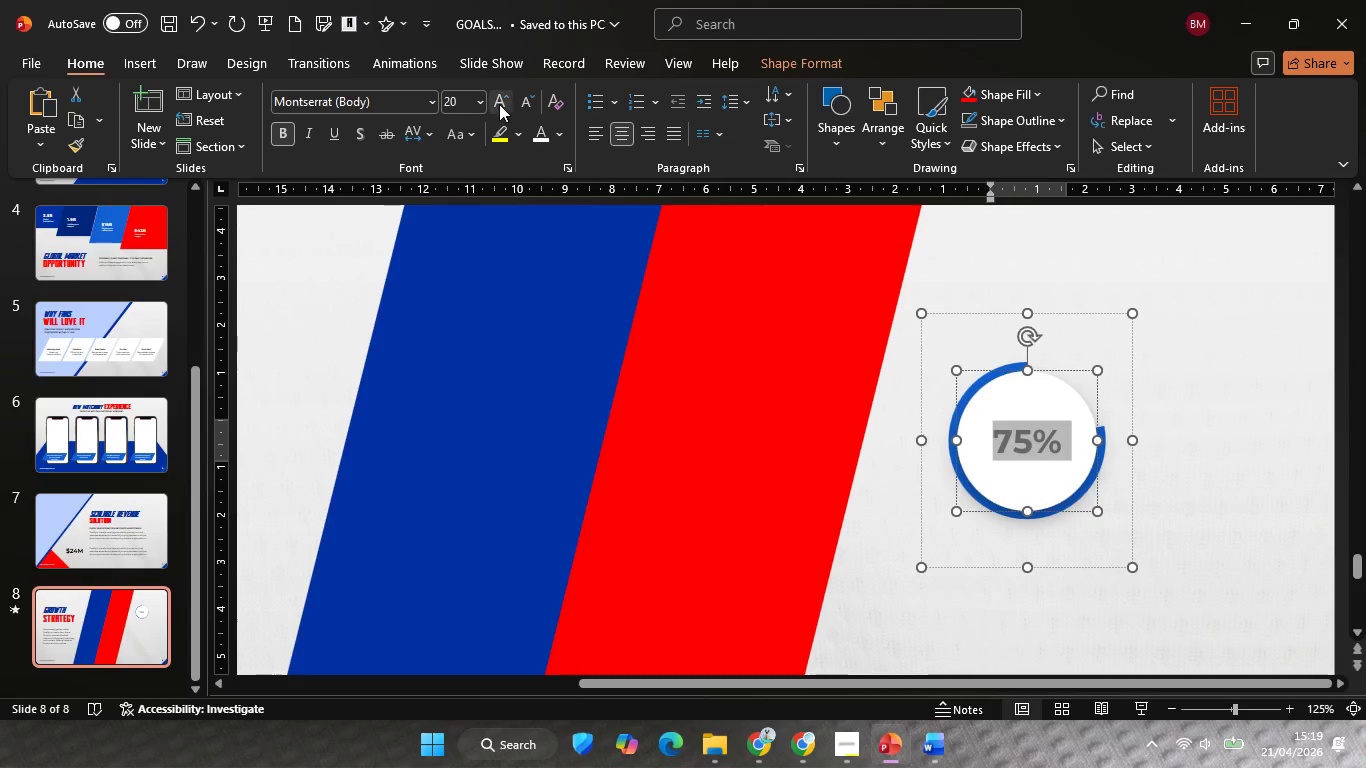 
triple_click([499, 104])
 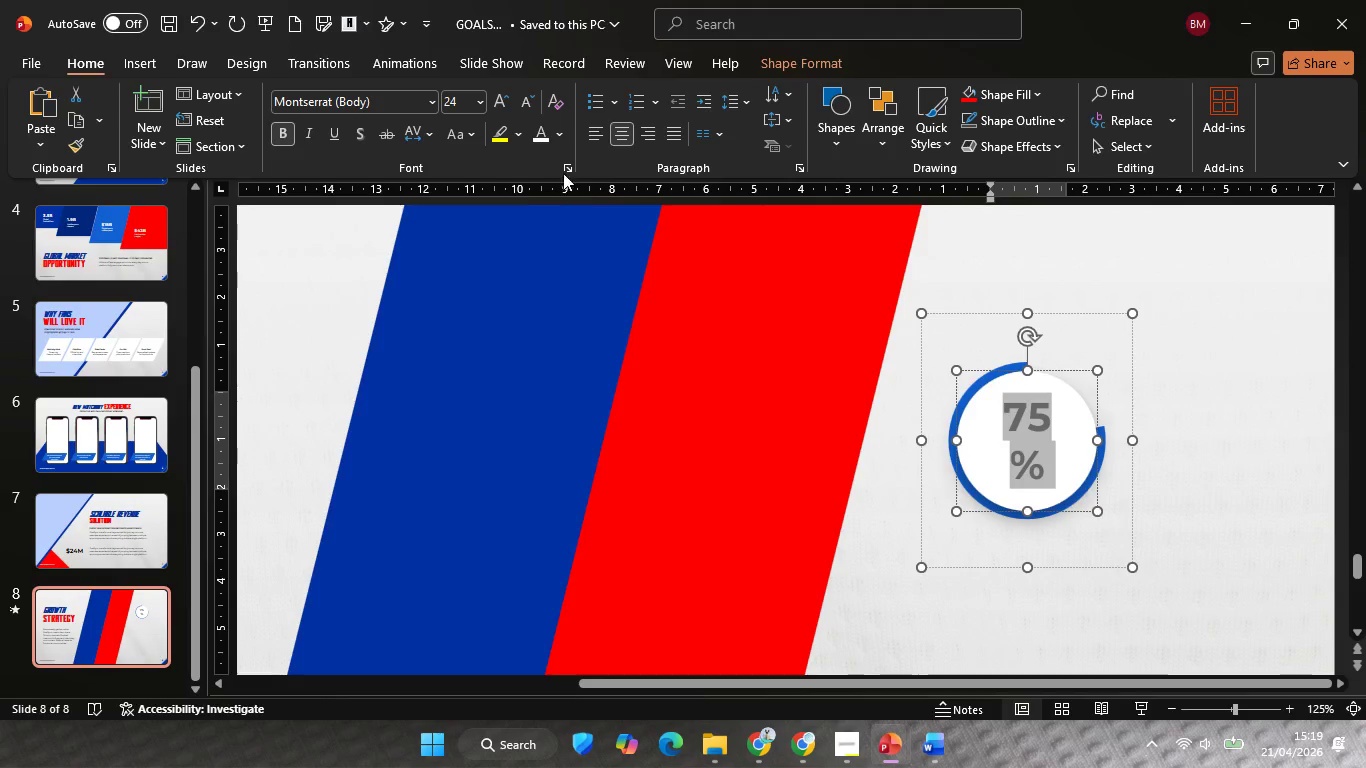 
left_click([517, 106])
 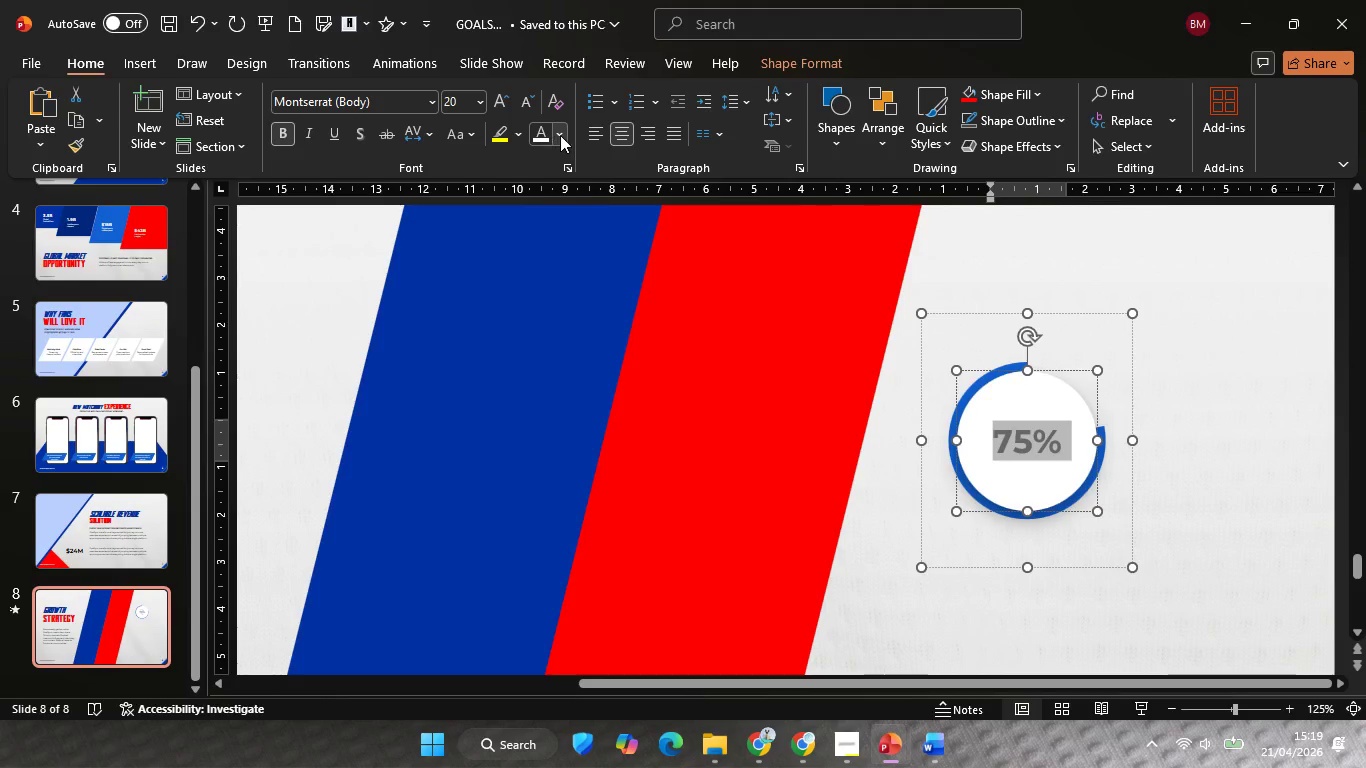 
left_click([560, 135])
 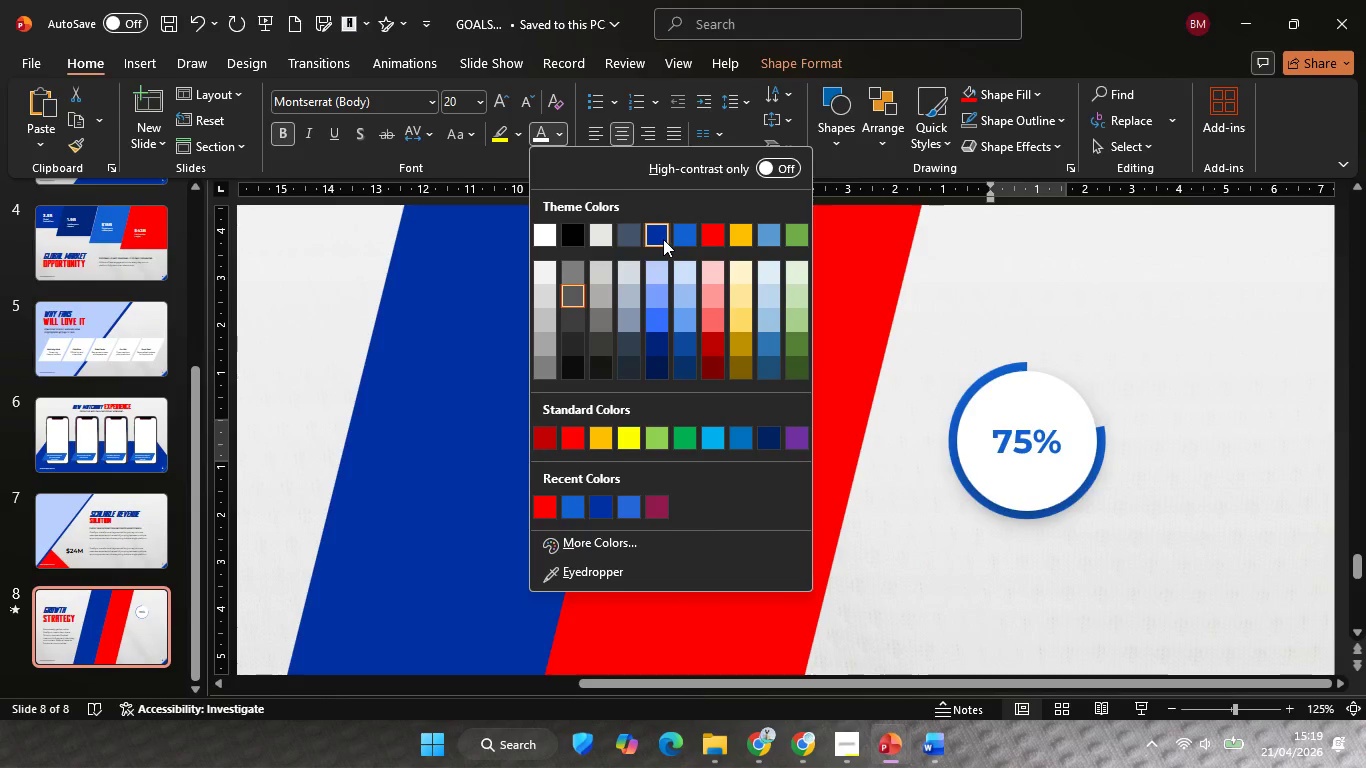 
left_click([659, 237])
 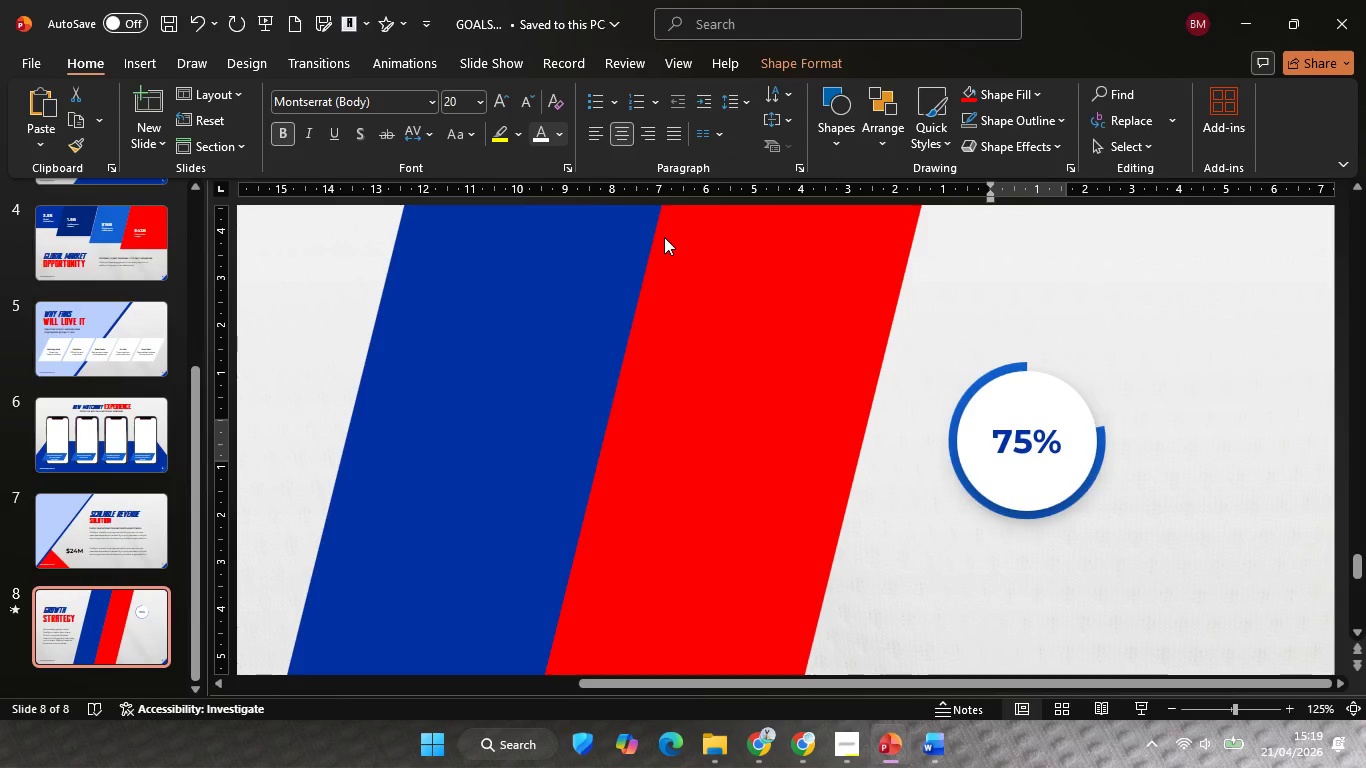 
left_click_drag(start_coordinate=[1218, 411], to_coordinate=[1226, 413])
 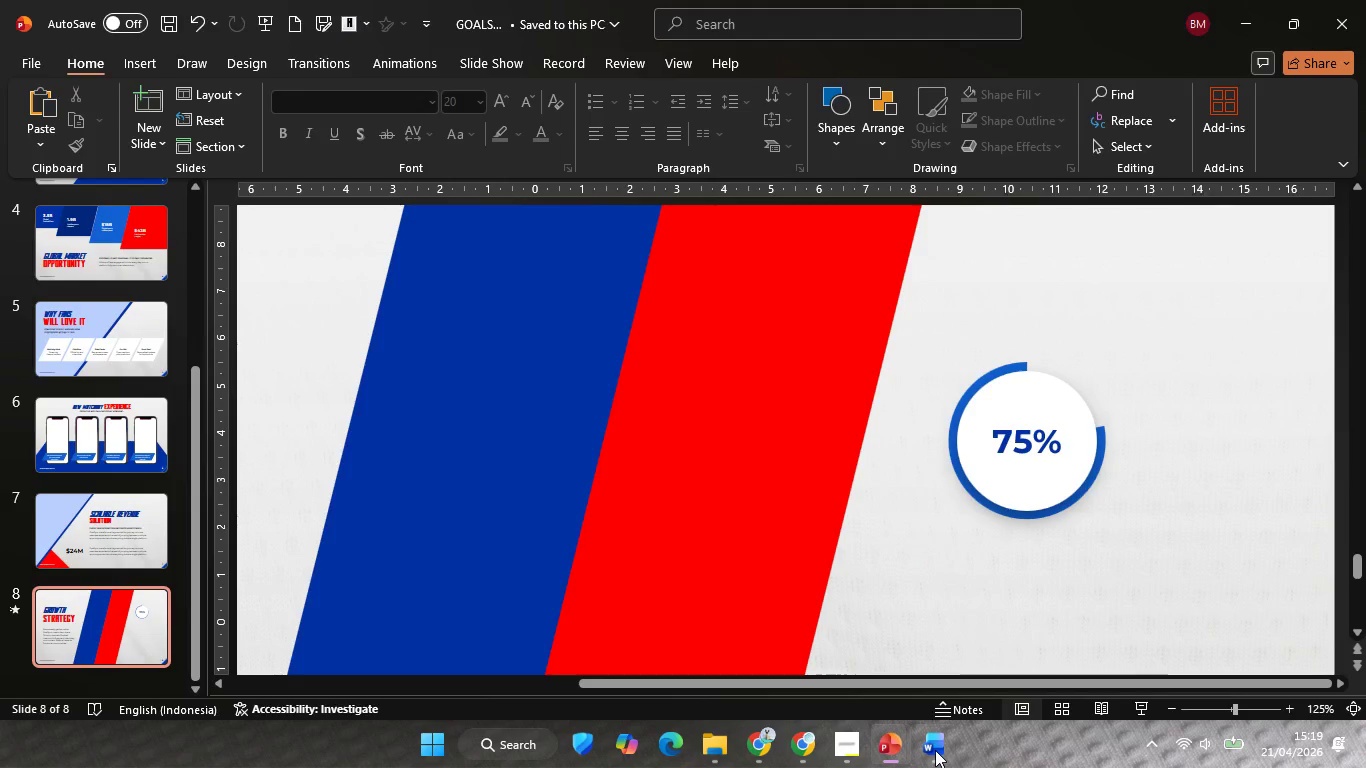 
left_click([935, 750])
 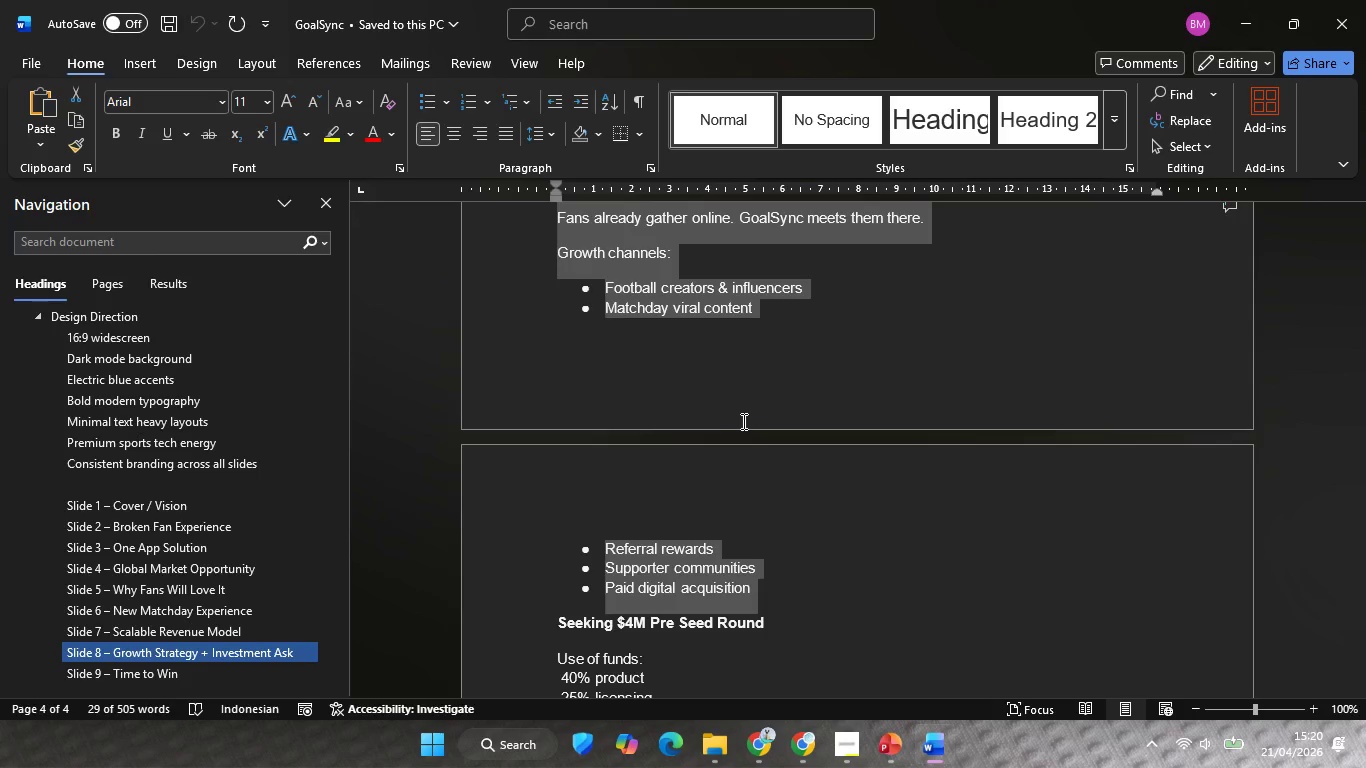 
scroll: coordinate [724, 438], scroll_direction: down, amount: 4.0
 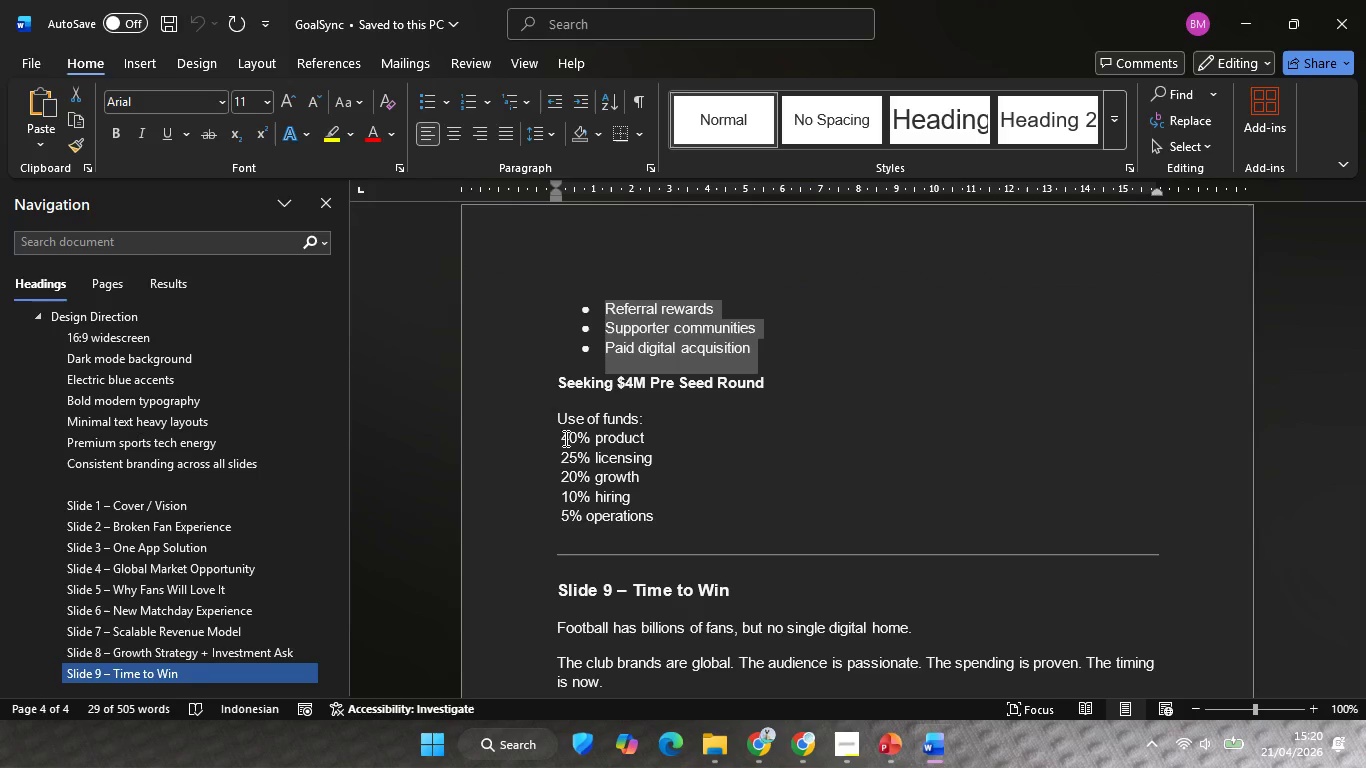 
left_click([563, 437])
 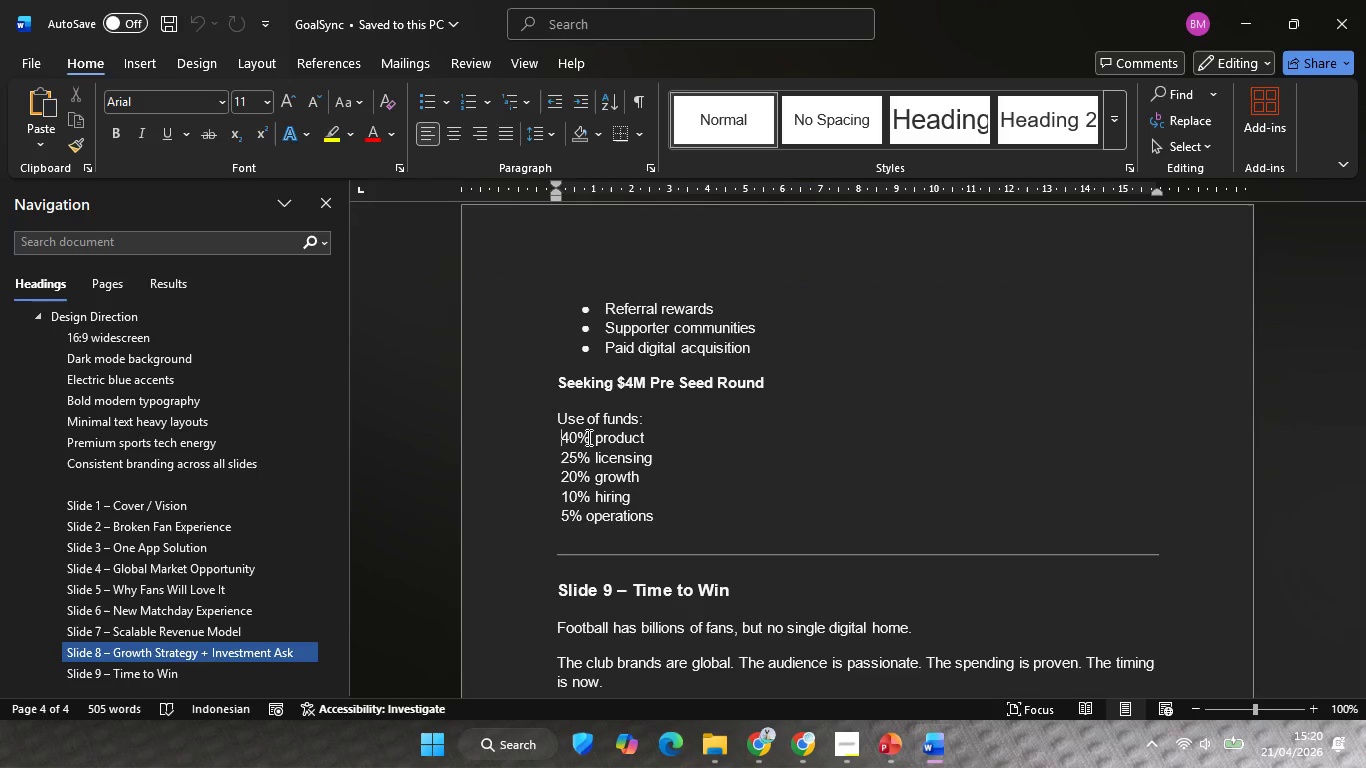 
hold_key(key=ShiftLeft, duration=0.69)
left_click([587, 437])
 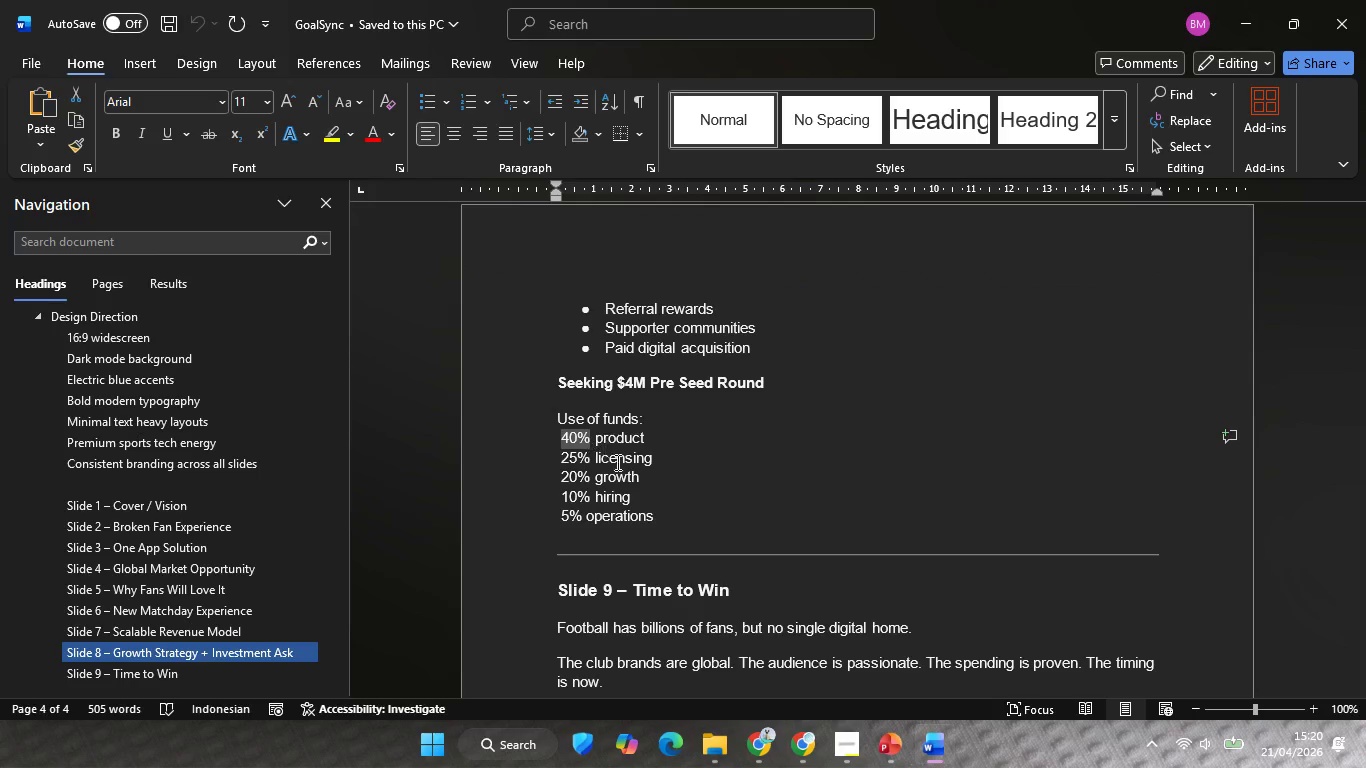 
key(Control+C)
 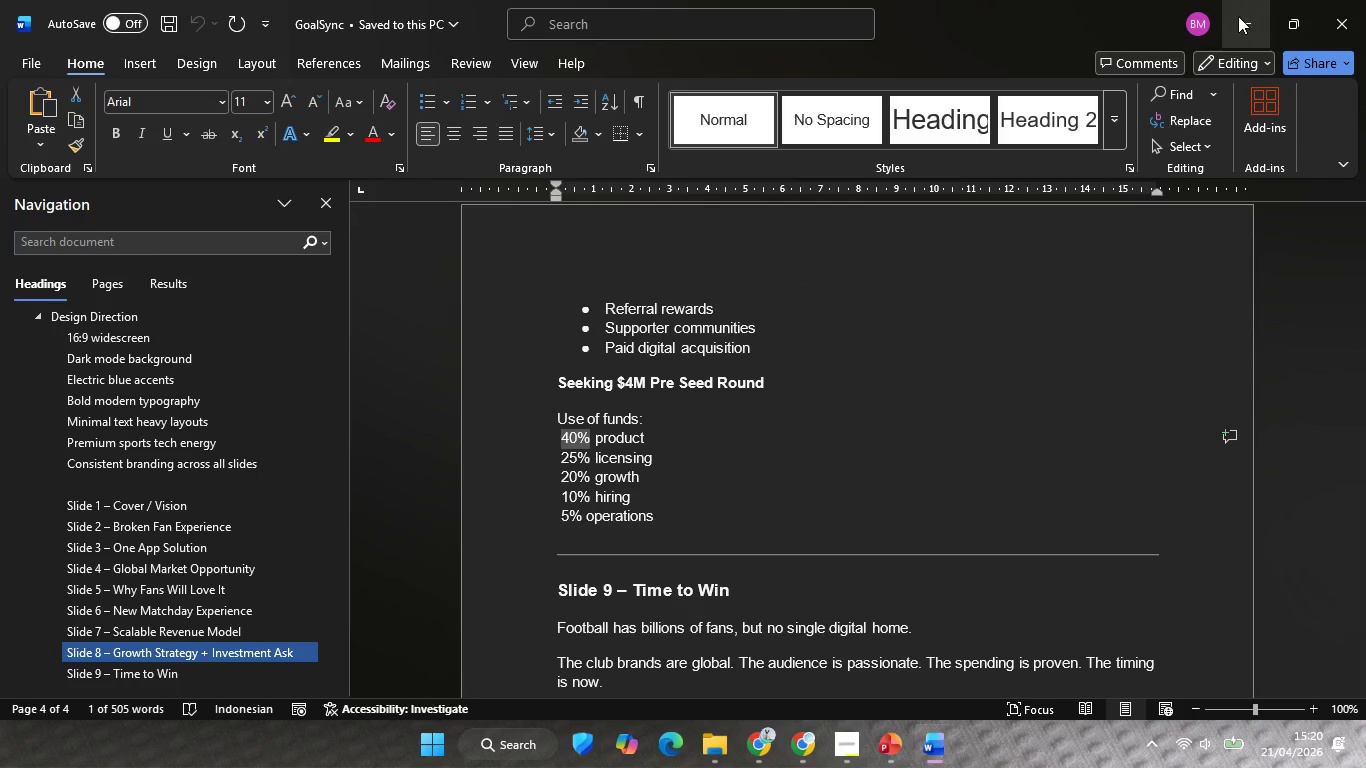 
left_click([1238, 14])
 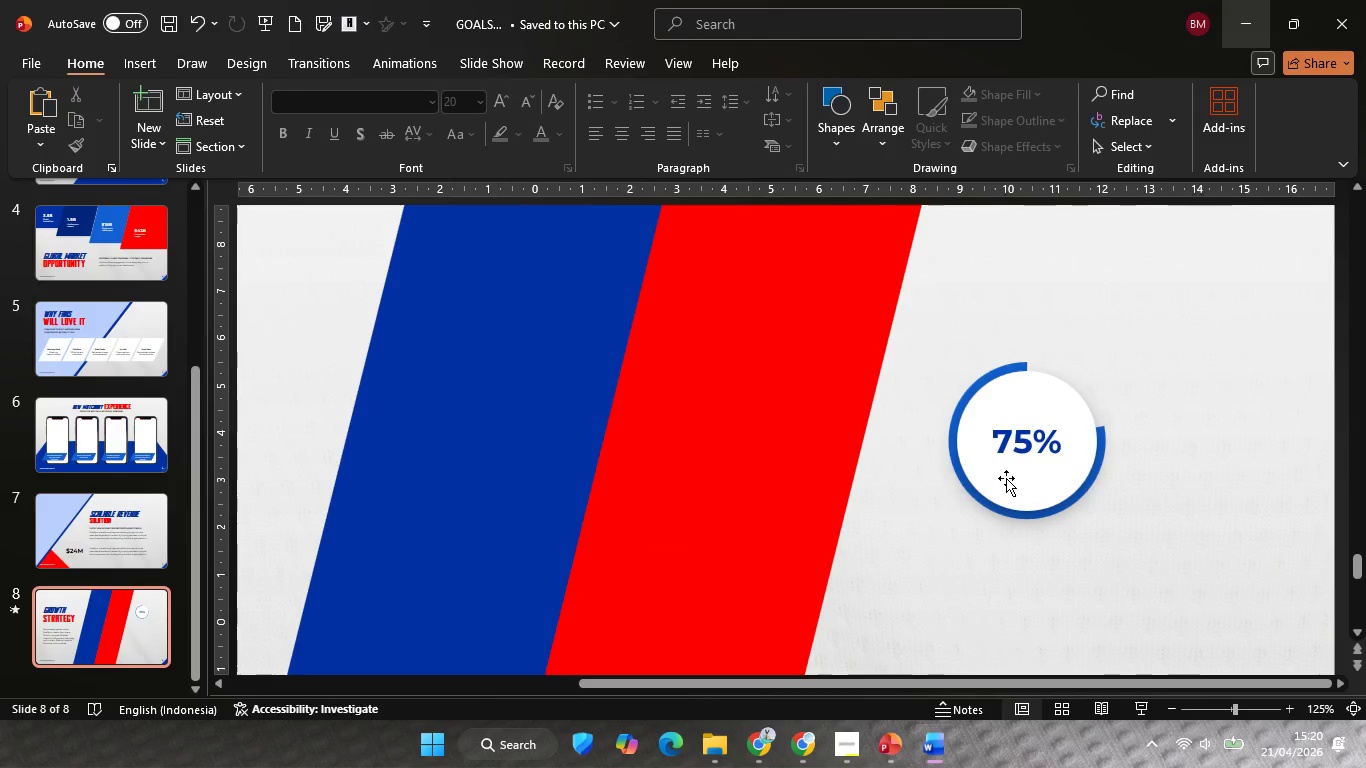 
left_click([1009, 451])
 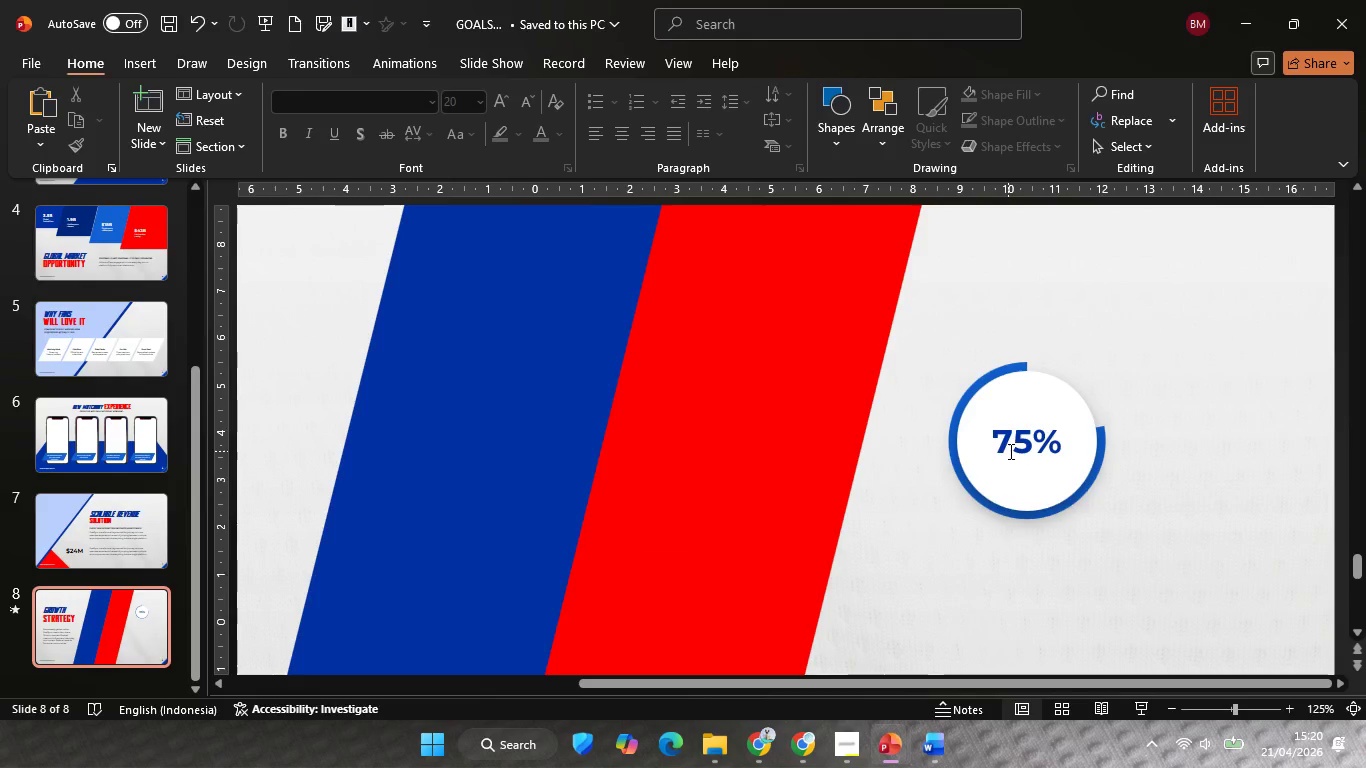 
key(Control+ControlLeft)
 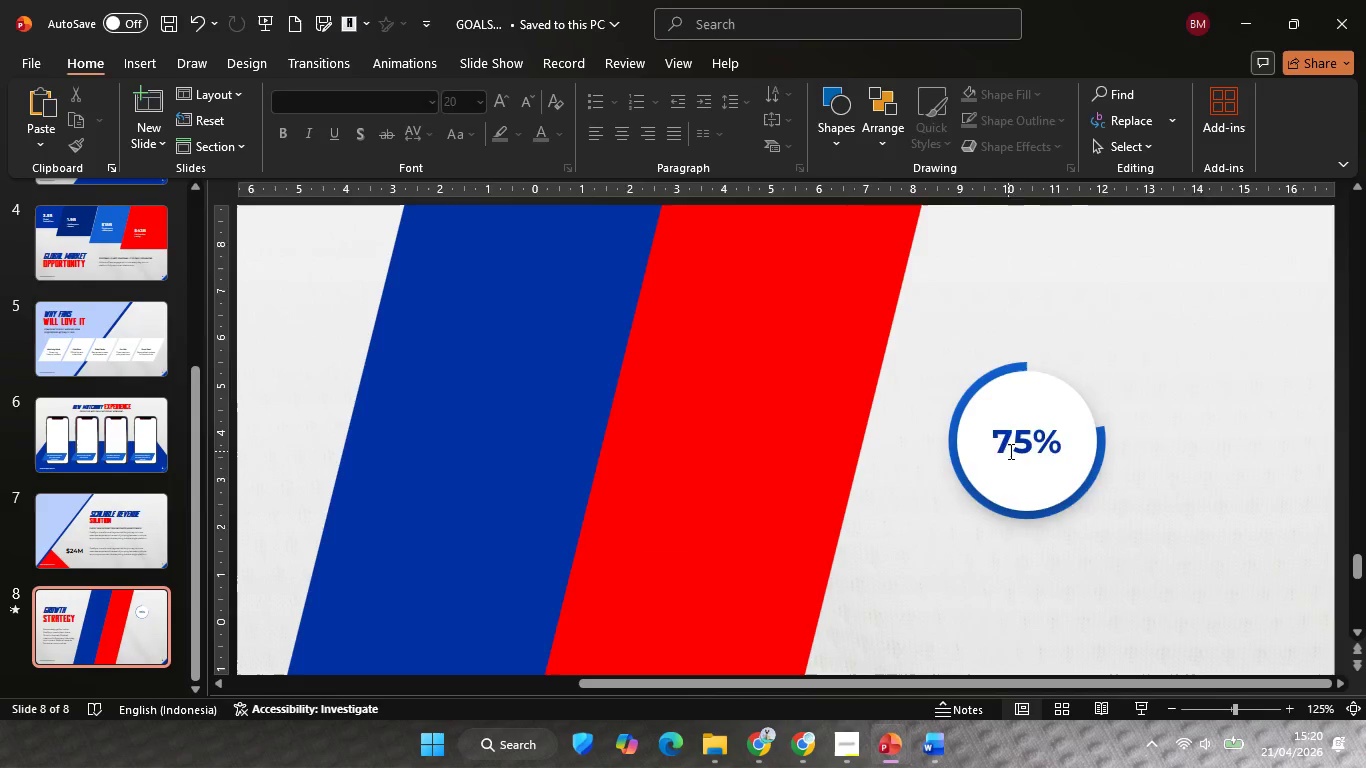 
key(Control+A)
 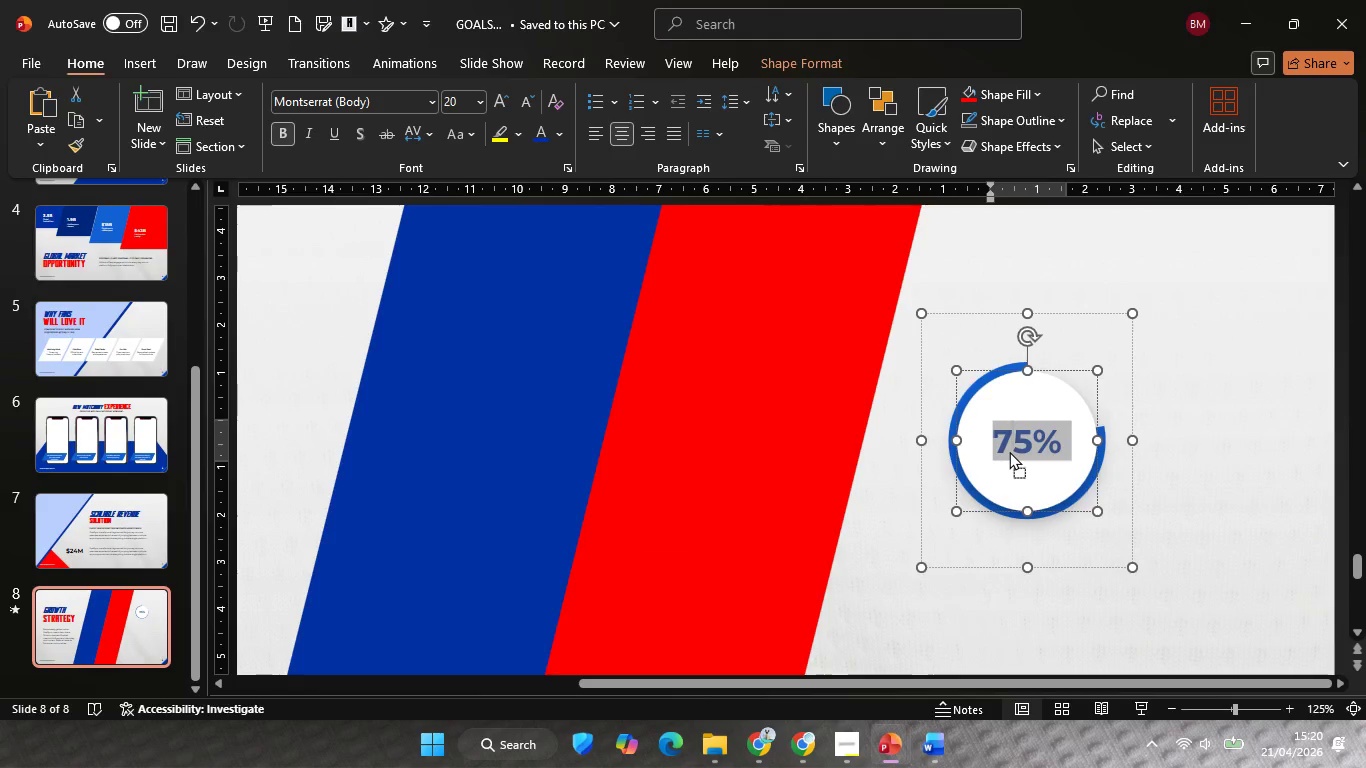 
right_click([1009, 451])
 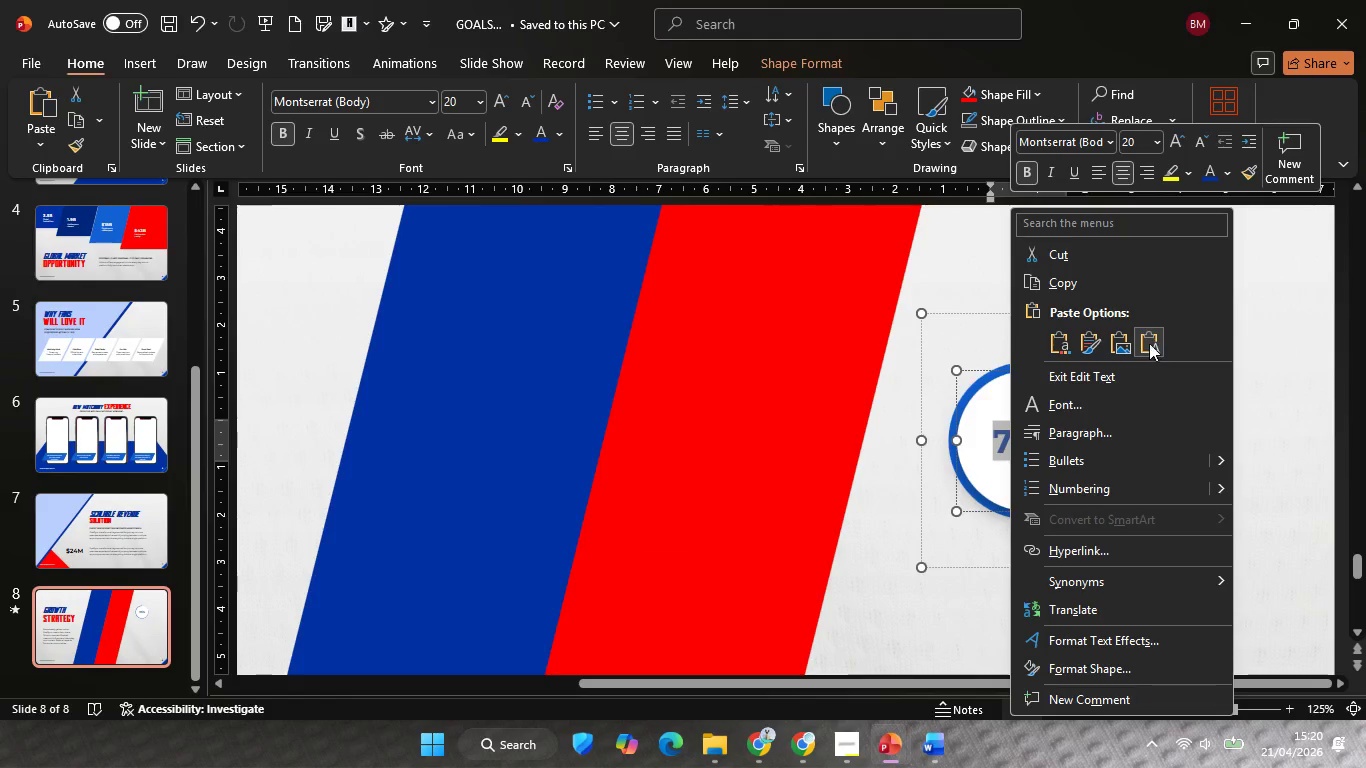 
left_click([1149, 343])
 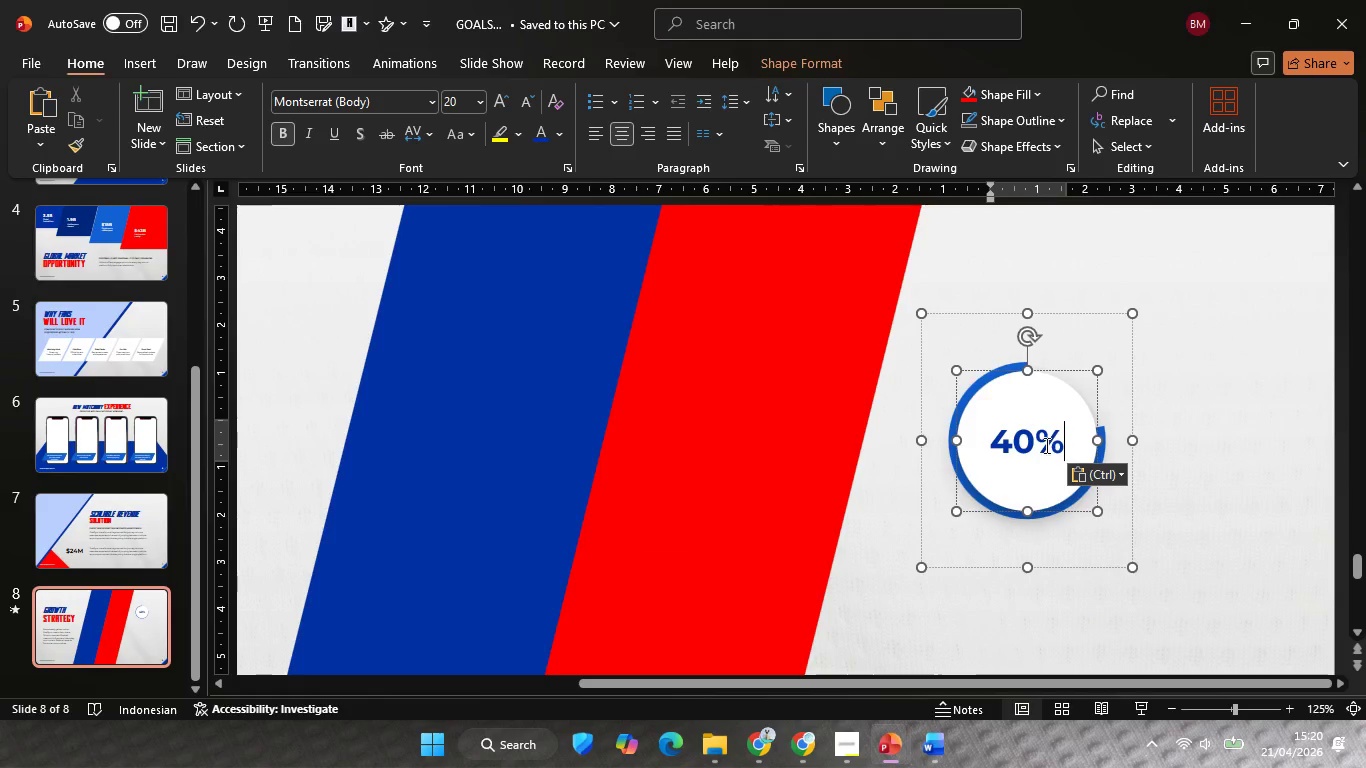 
left_click_drag(start_coordinate=[1044, 443], to_coordinate=[1057, 440])
 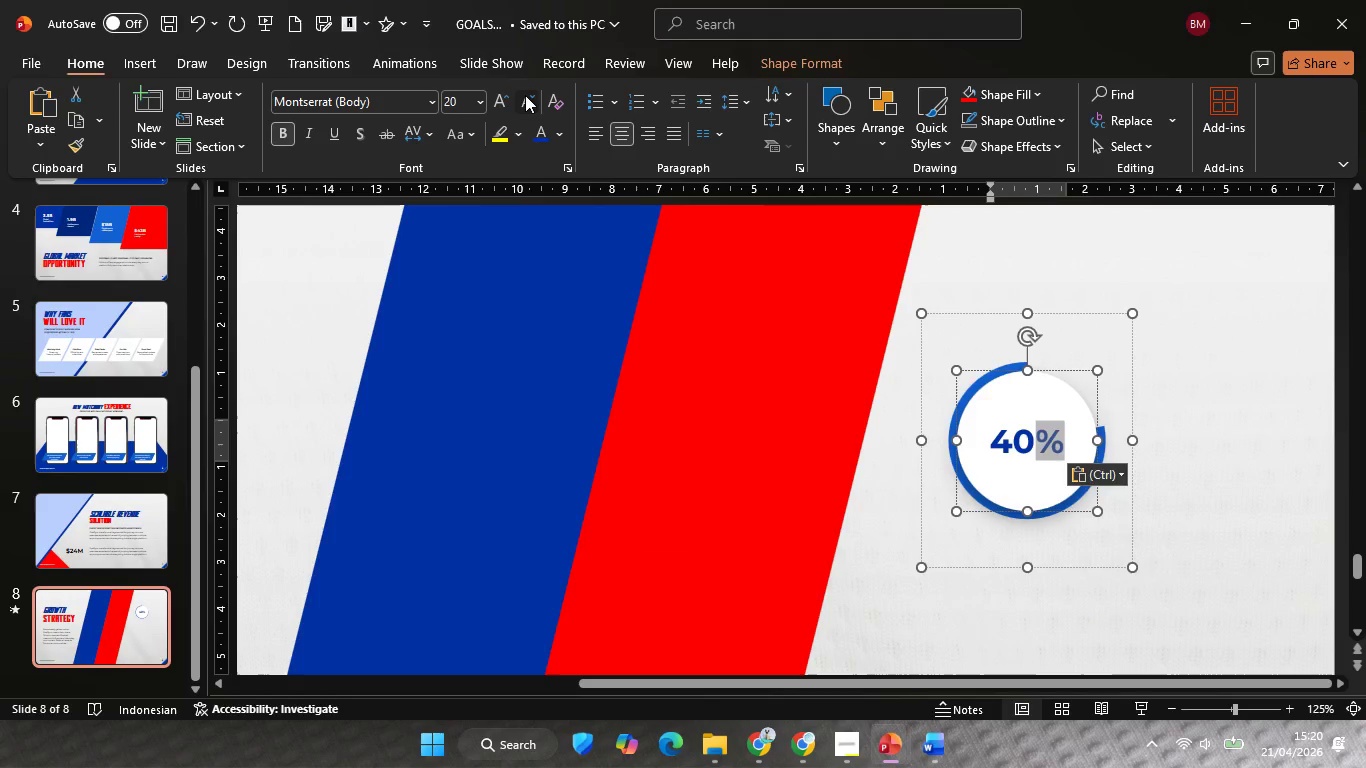 
double_click([525, 95])
 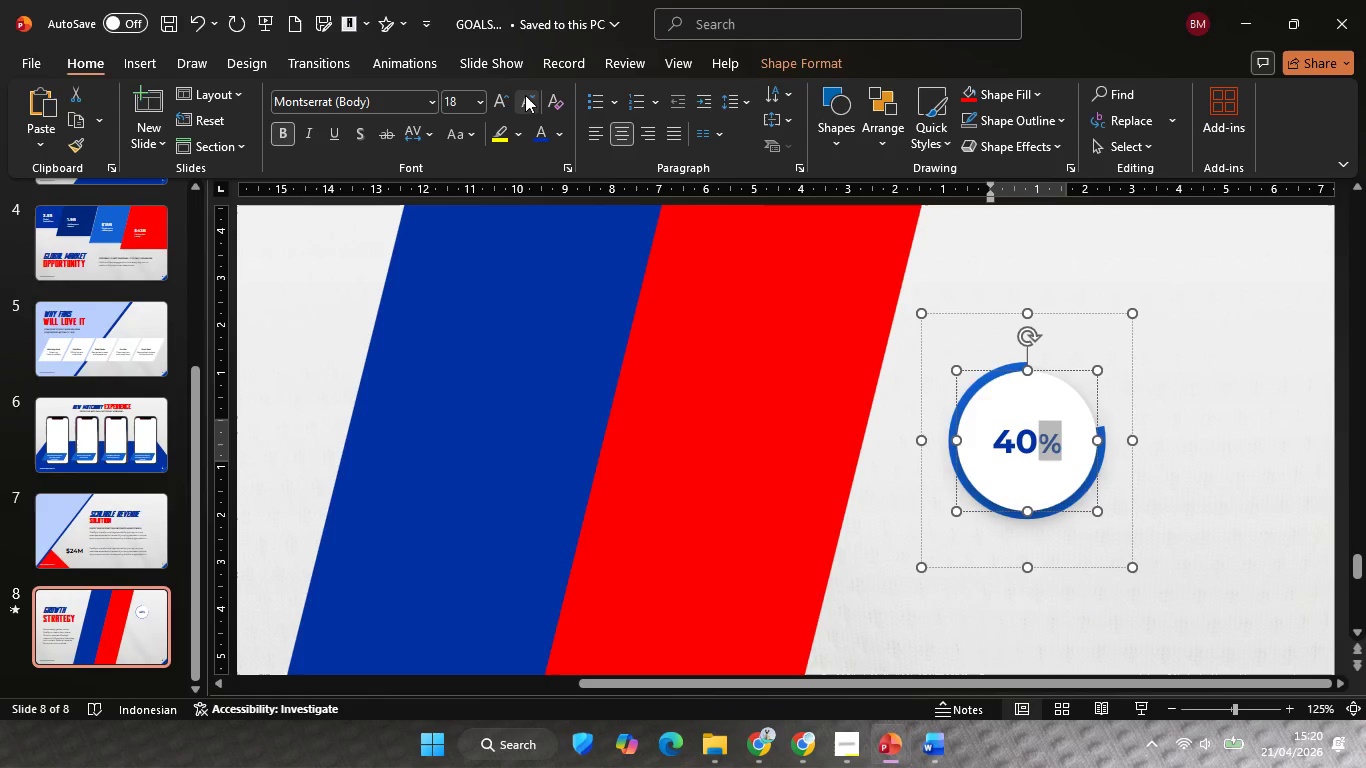 
triple_click([525, 95])
 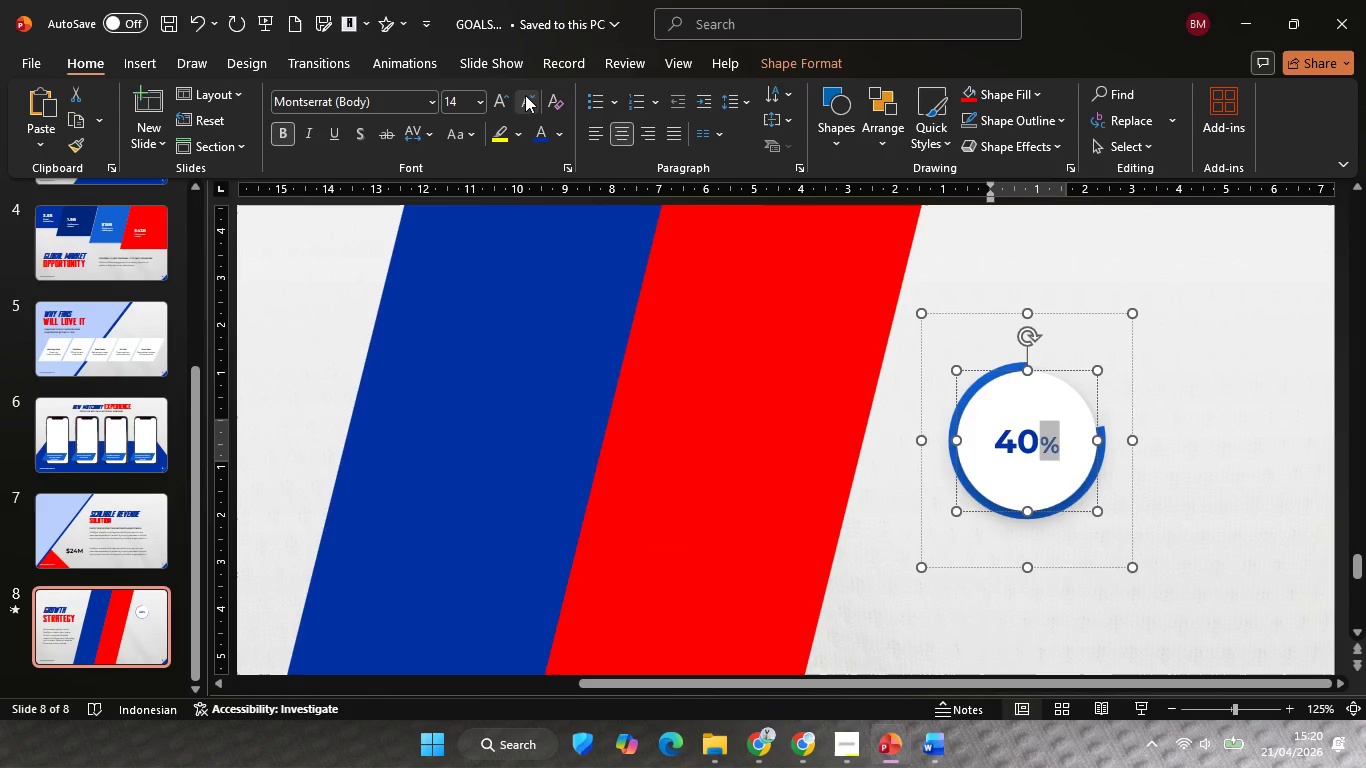 
triple_click([525, 95])
 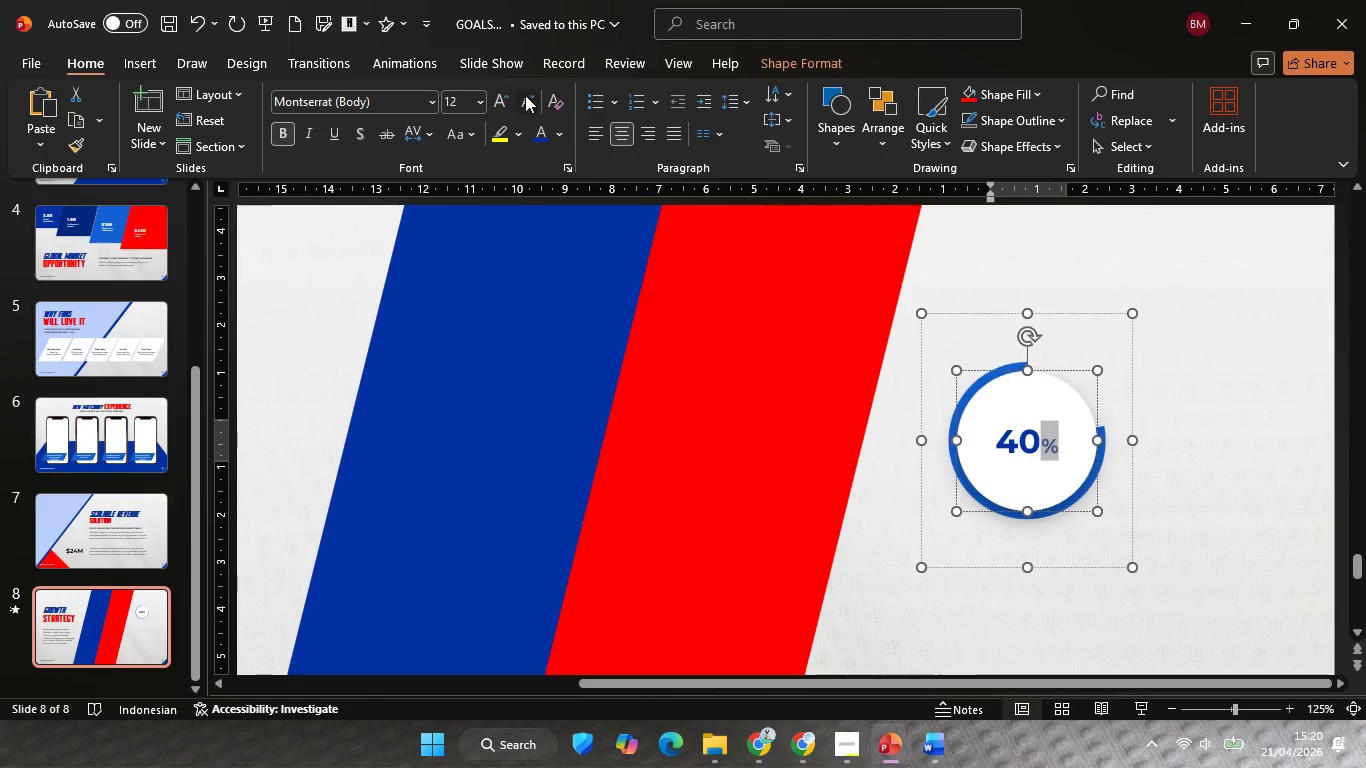 
triple_click([525, 95])
 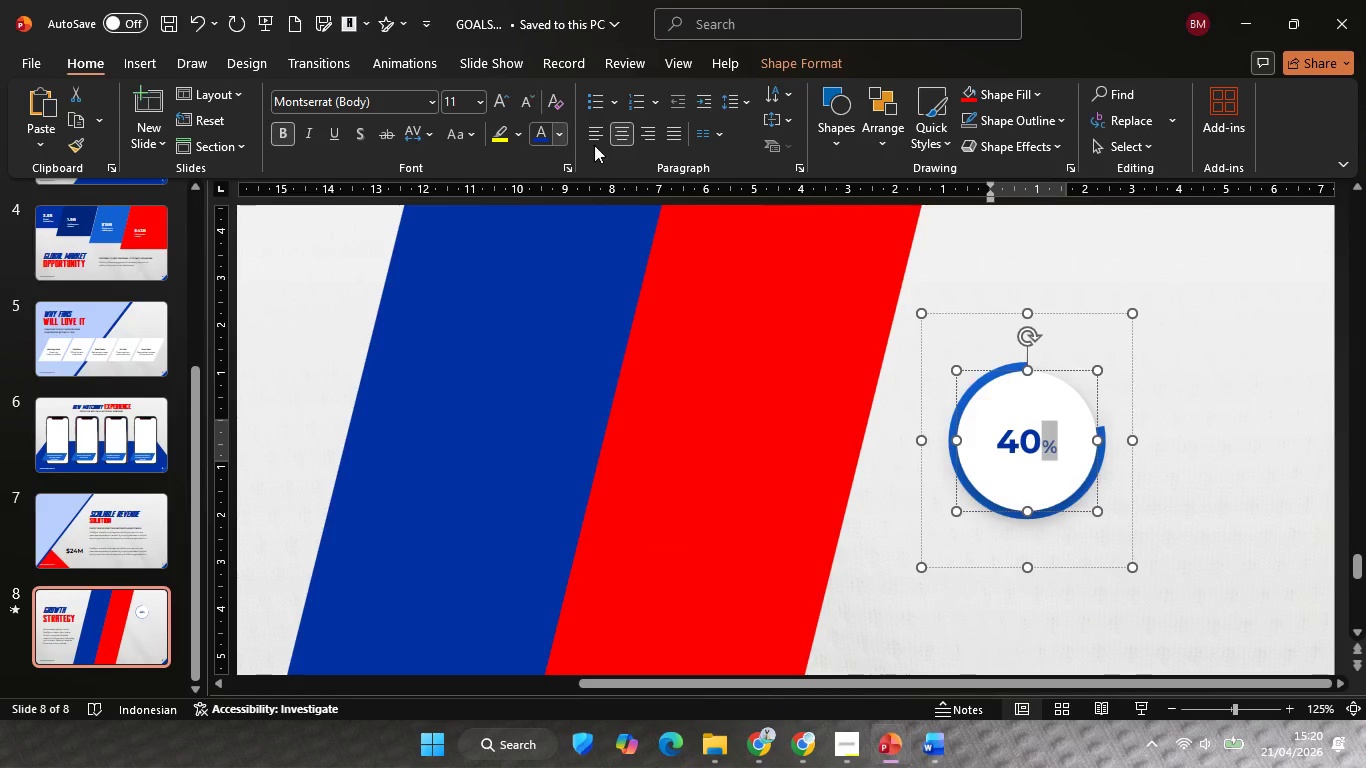 
key(Control+ControlLeft)
 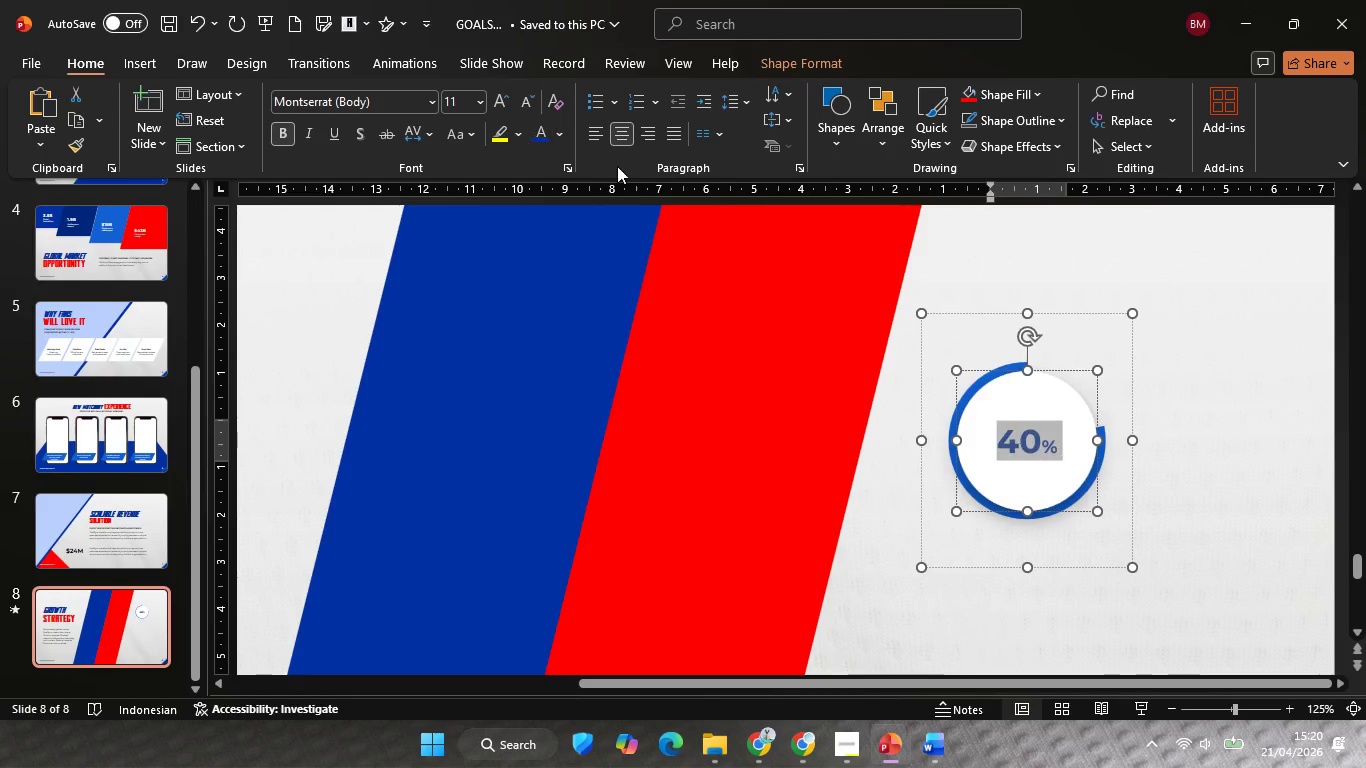 
key(Control+A)
 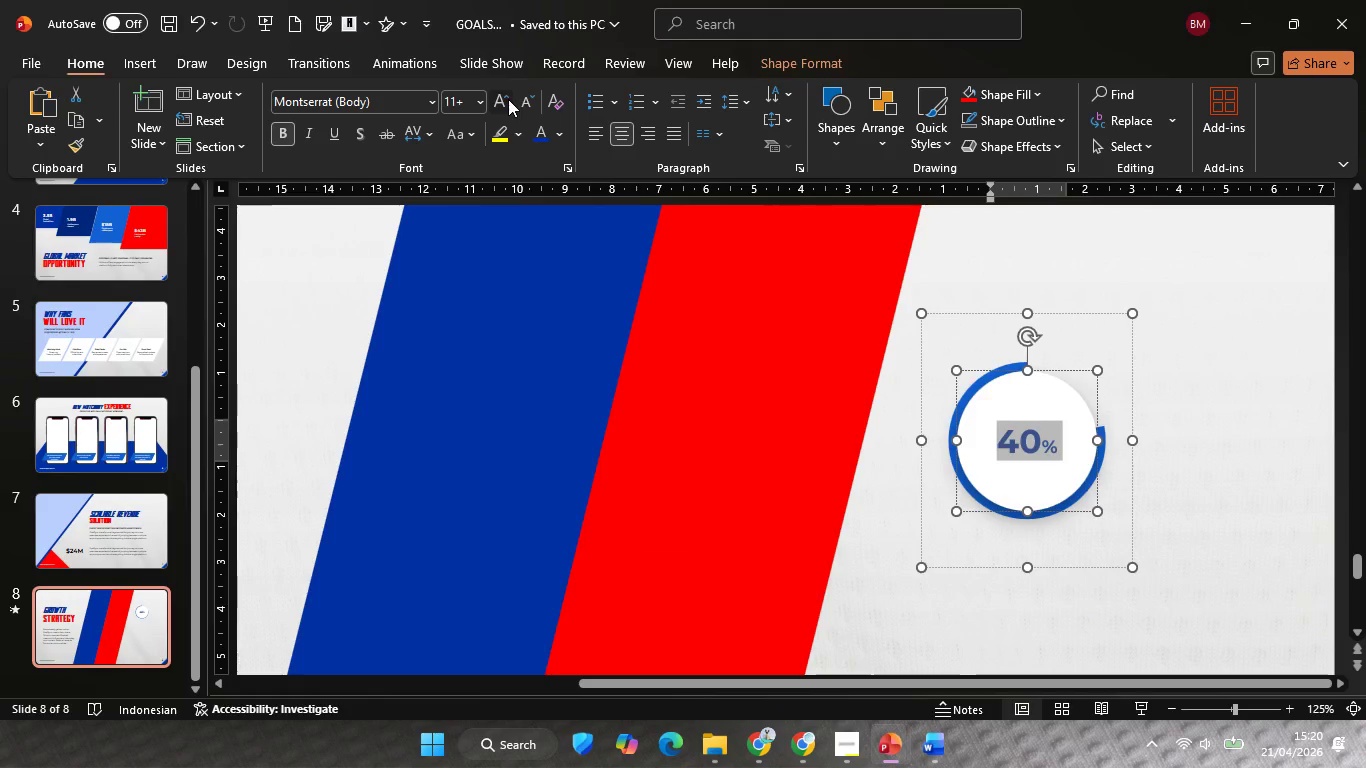 
double_click([508, 99])
 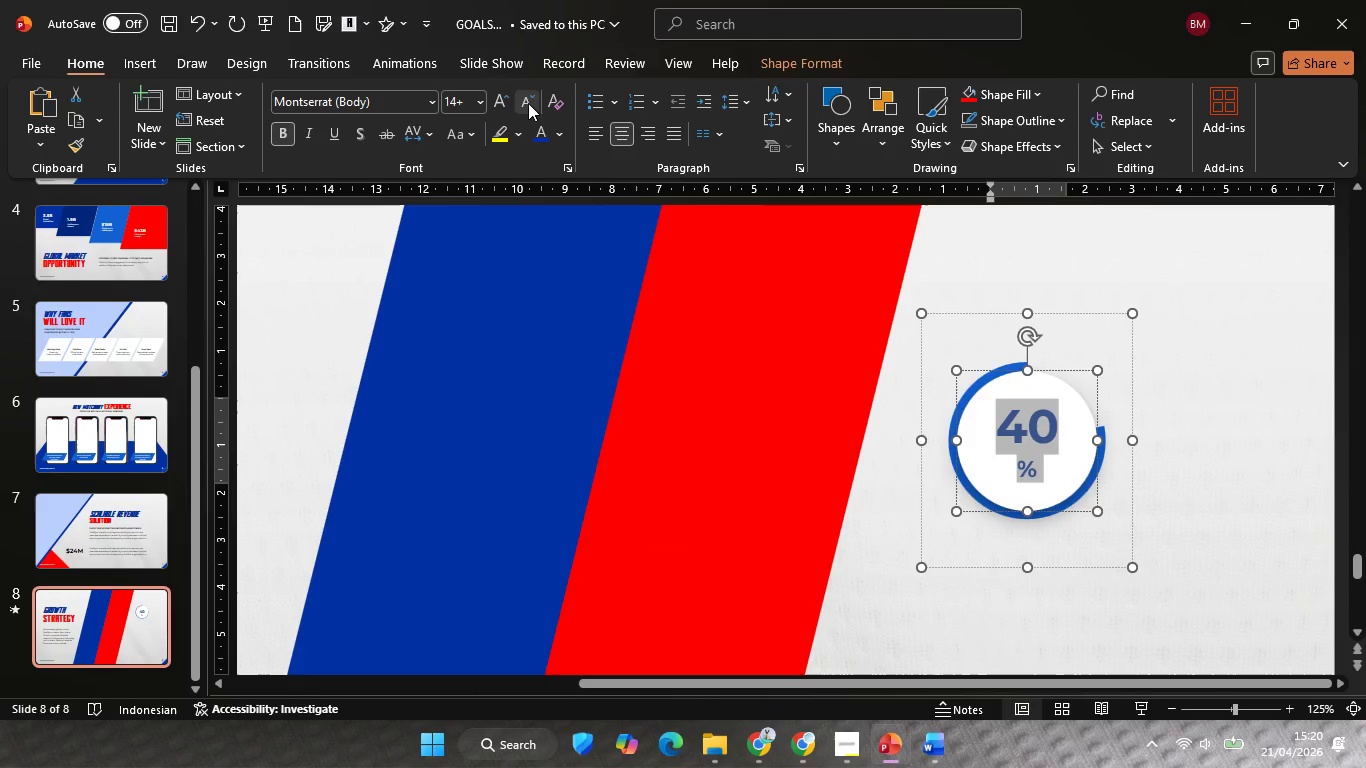 
left_click([526, 102])
 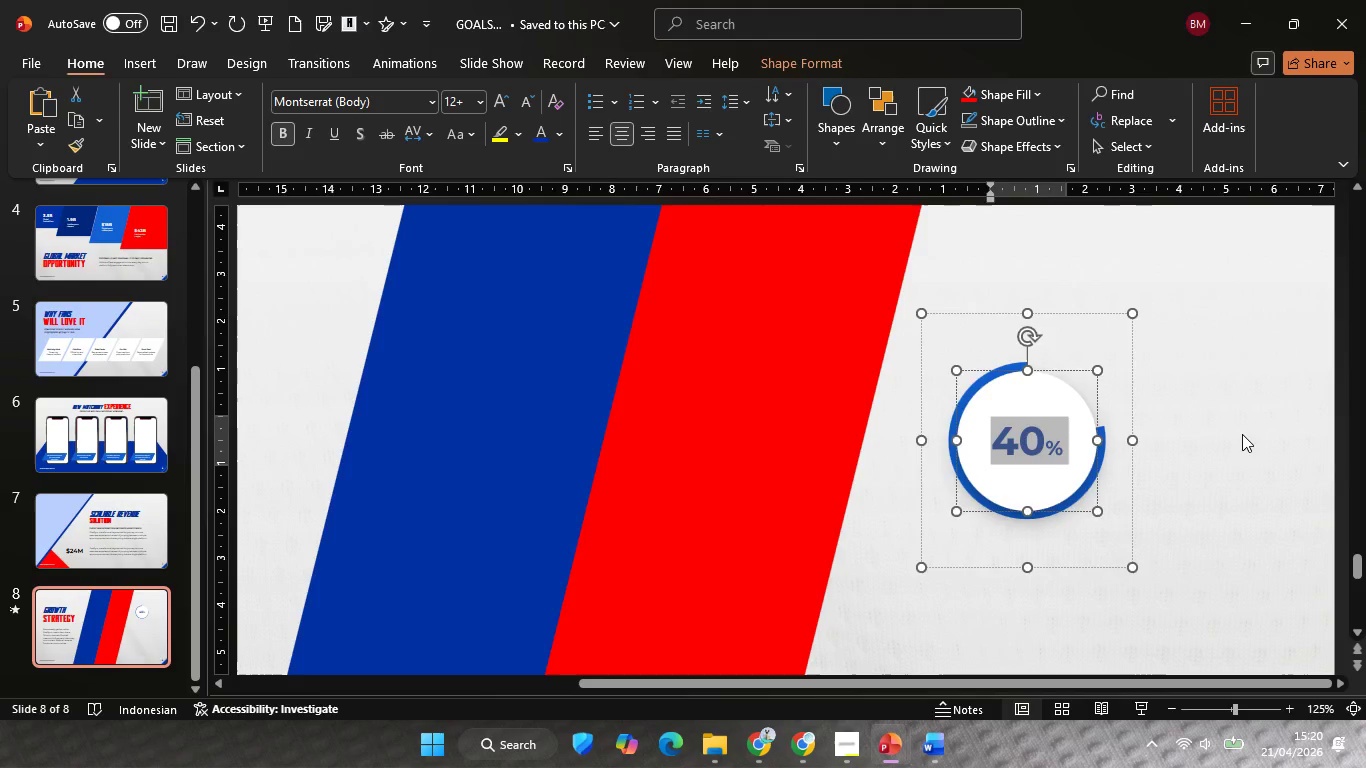 
left_click([1243, 434])
 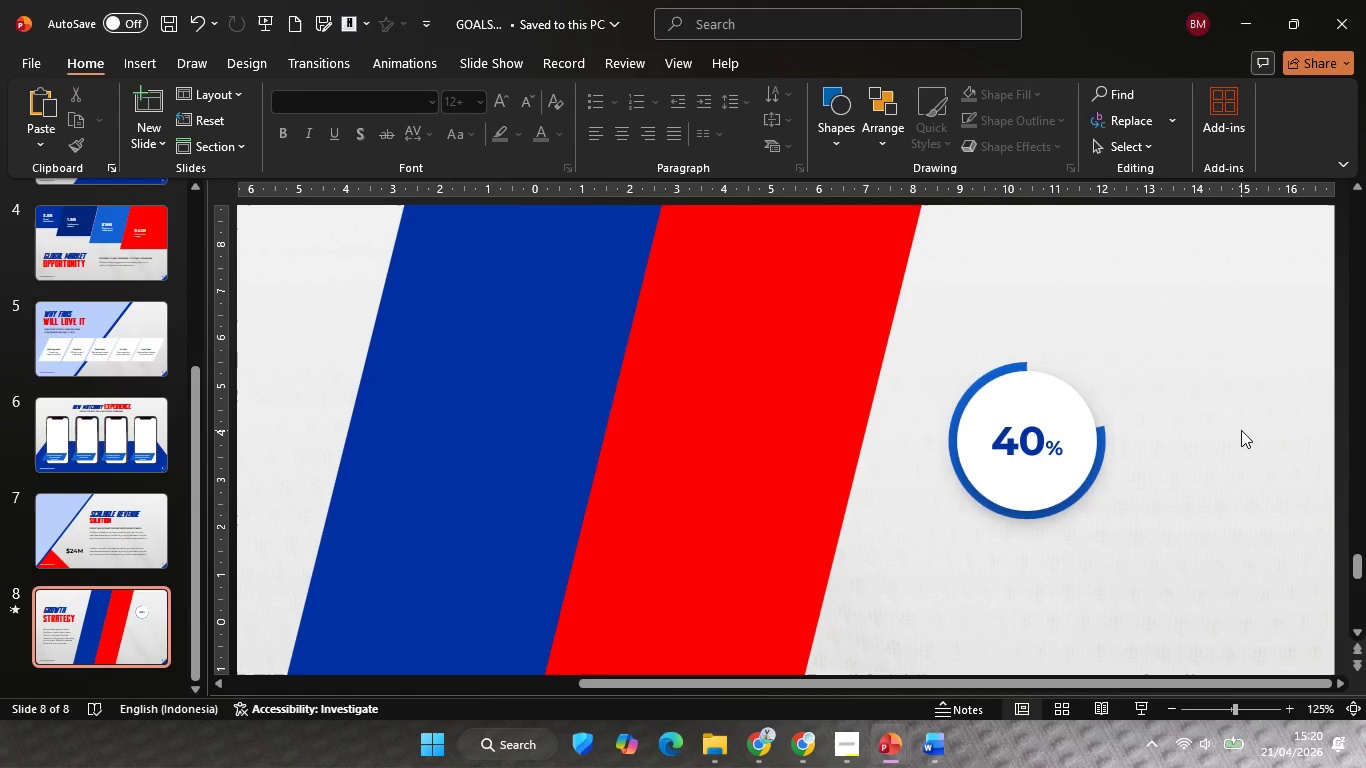 
hold_key(key=ControlLeft, duration=0.42)
scroll: coordinate [1241, 430], scroll_direction: down, amount: 4.0
 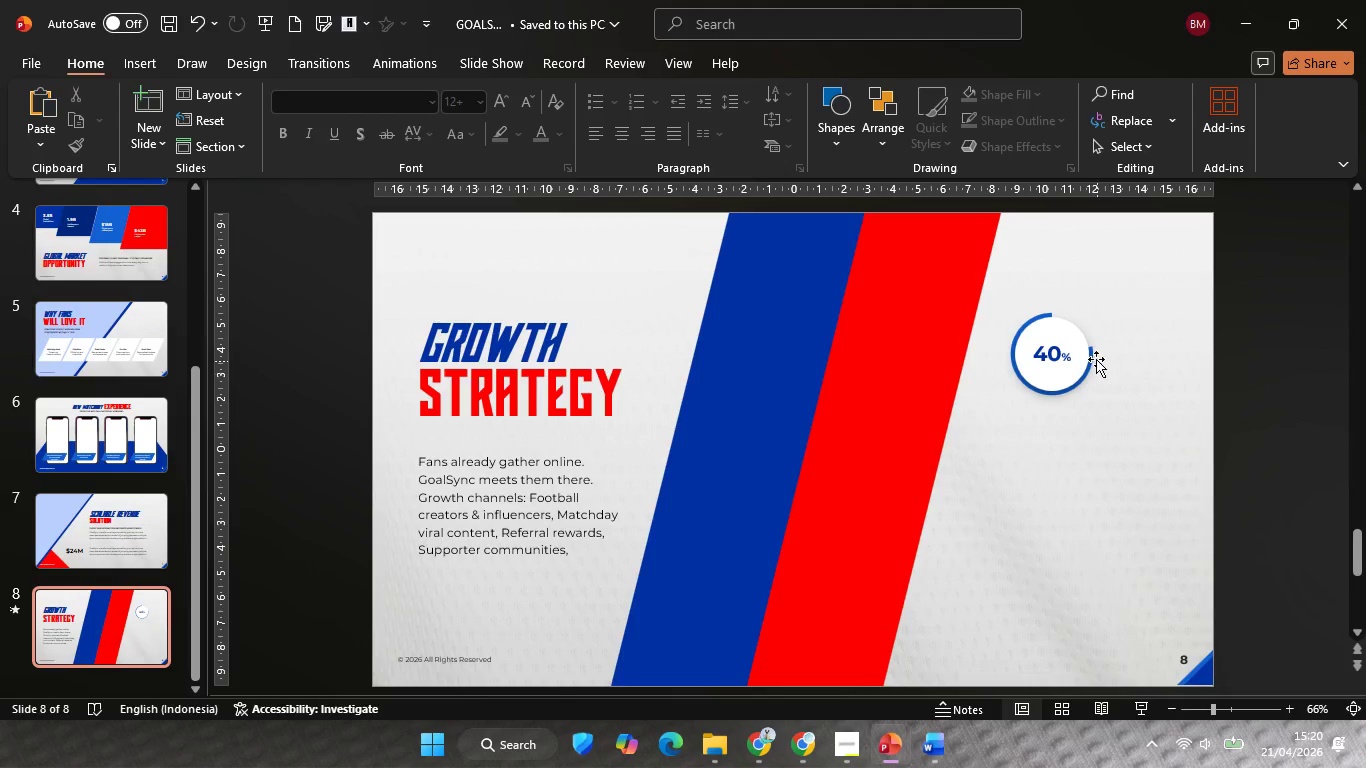 
left_click([1091, 348])
 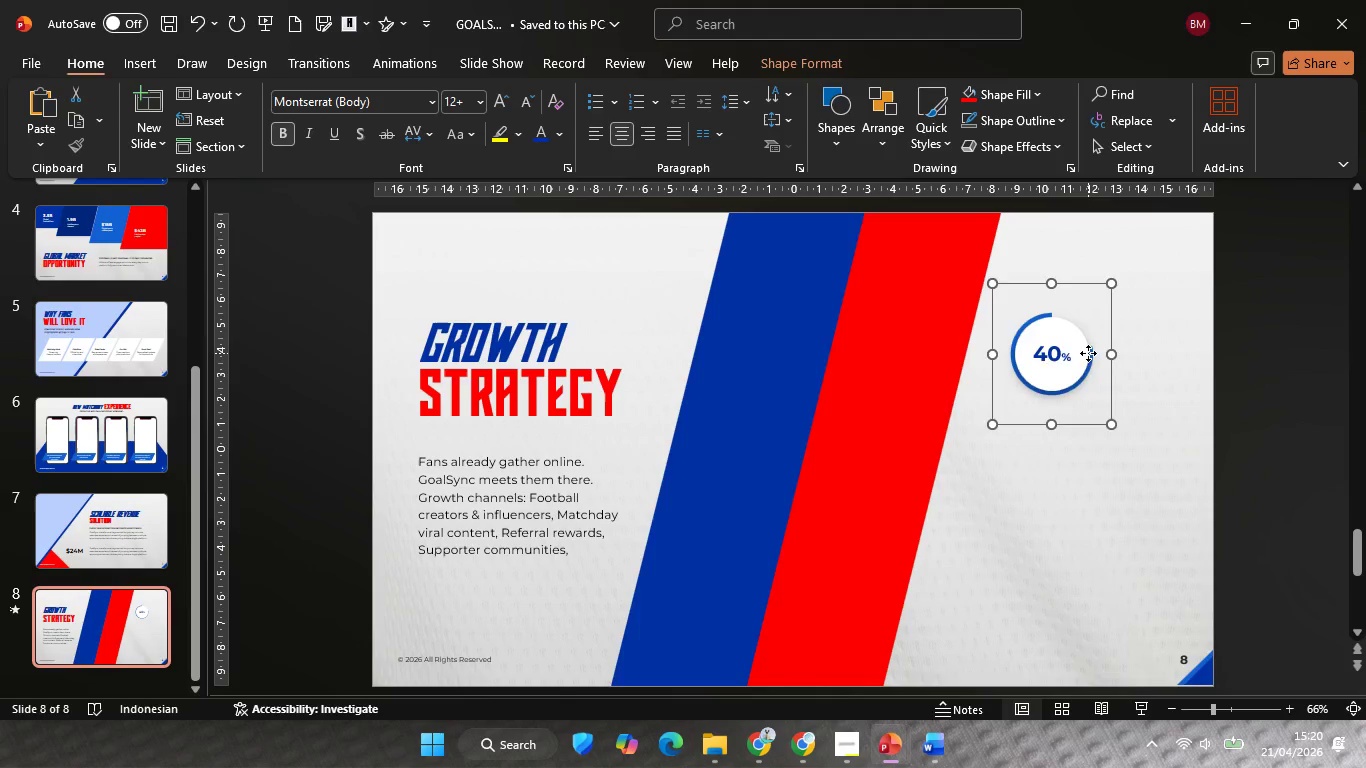 
left_click_drag(start_coordinate=[1088, 353], to_coordinate=[1123, 312])
 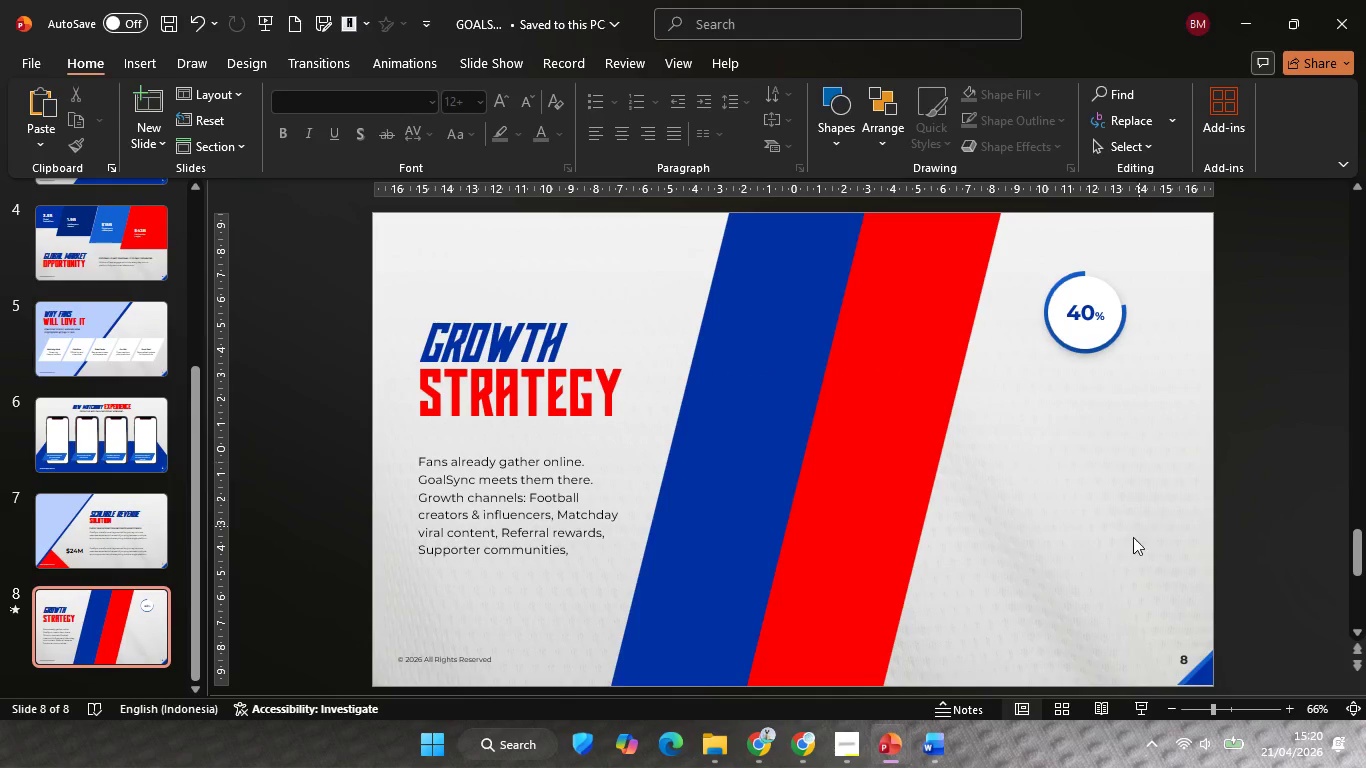 
double_click([1131, 545])
 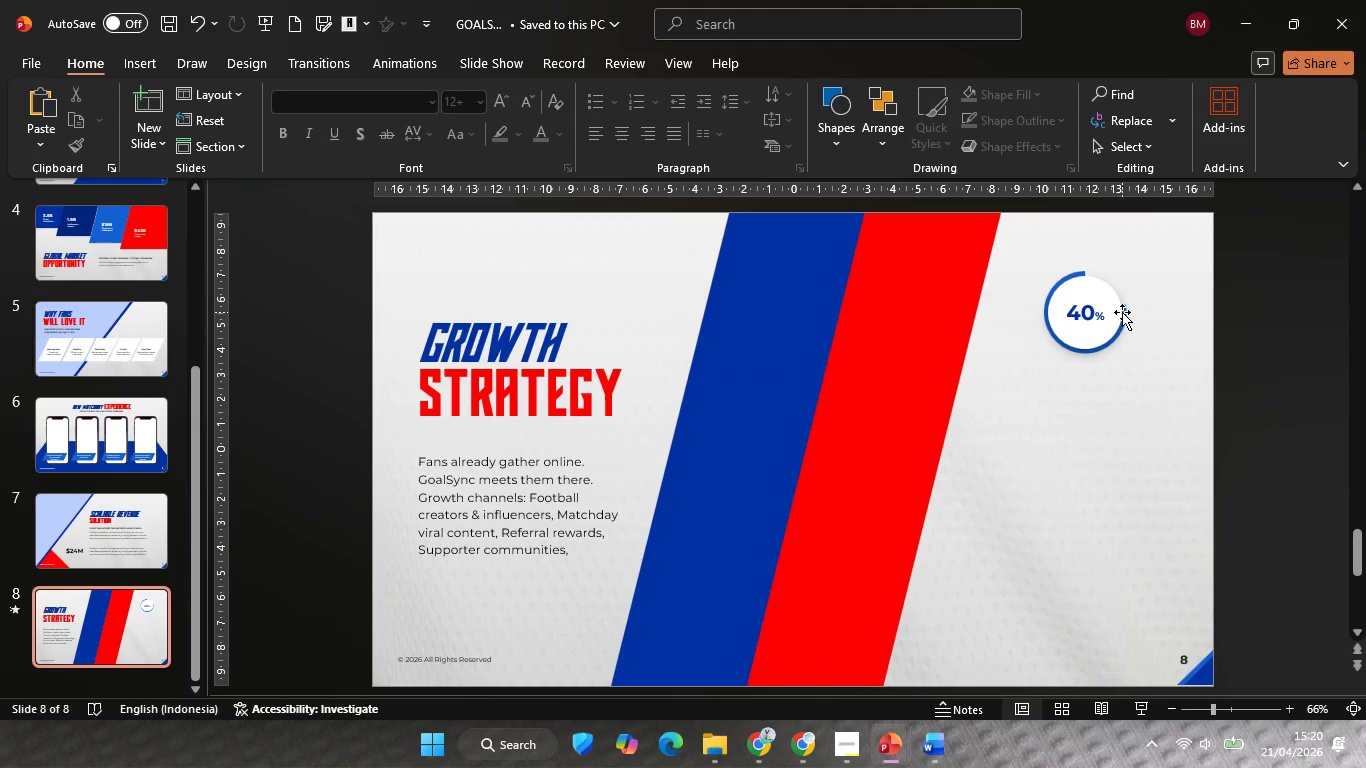 
double_click([1128, 307])
 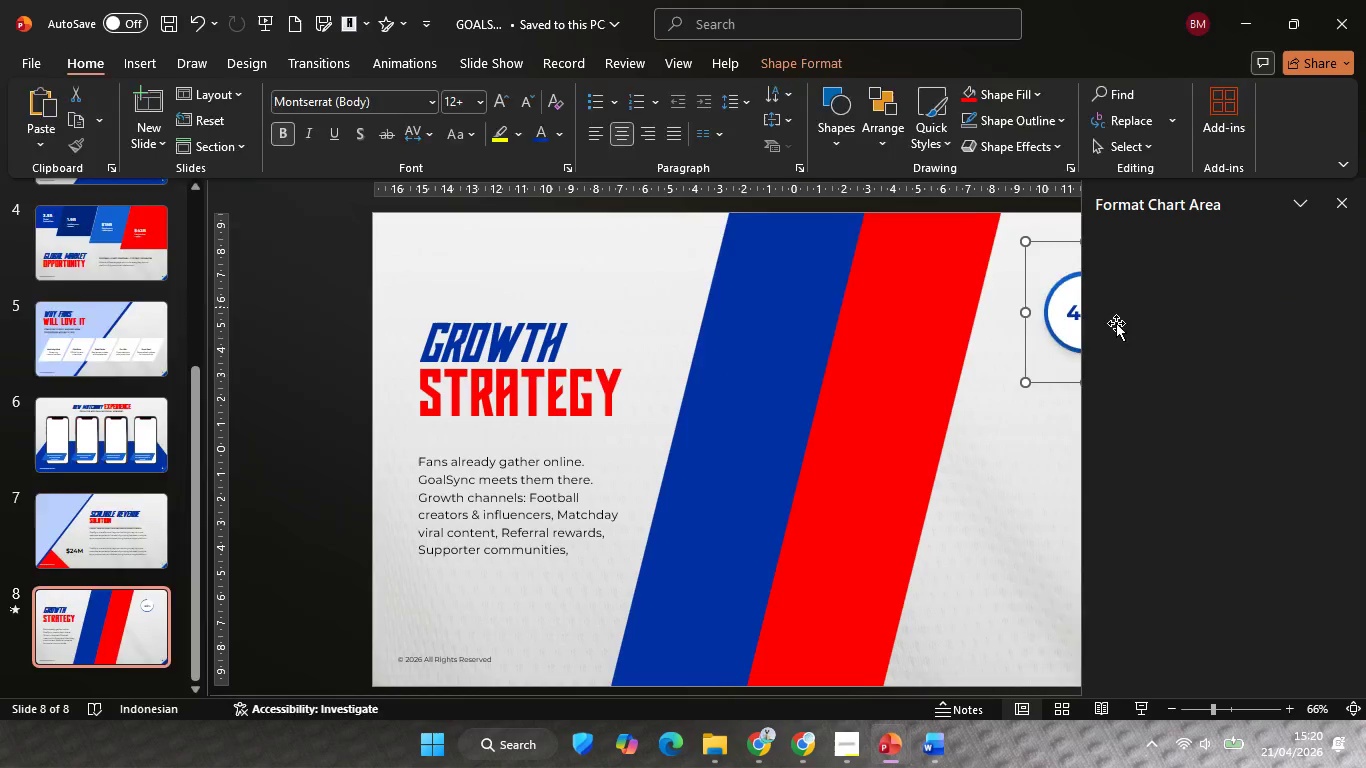 
left_click([1344, 202])
 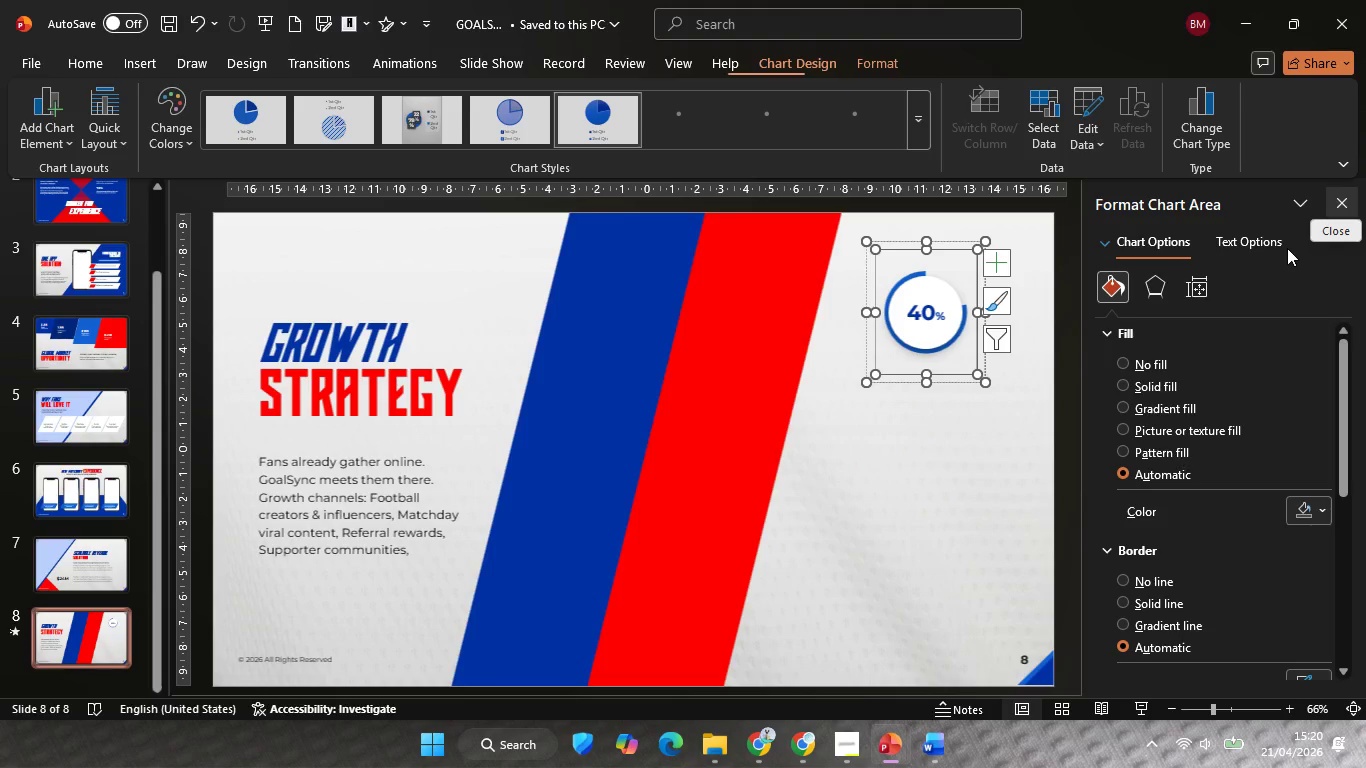 
hold_key(key=ControlLeft, duration=0.86)
scroll: coordinate [1067, 405], scroll_direction: up, amount: 6.0
 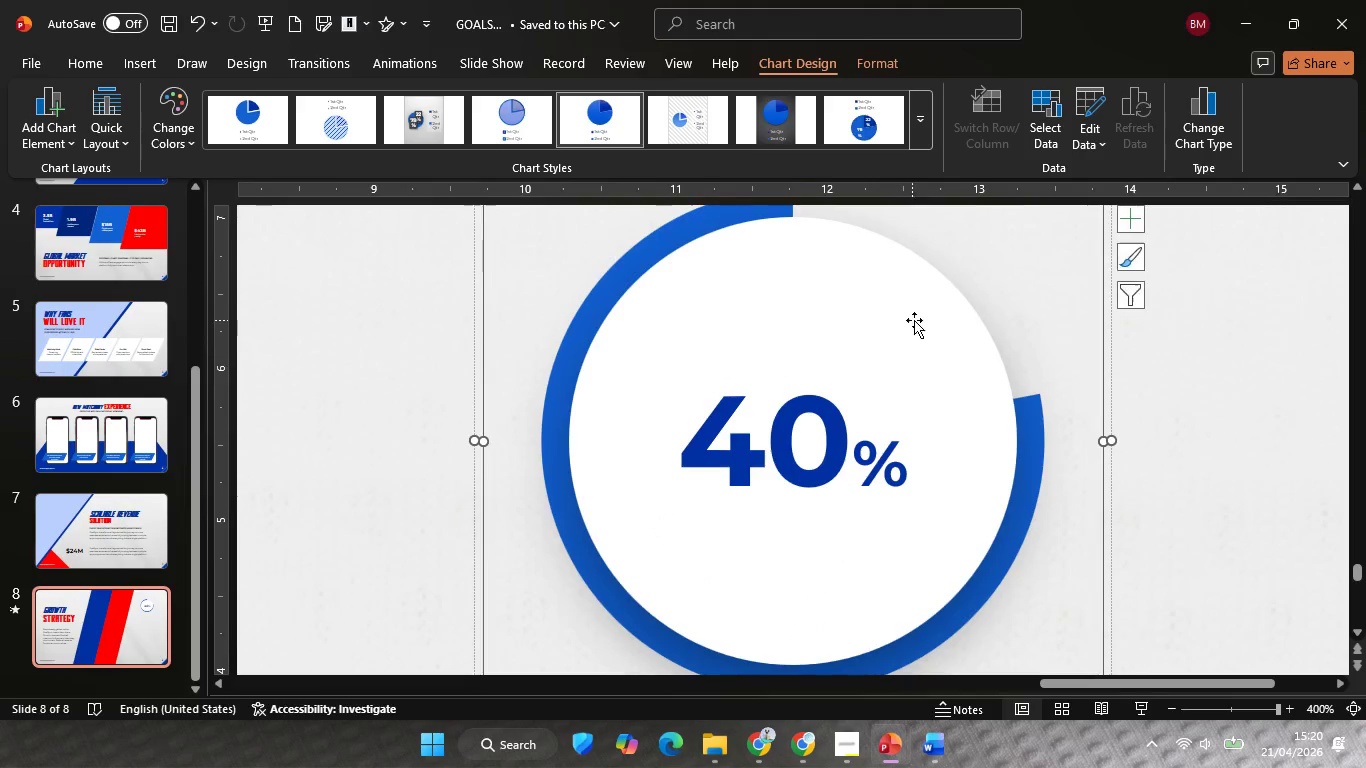 
key(Control+ControlLeft)
 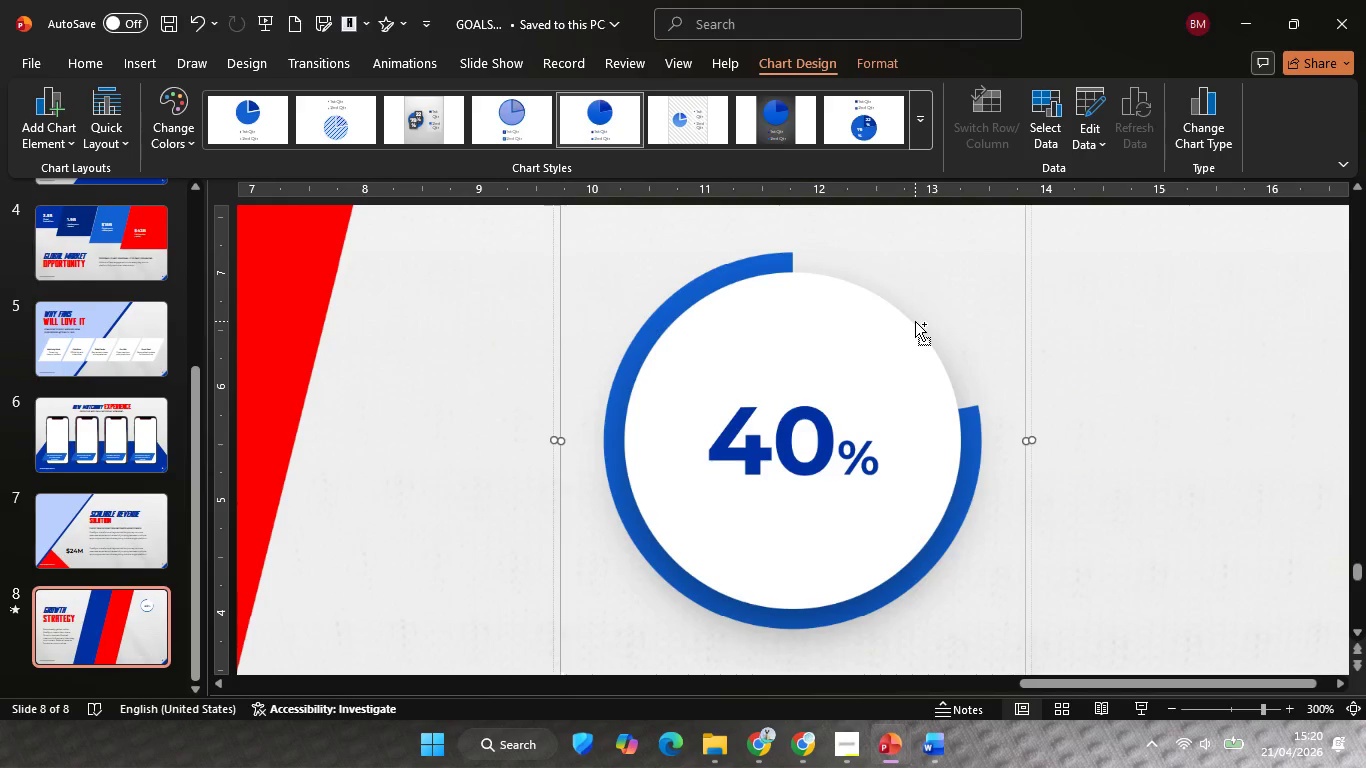 
scroll: coordinate [915, 321], scroll_direction: none, amount: 0.0
 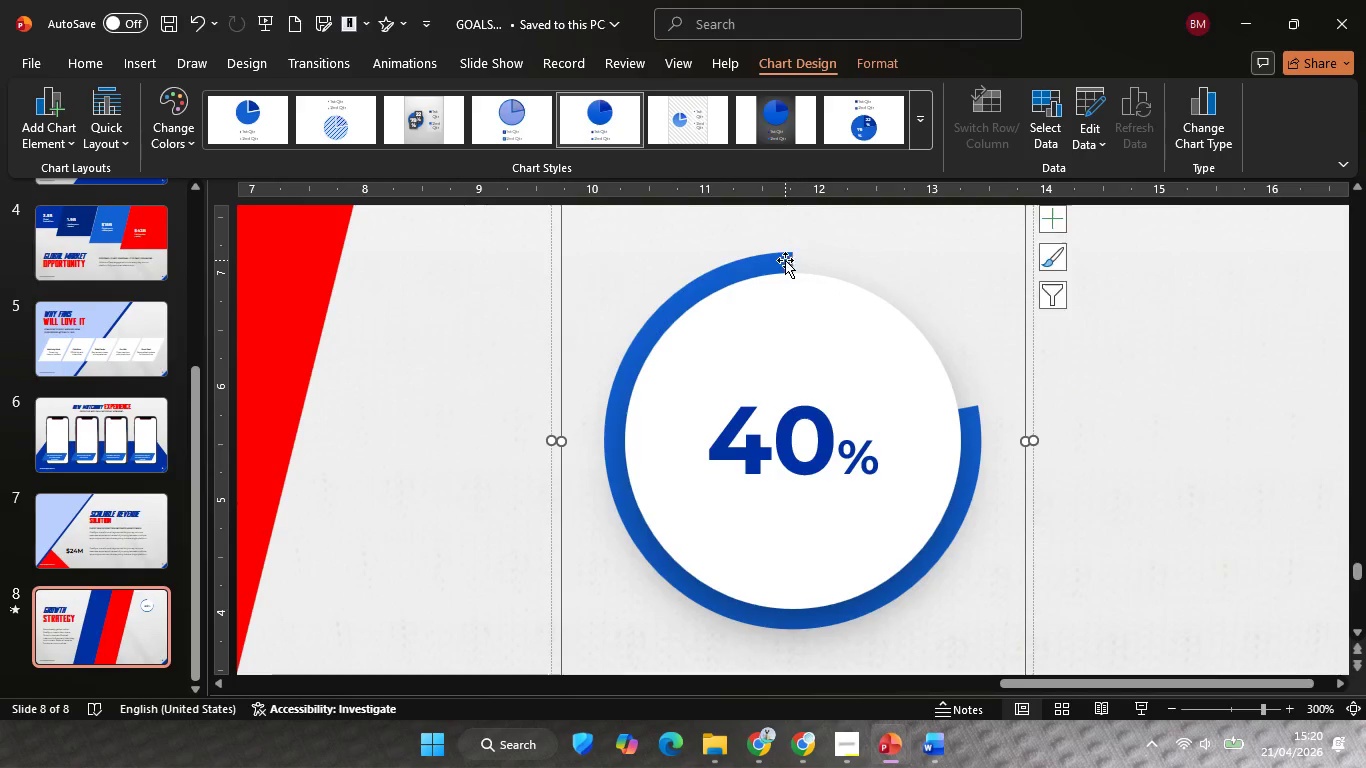 
left_click([784, 260])
 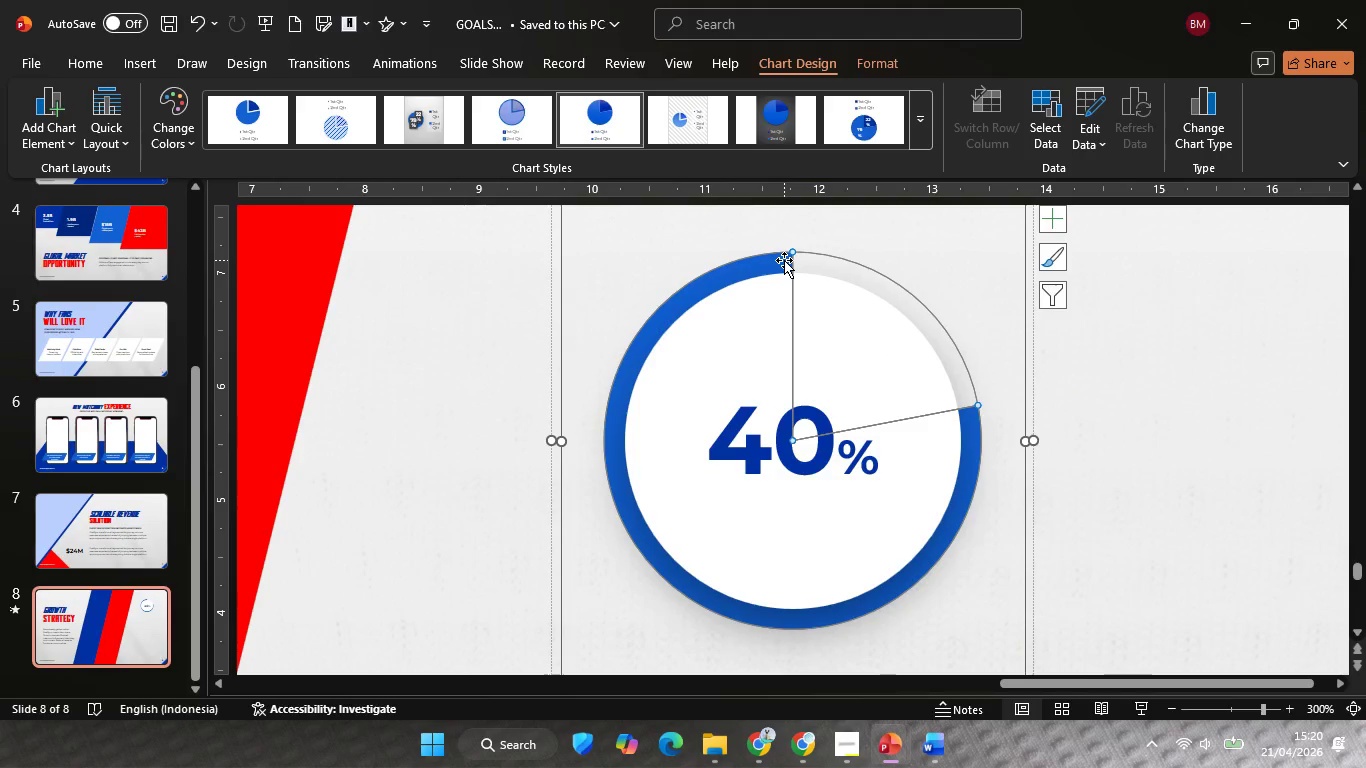 
right_click([784, 260])
 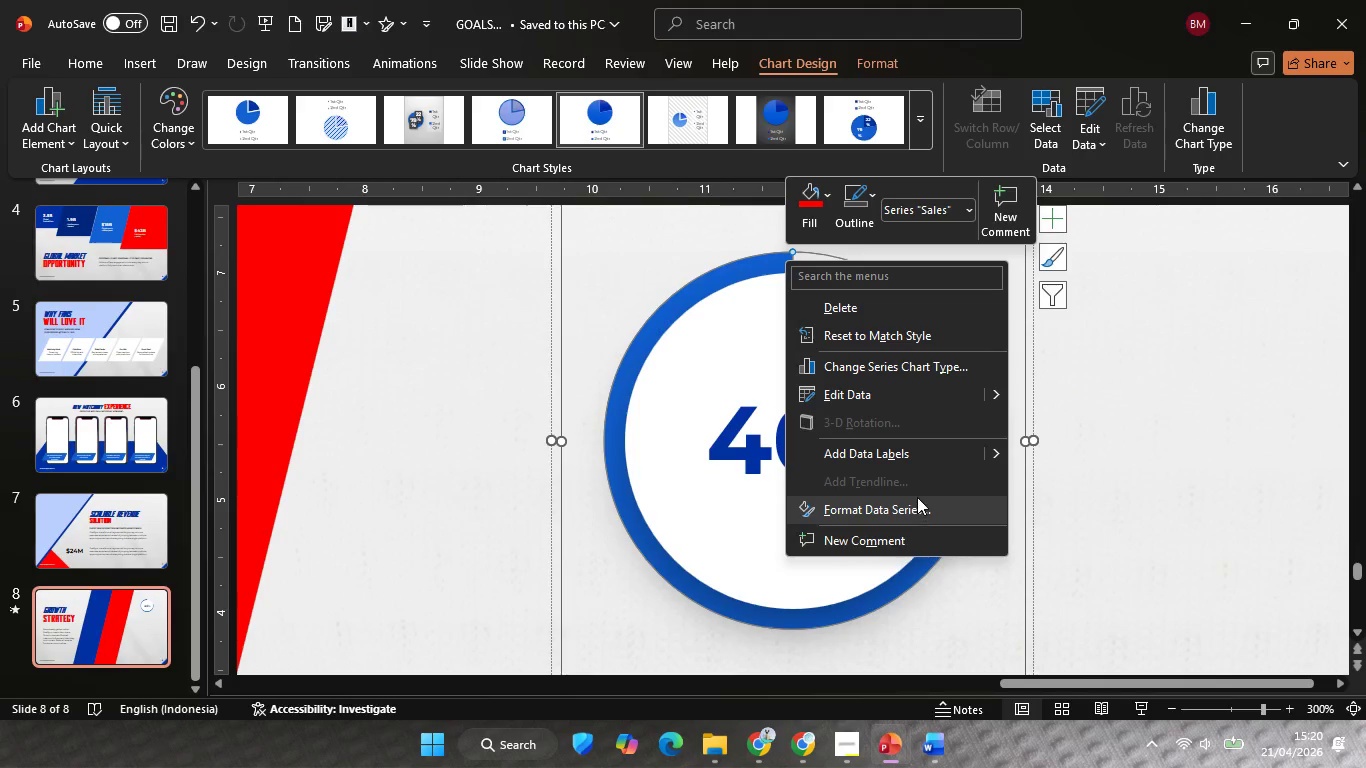 
left_click([925, 512])
 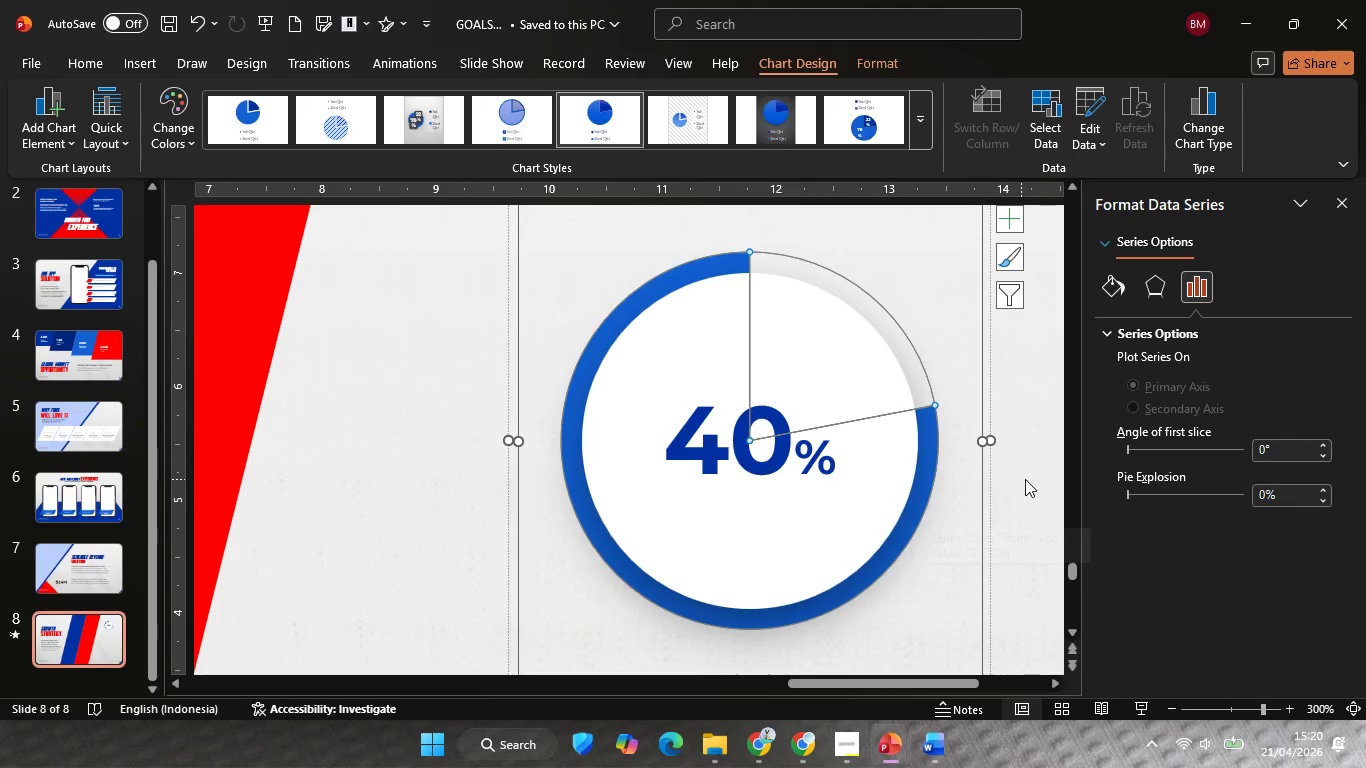 
right_click([899, 322])
 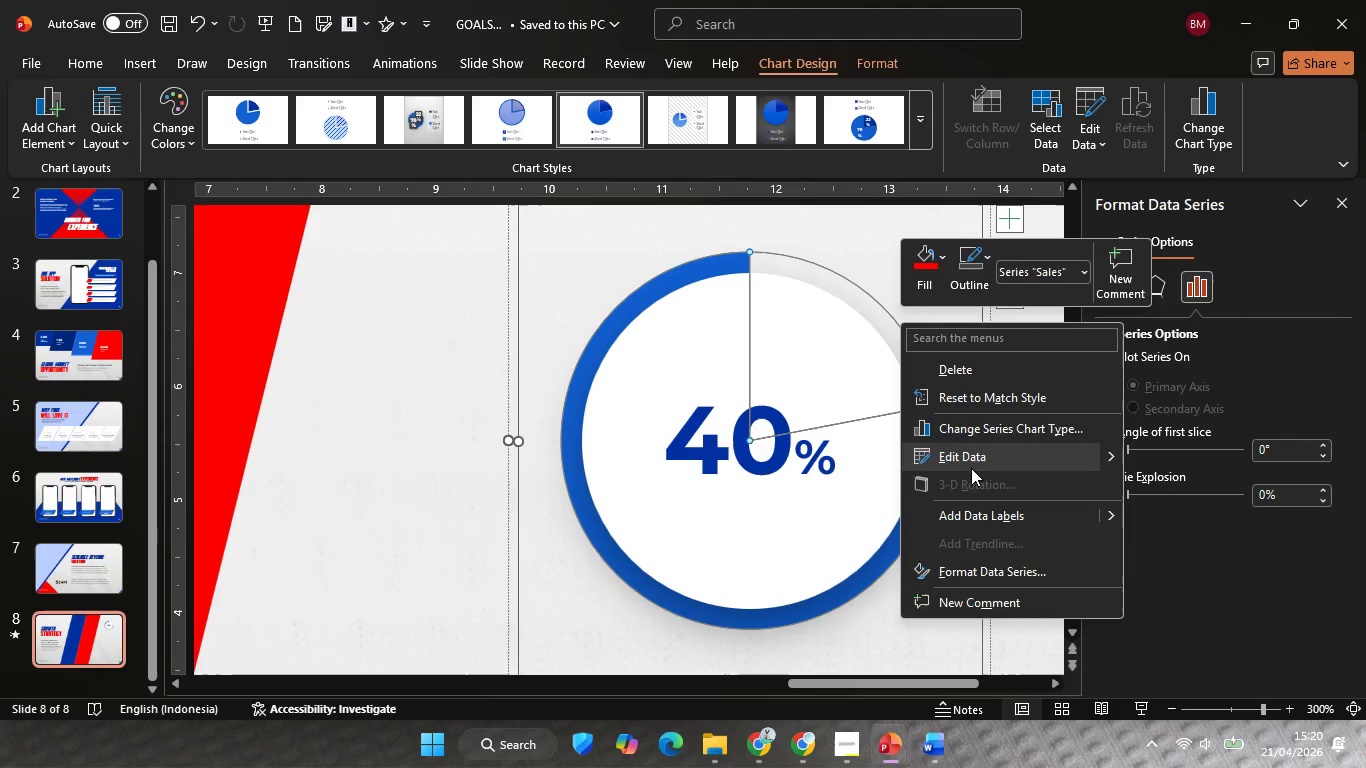 
left_click([970, 459])
 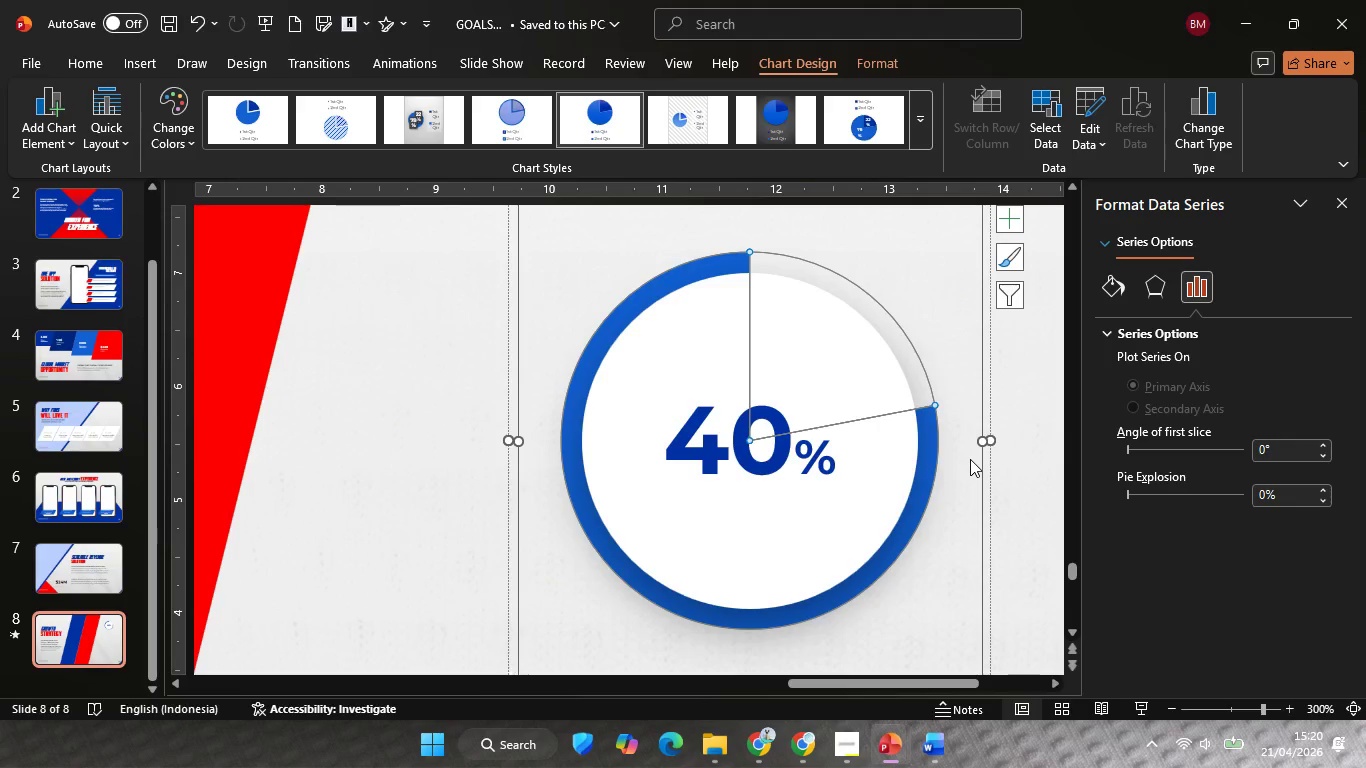 
hold_key(key=ControlLeft, duration=0.66)
scroll: coordinate [938, 483], scroll_direction: down, amount: 1.0
 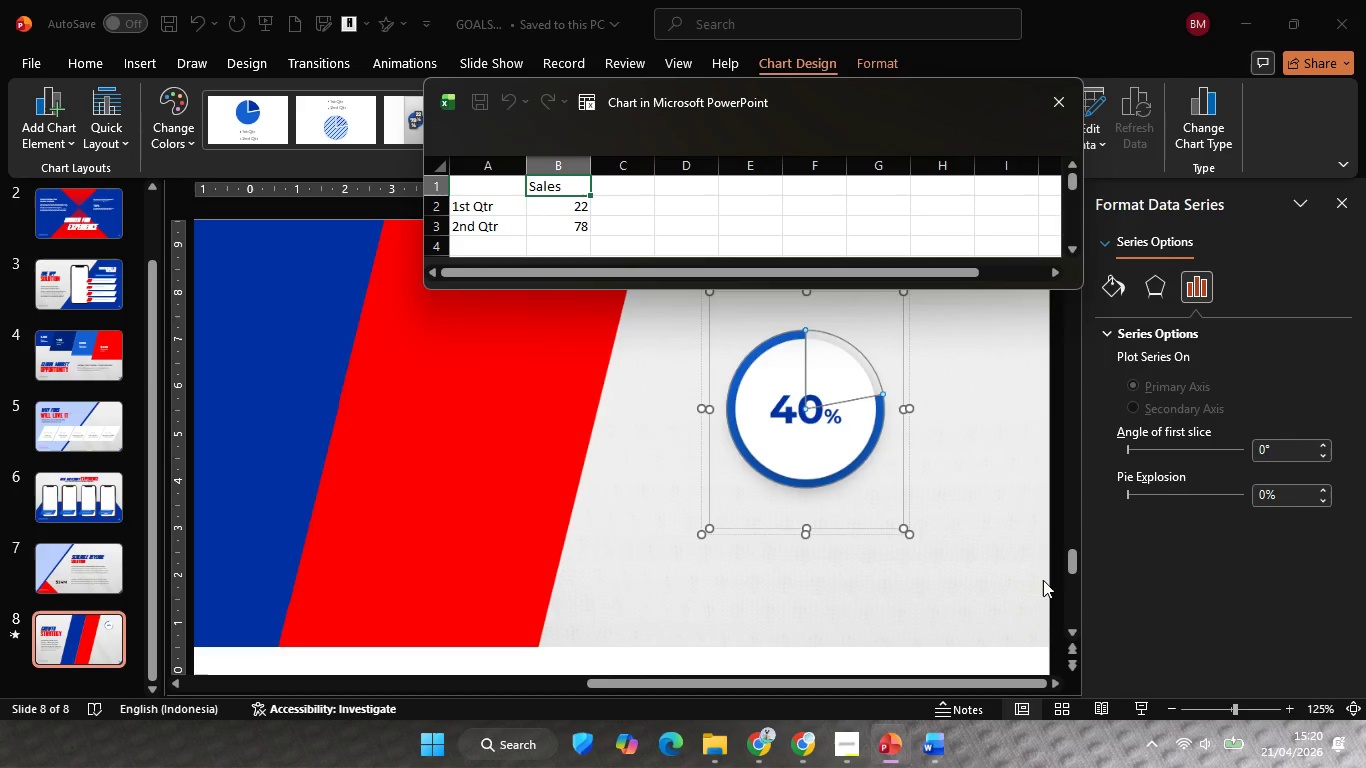 
left_click([745, 287])
 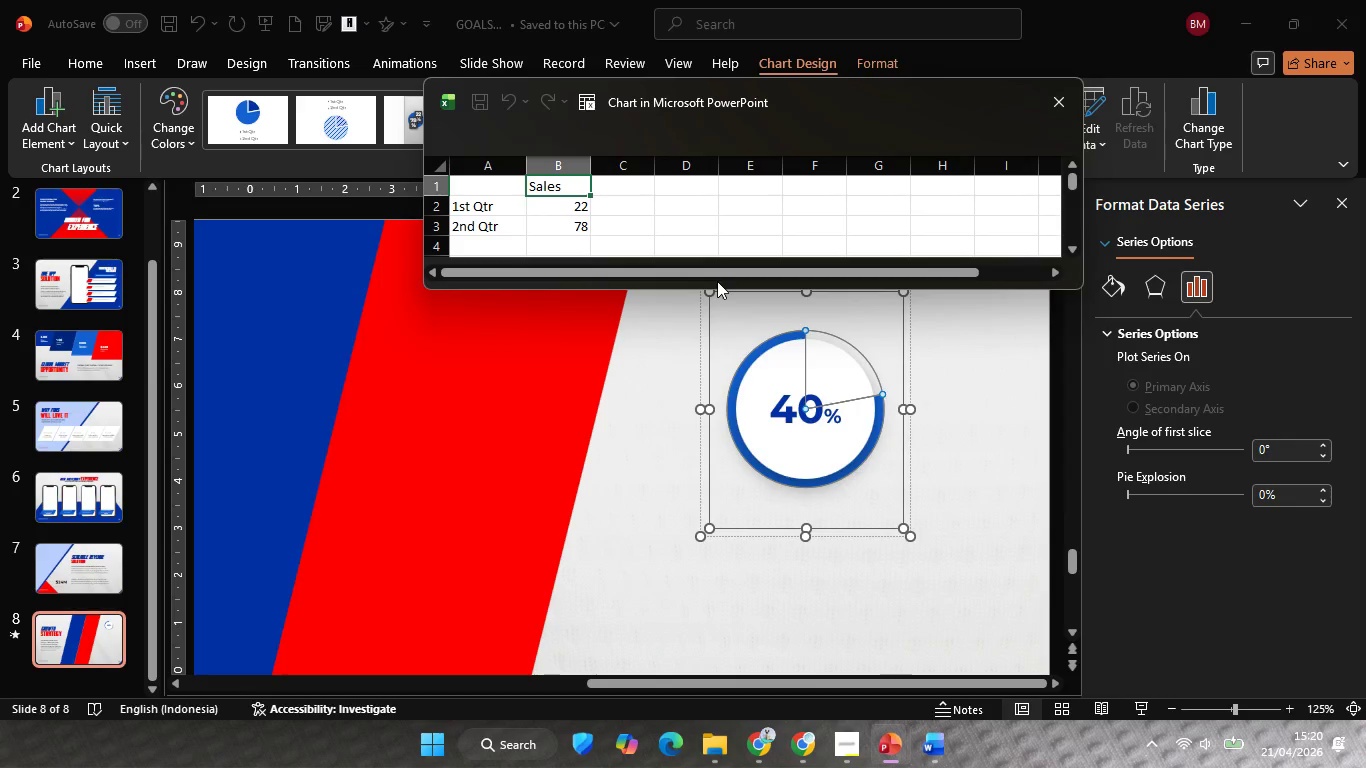 
left_click_drag(start_coordinate=[758, 294], to_coordinate=[762, 333])
 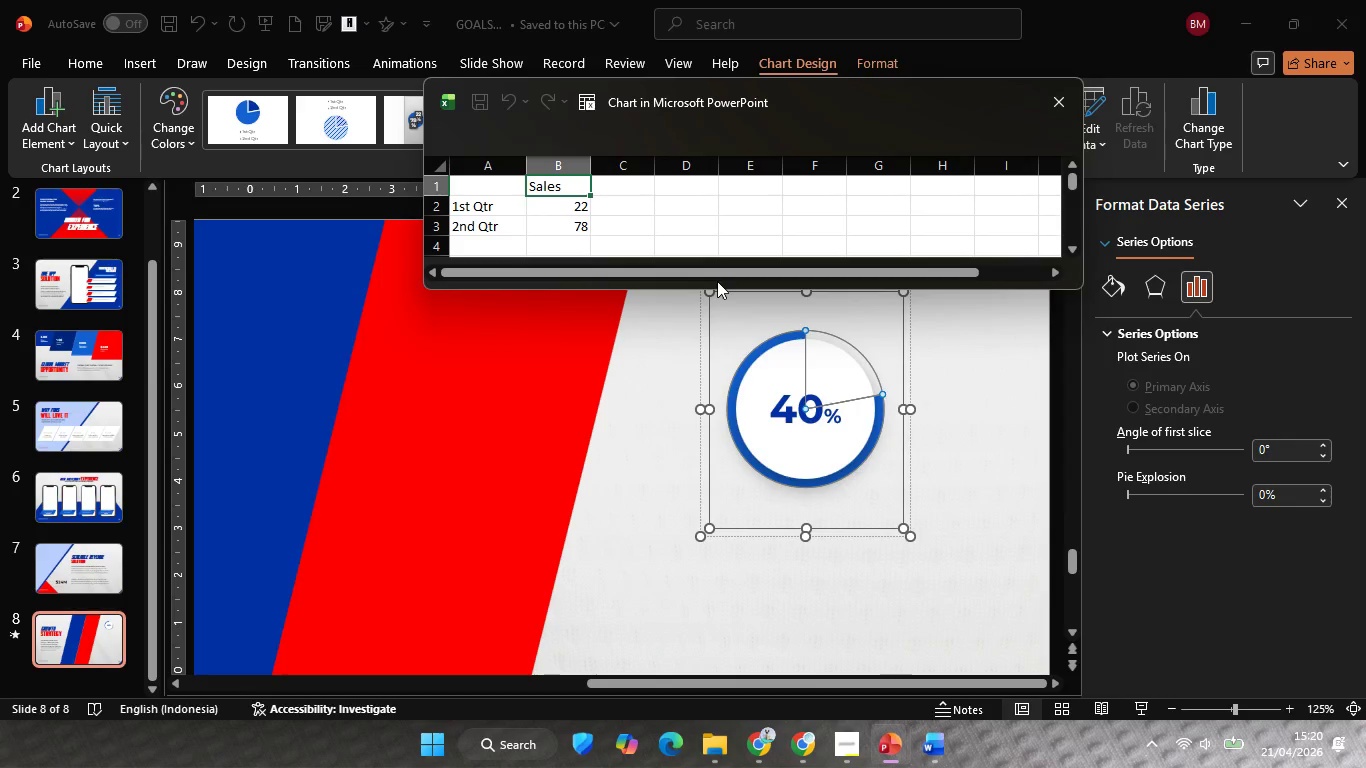 
left_click([572, 212])
 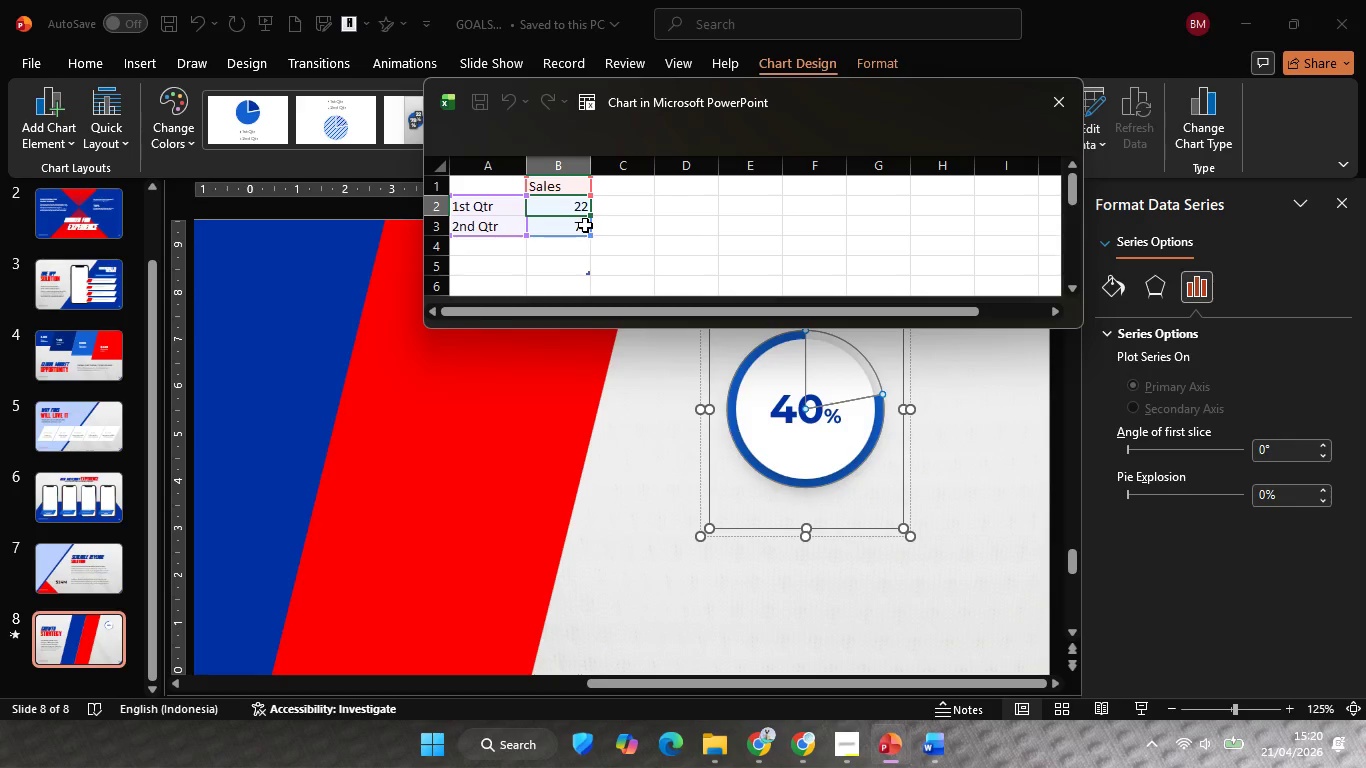 
type(40)
 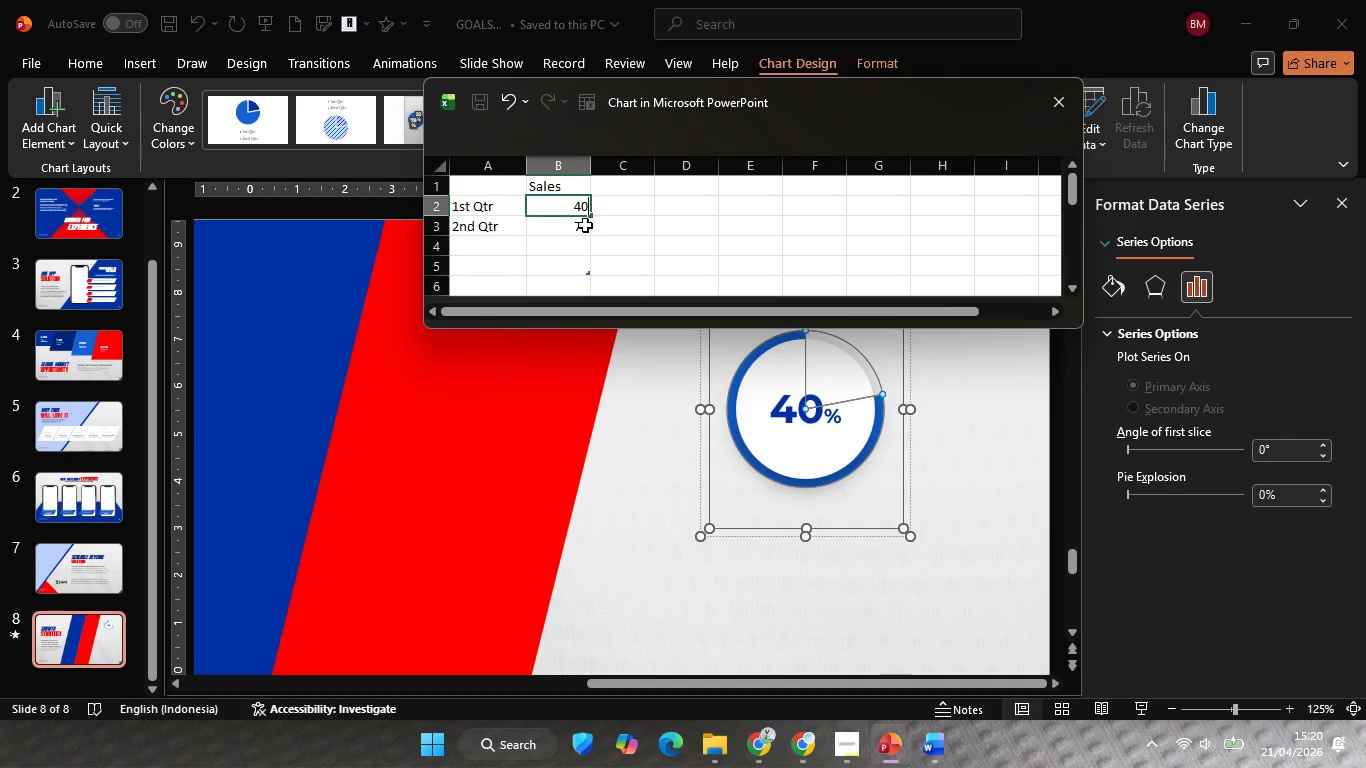 
key(ArrowDown)
 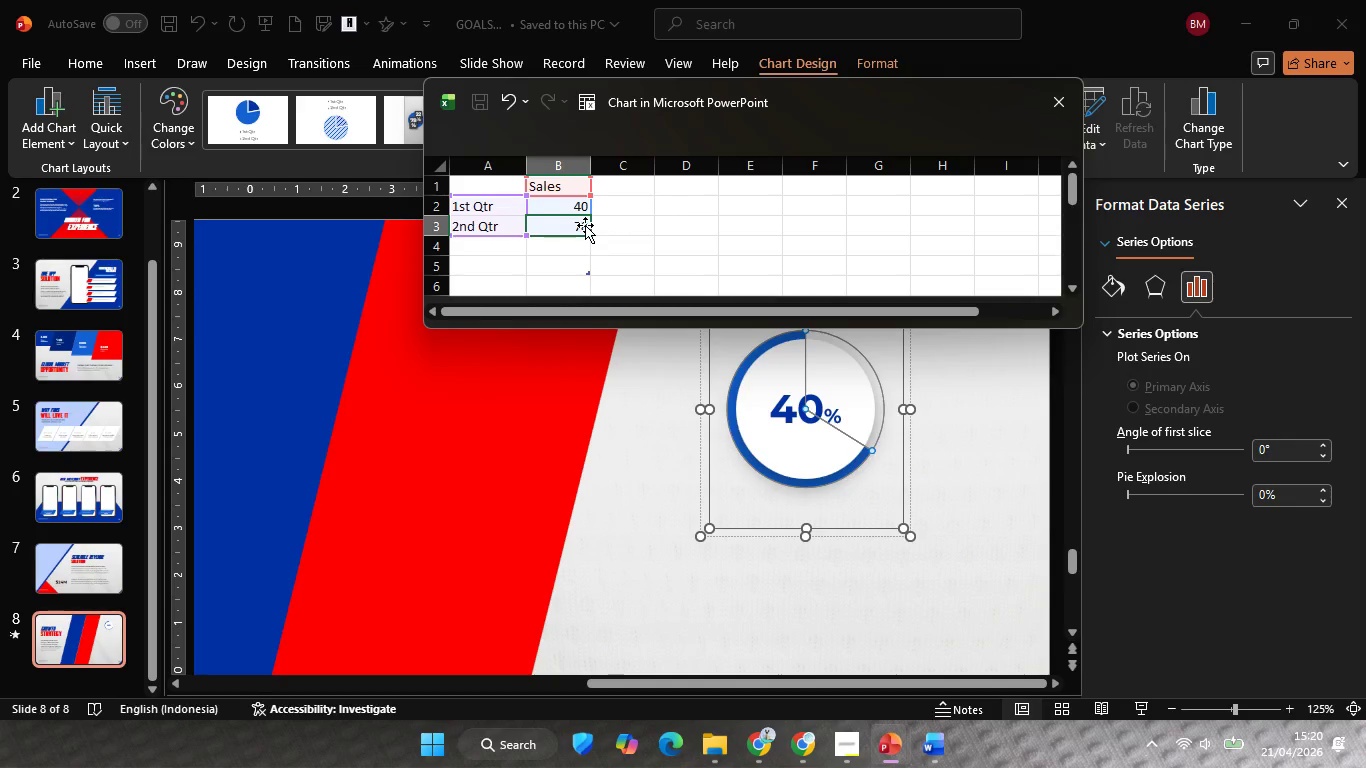 
type(60)
 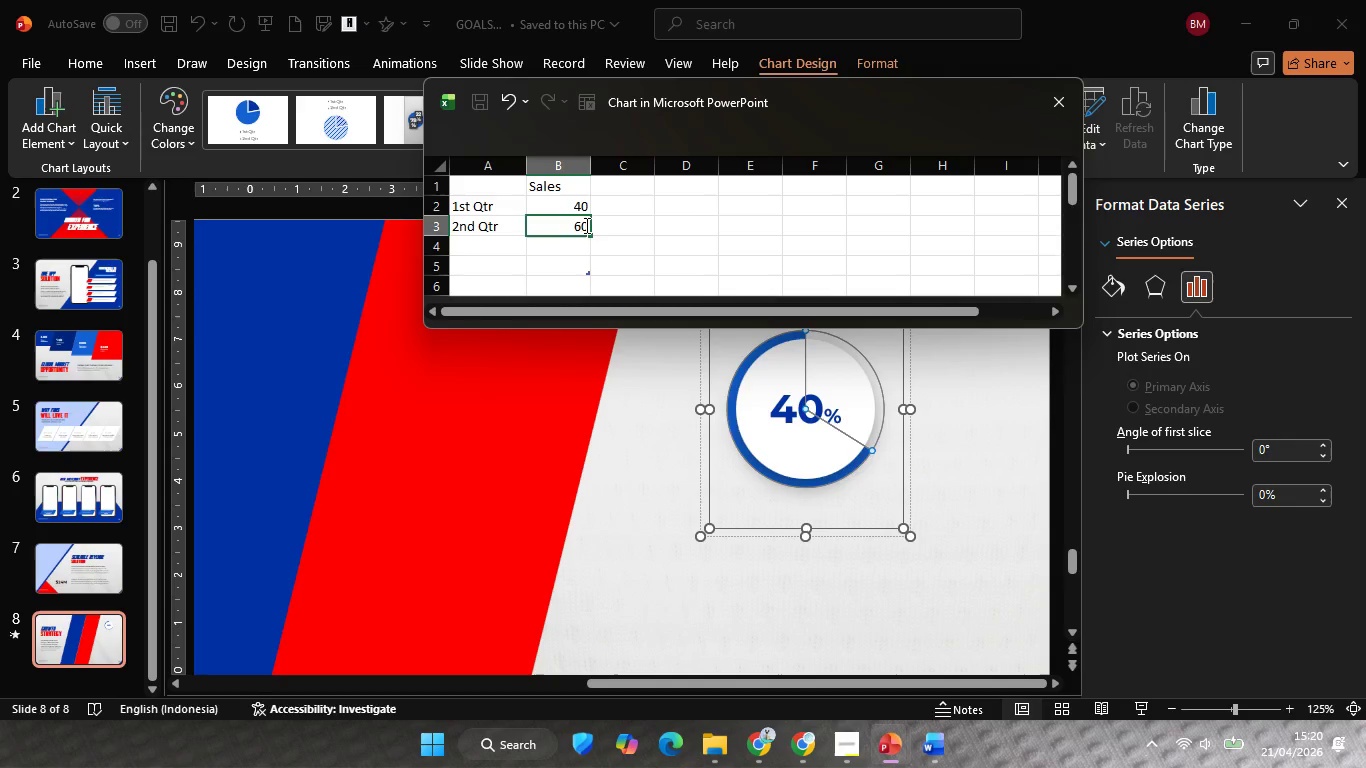 
key(ArrowDown)
 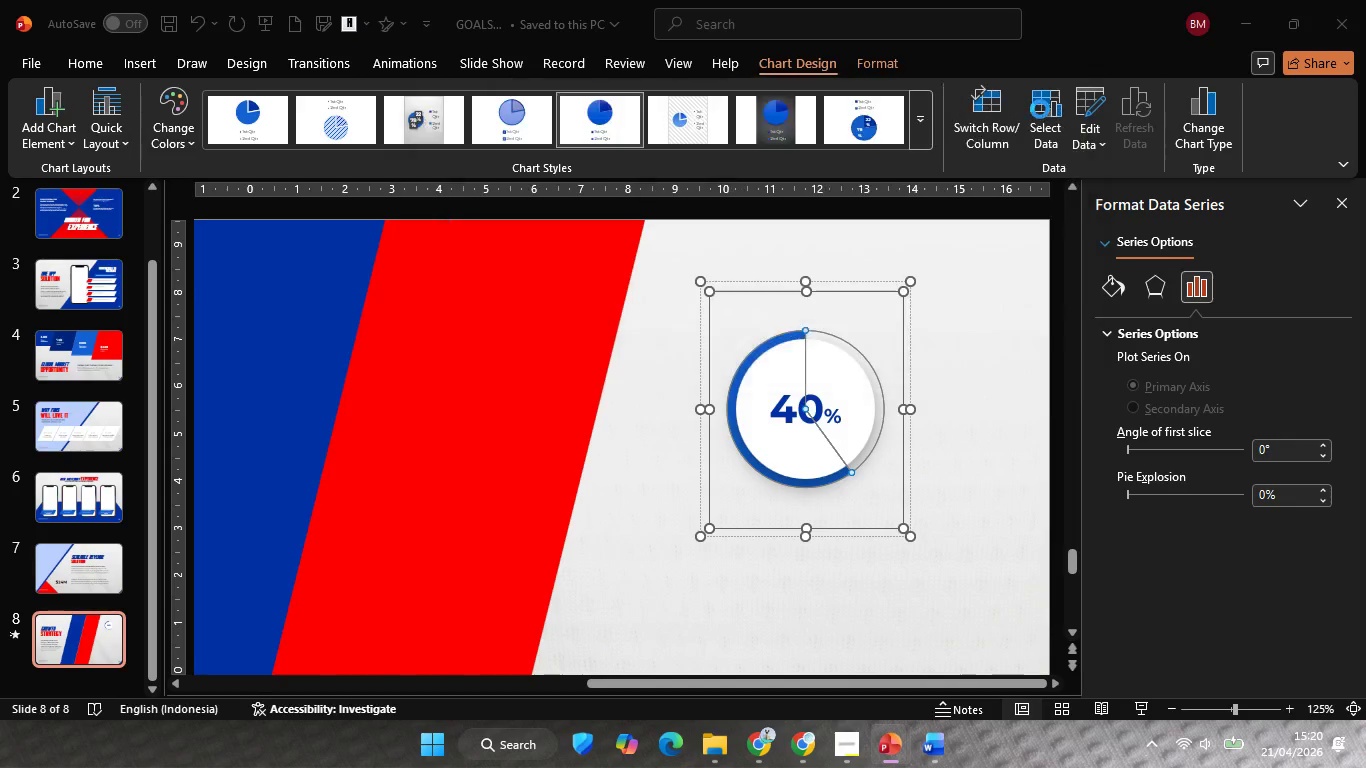 
left_click([975, 332])
 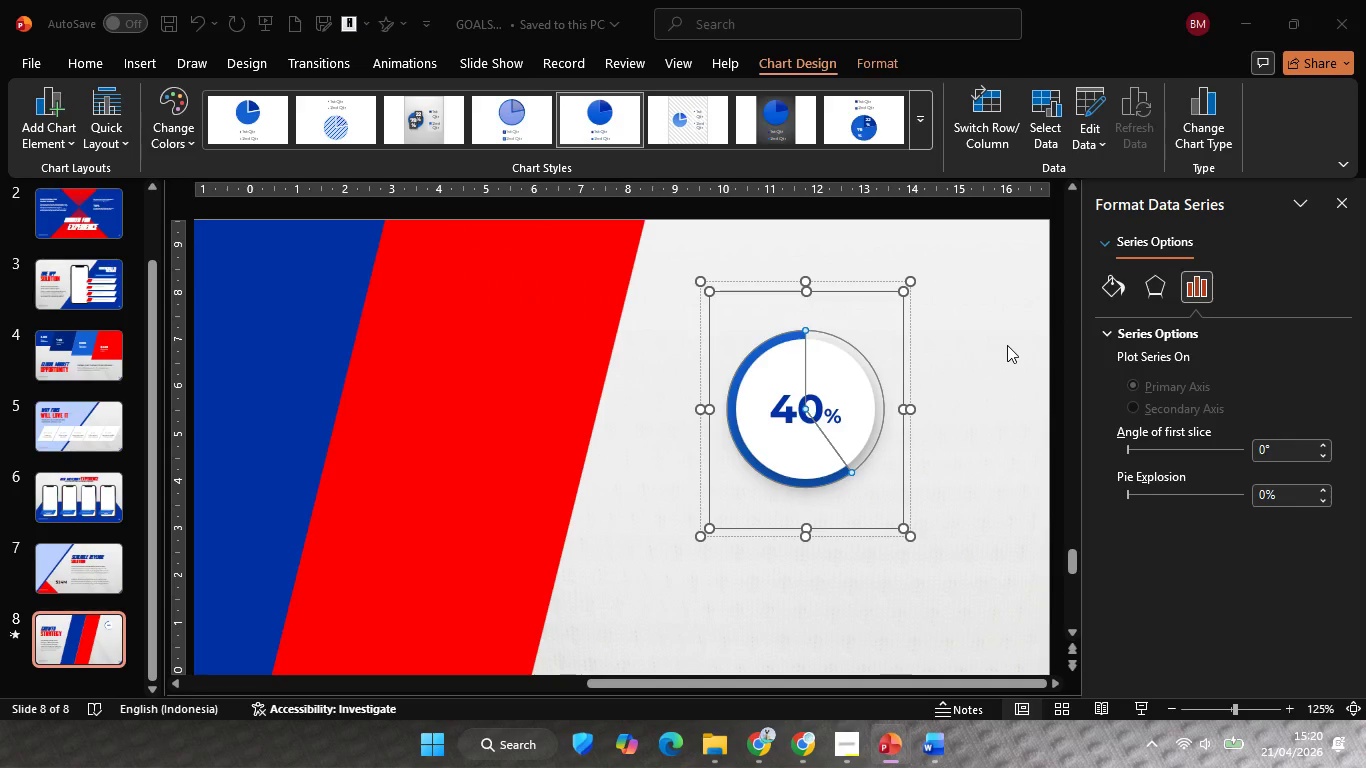 
left_click_drag(start_coordinate=[1334, 197], to_coordinate=[1325, 199])
 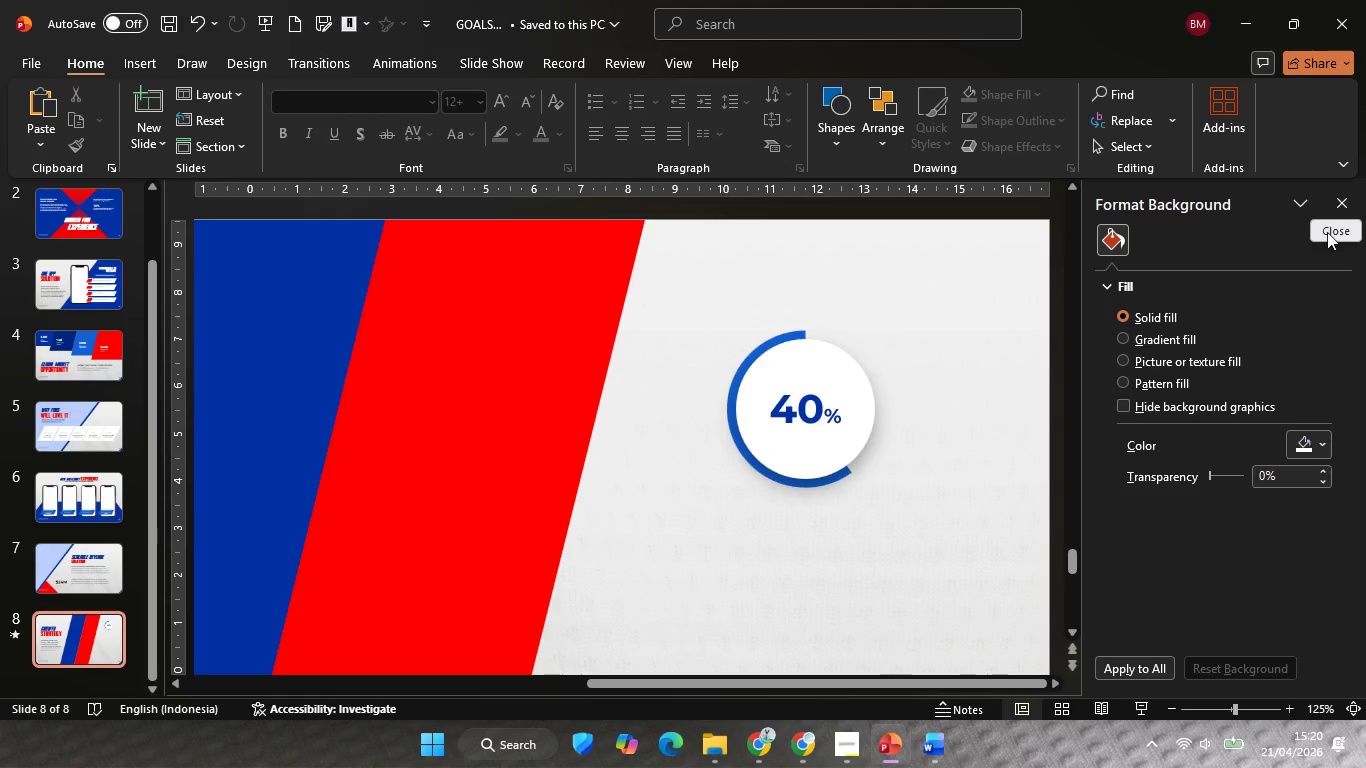 
left_click([1342, 199])
 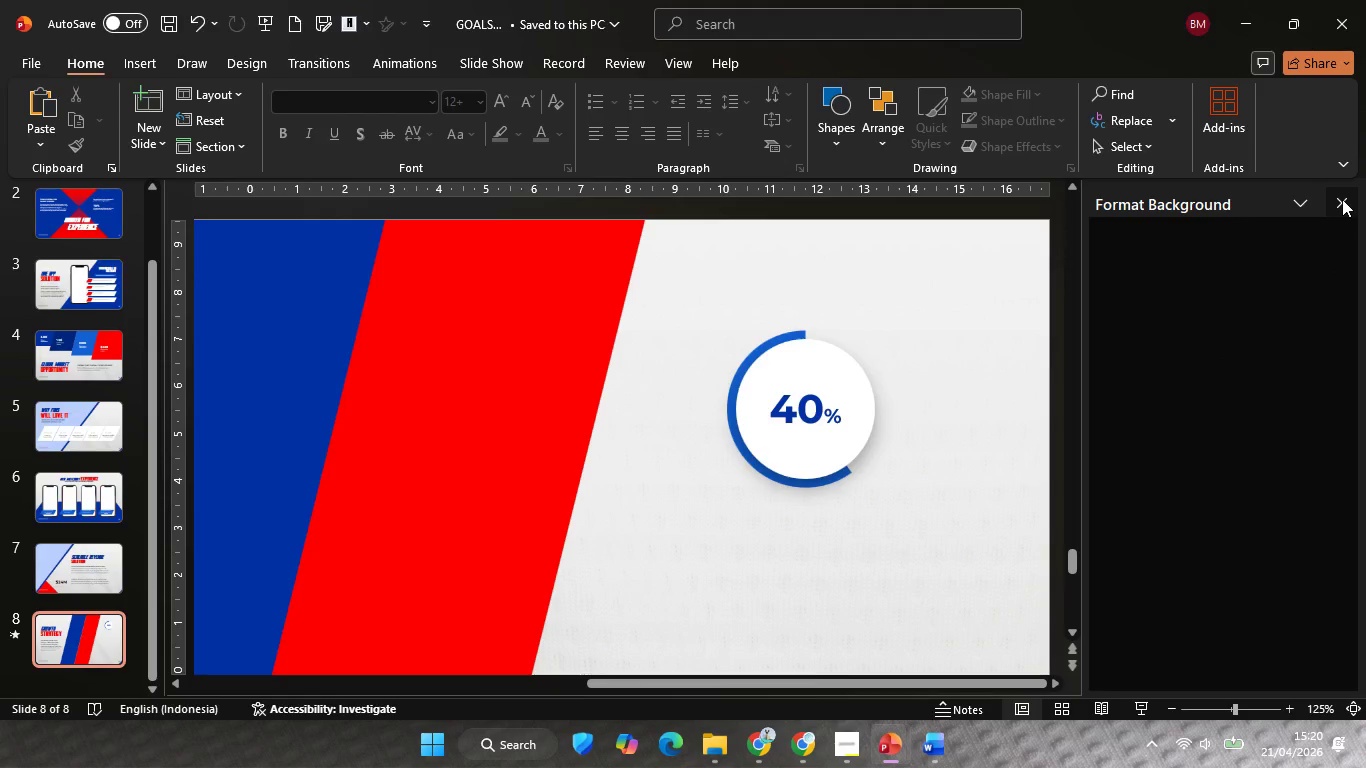 
left_click([1225, 342])
 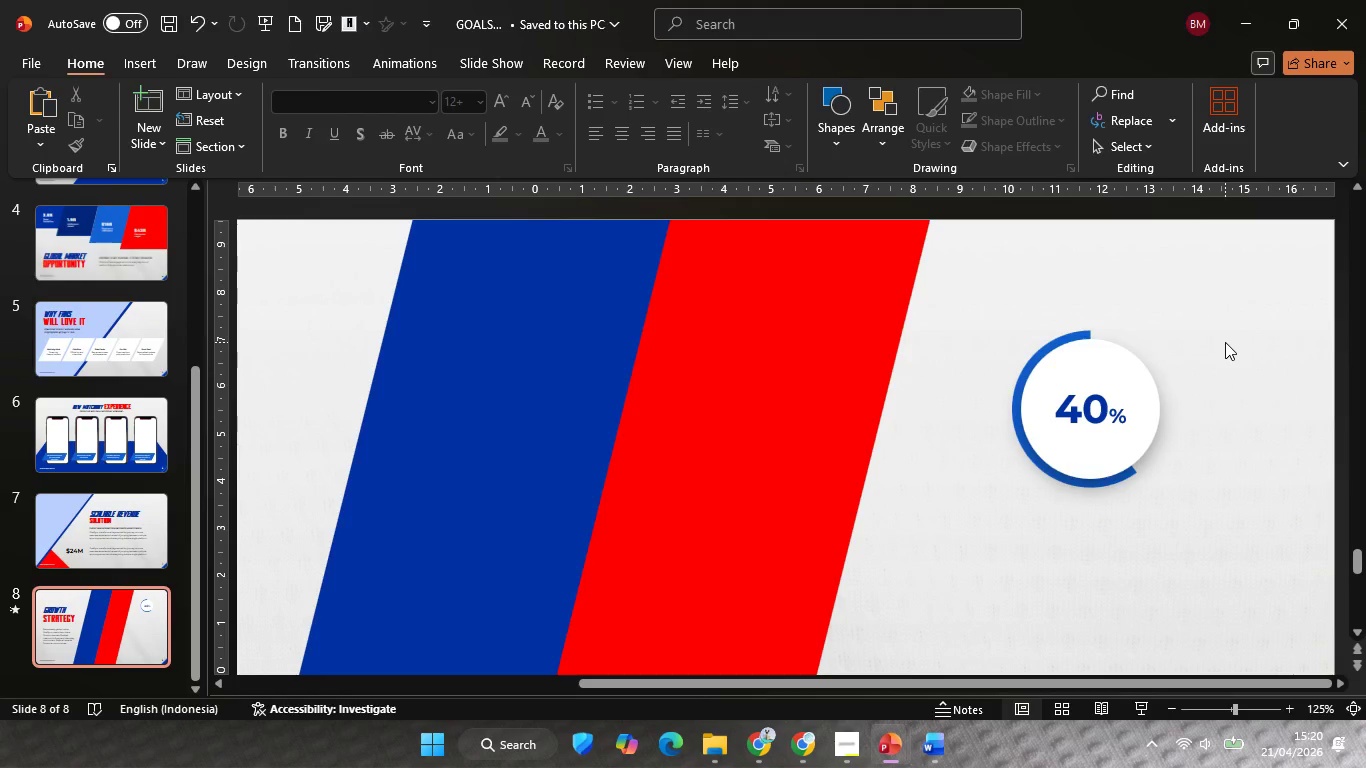 
hold_key(key=ControlLeft, duration=0.52)
scroll: coordinate [1225, 342], scroll_direction: down, amount: 2.0
 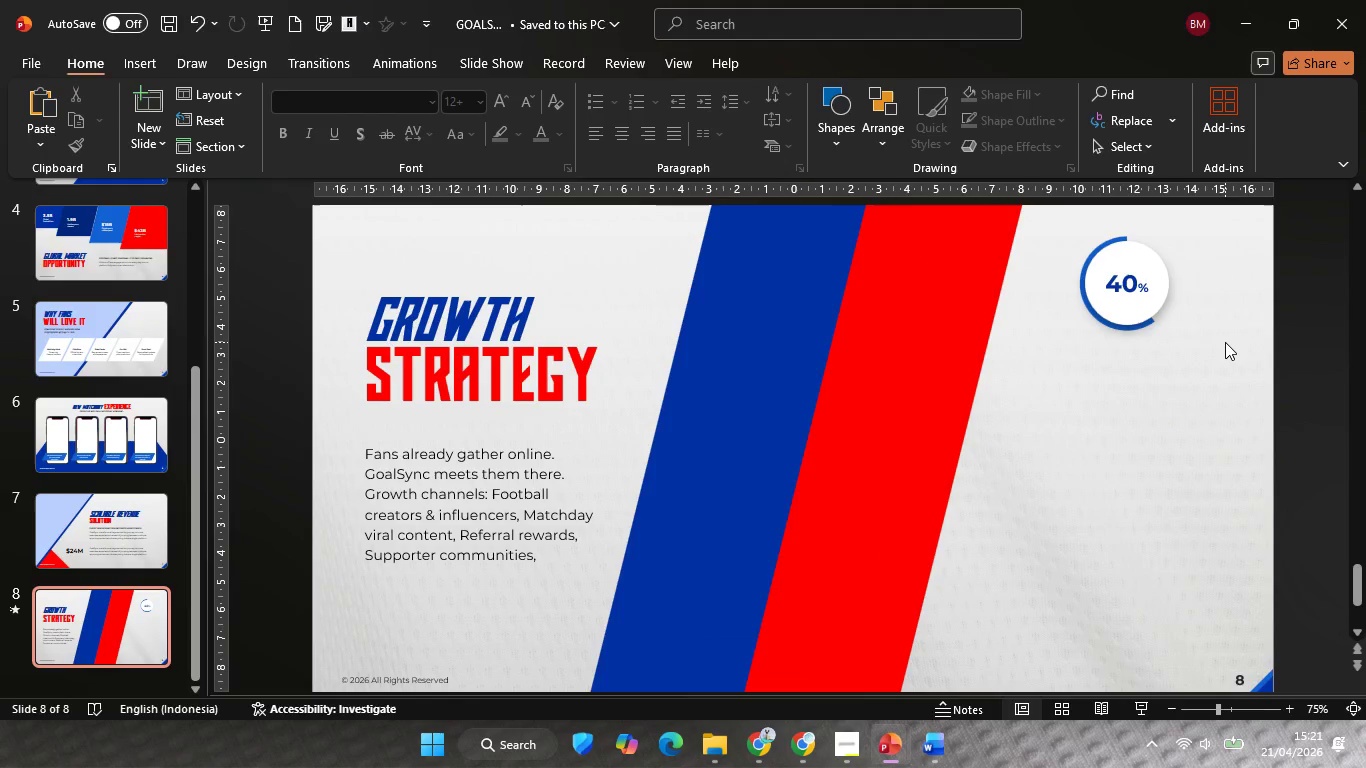 
left_click([1225, 342])
 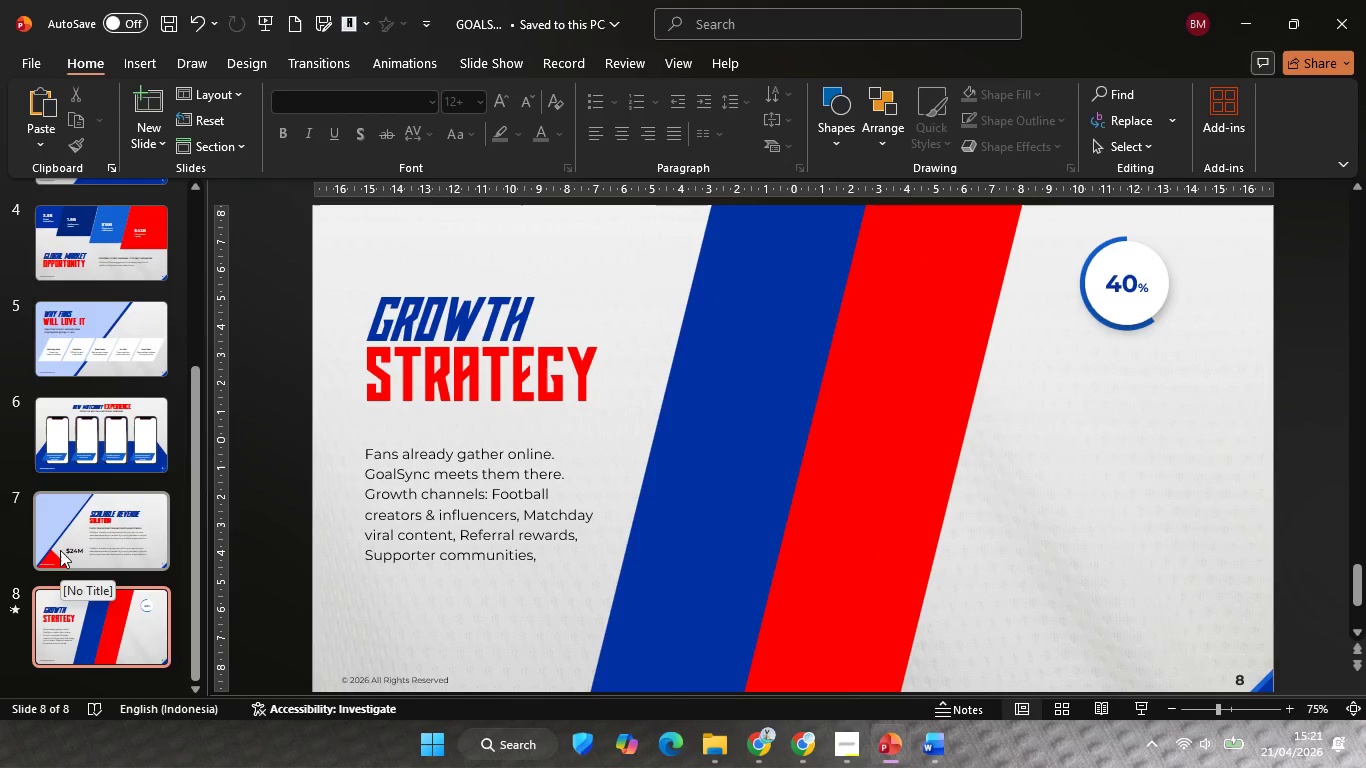 
left_click([64, 535])
 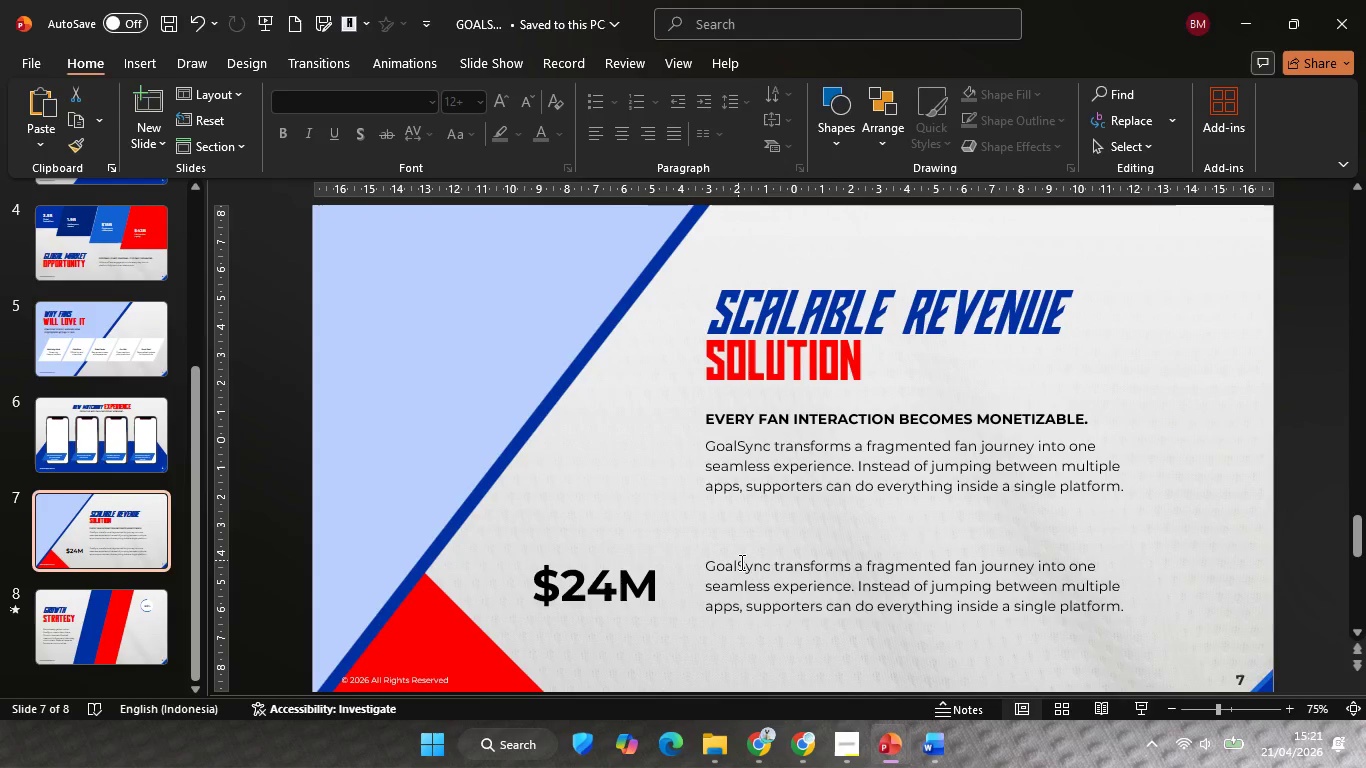 
left_click([742, 566])
 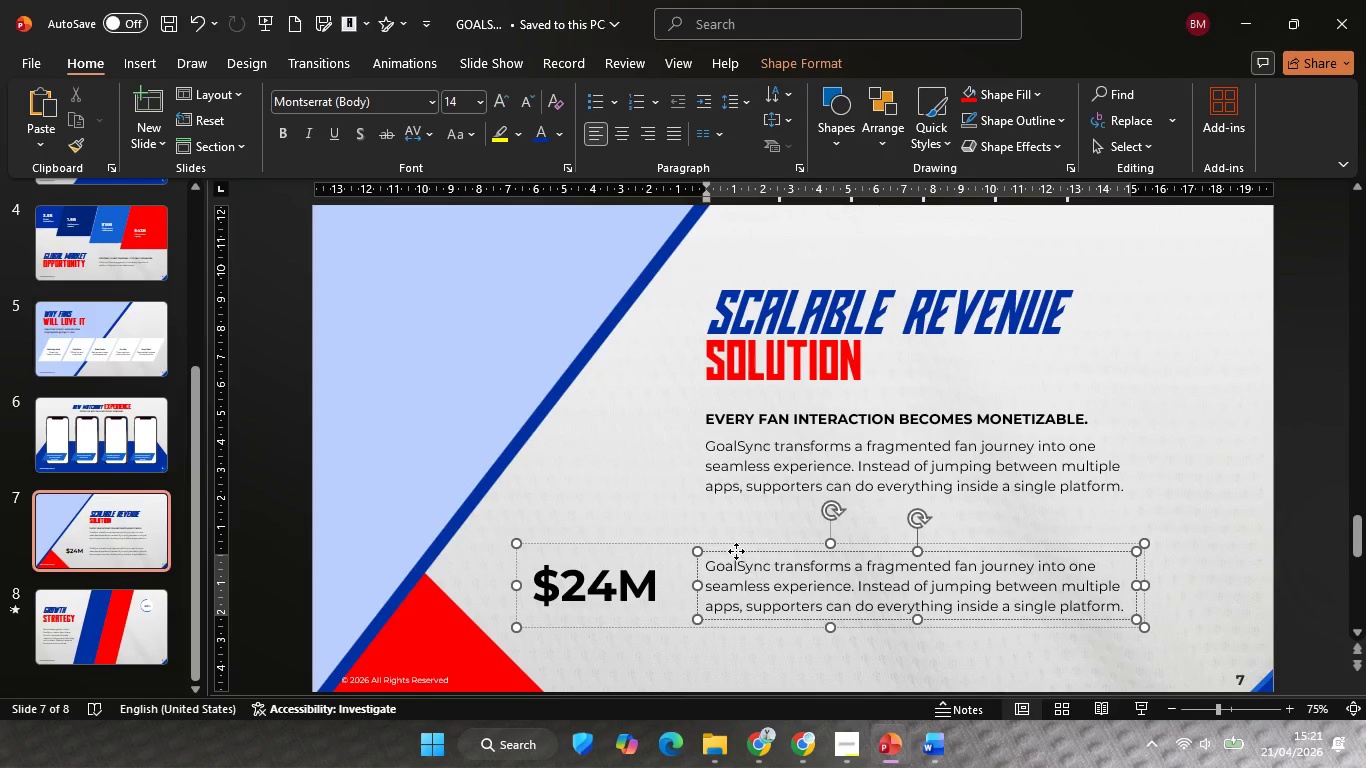 
left_click([736, 551])
 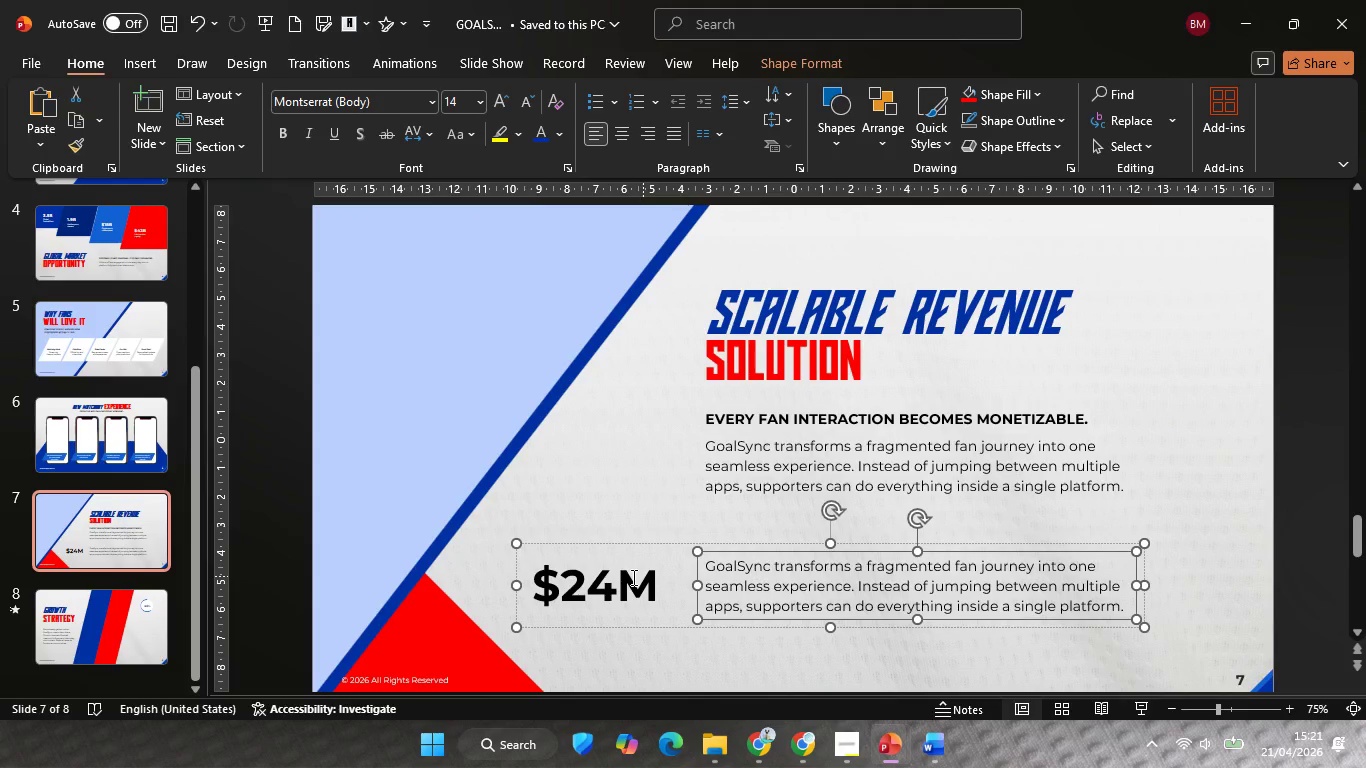 
key(Control+C)
 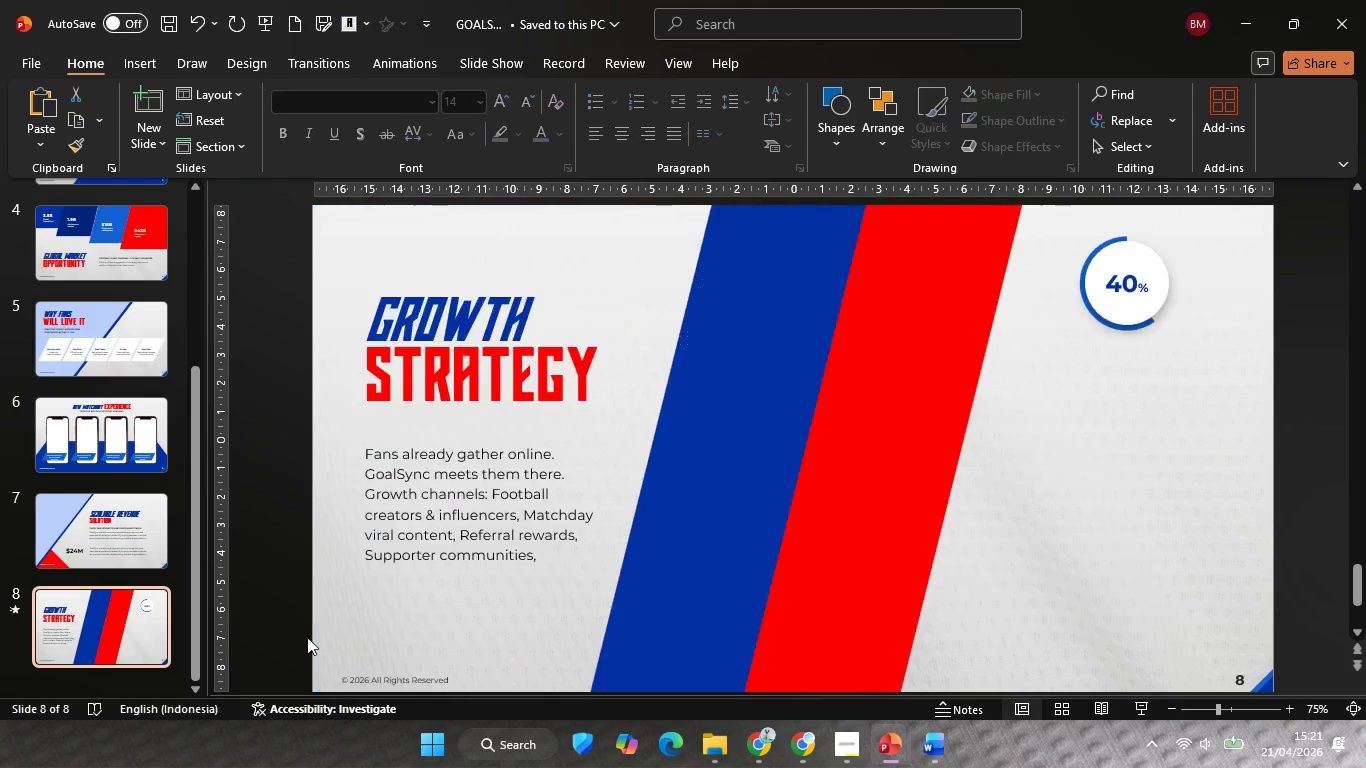 
key(Control+V)
 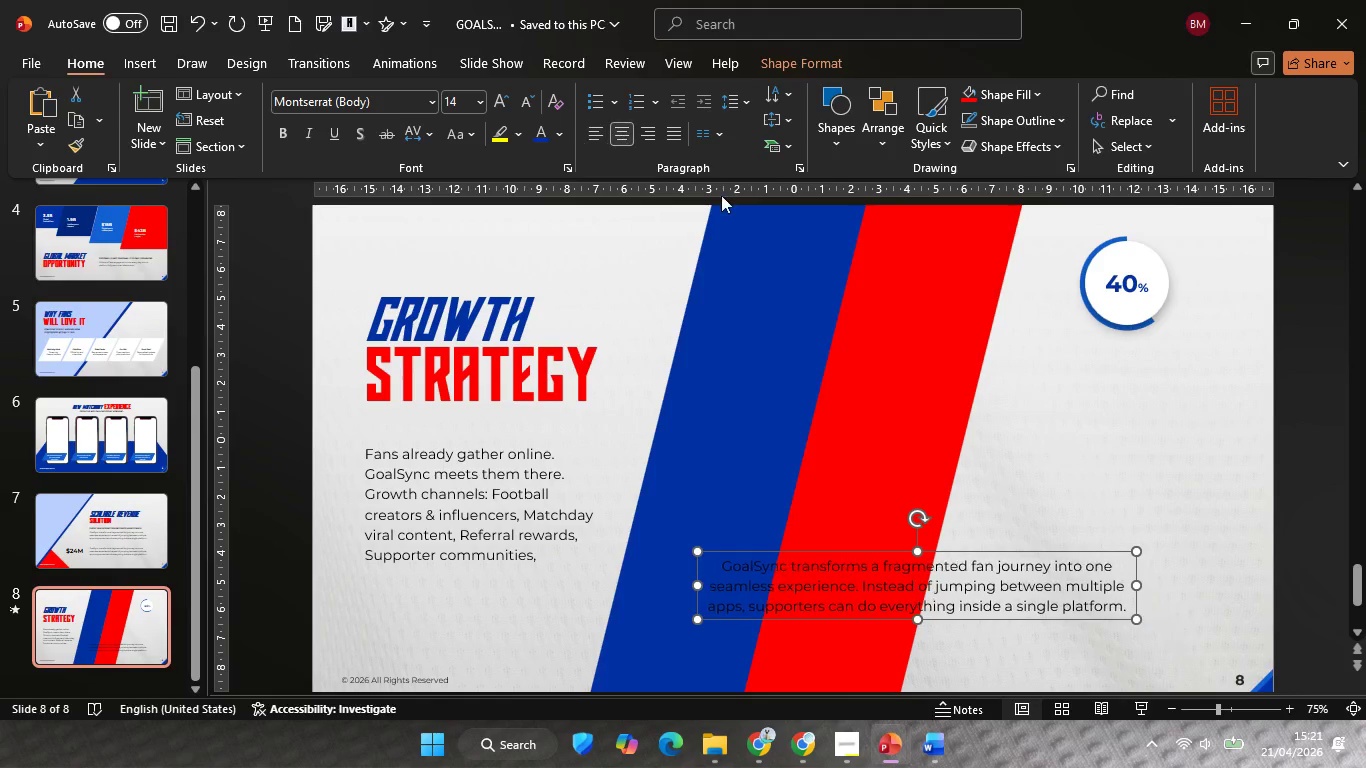 
left_click([1117, 398])
 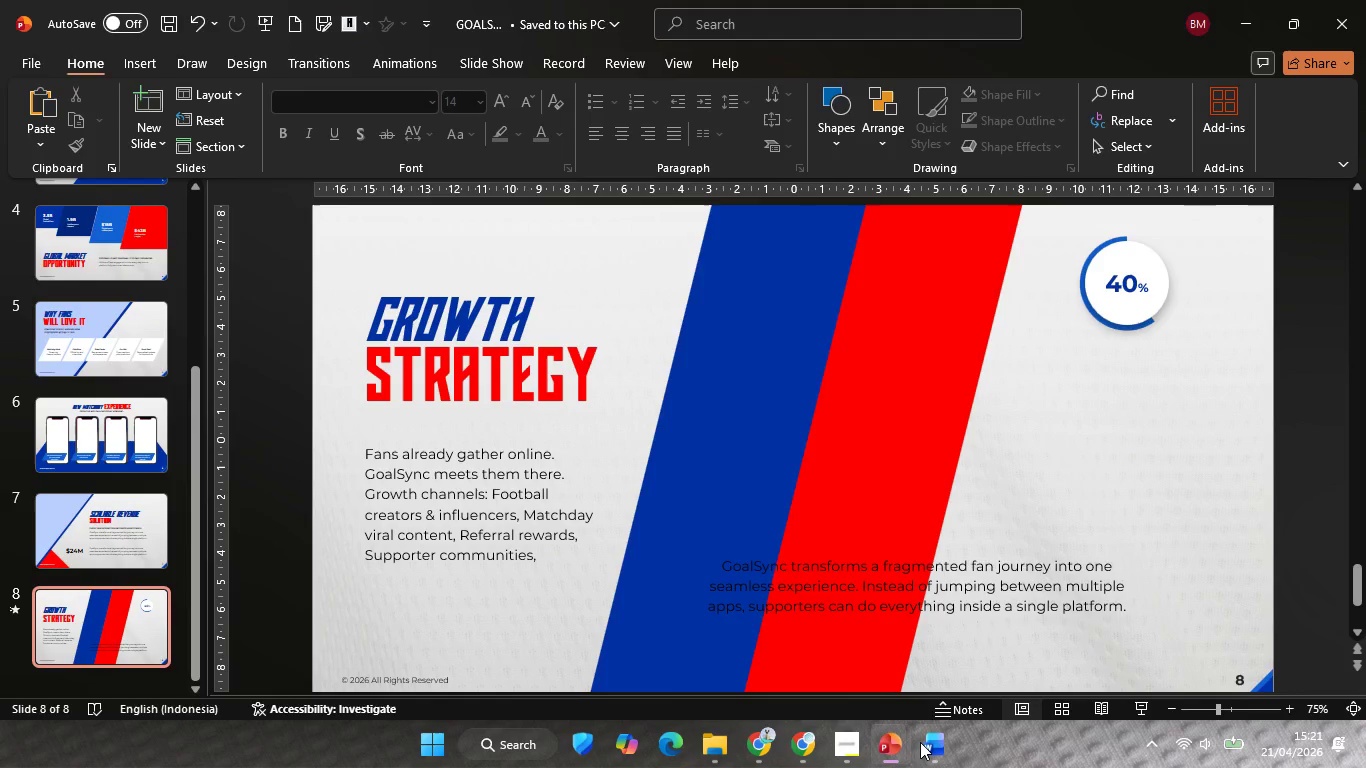 
left_click([920, 742])
 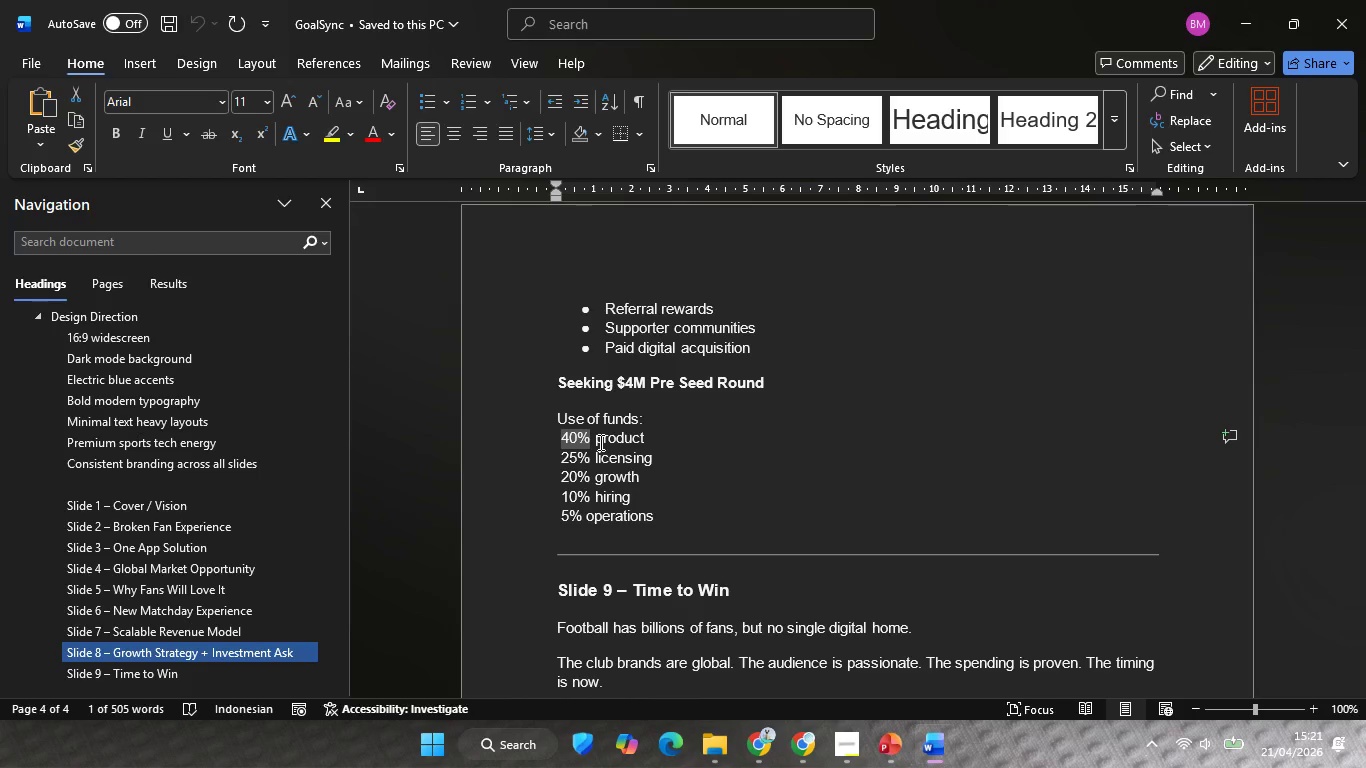 
left_click_drag(start_coordinate=[598, 441], to_coordinate=[650, 440])
 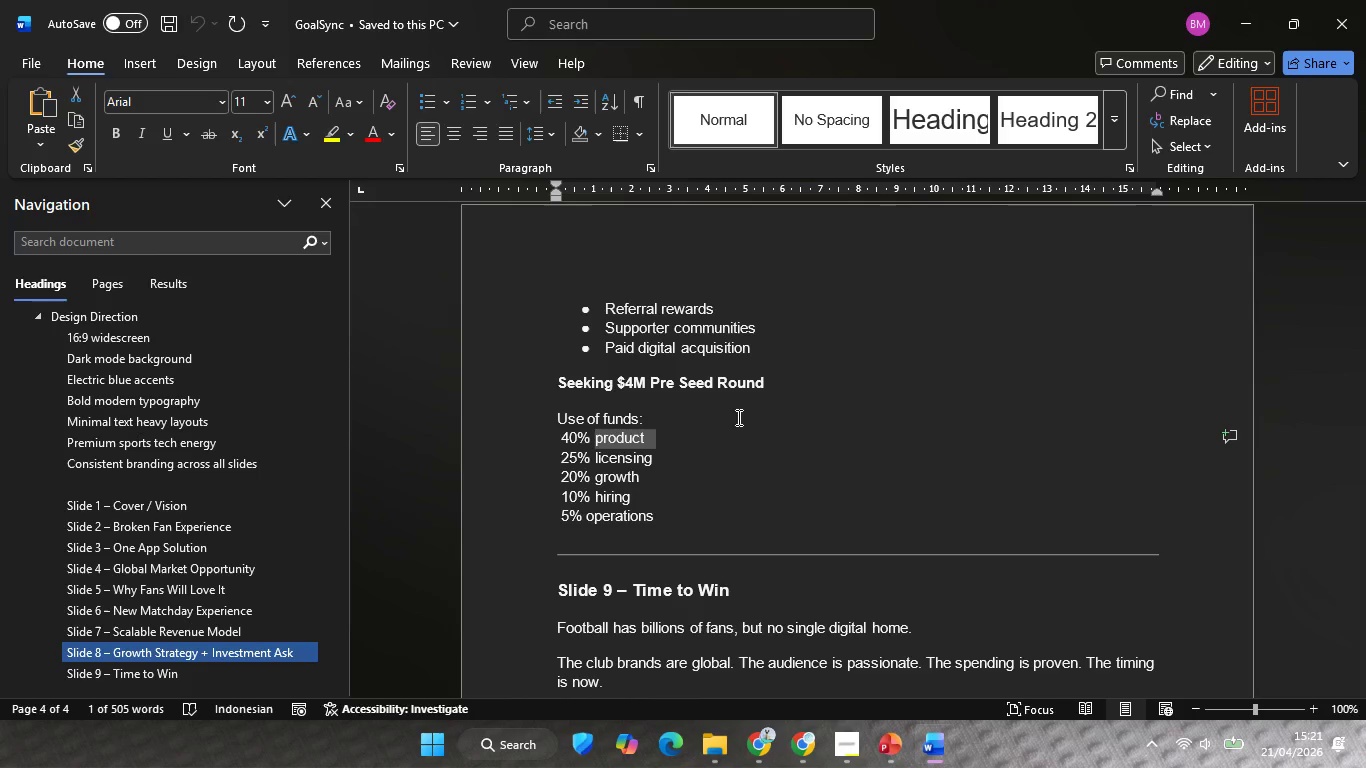 
key(Control+C)
 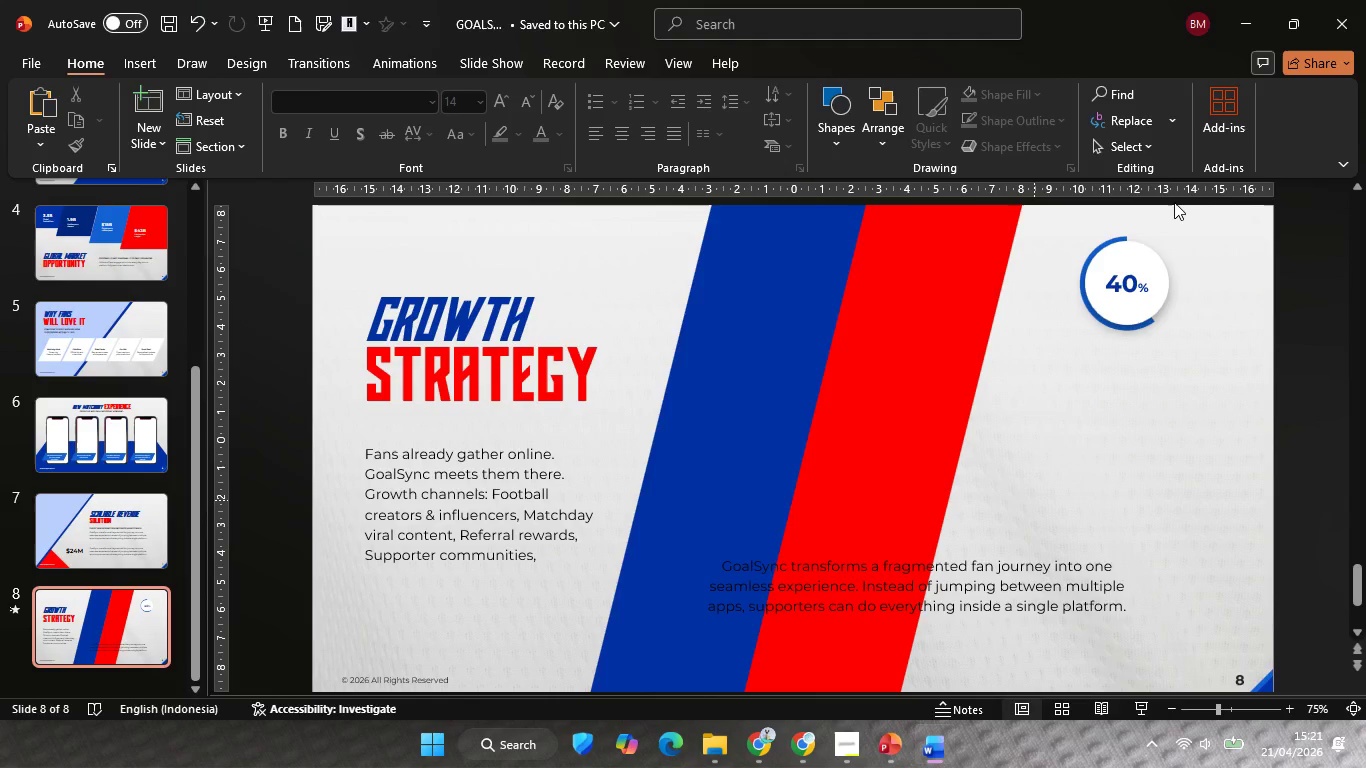 
left_click([900, 596])
 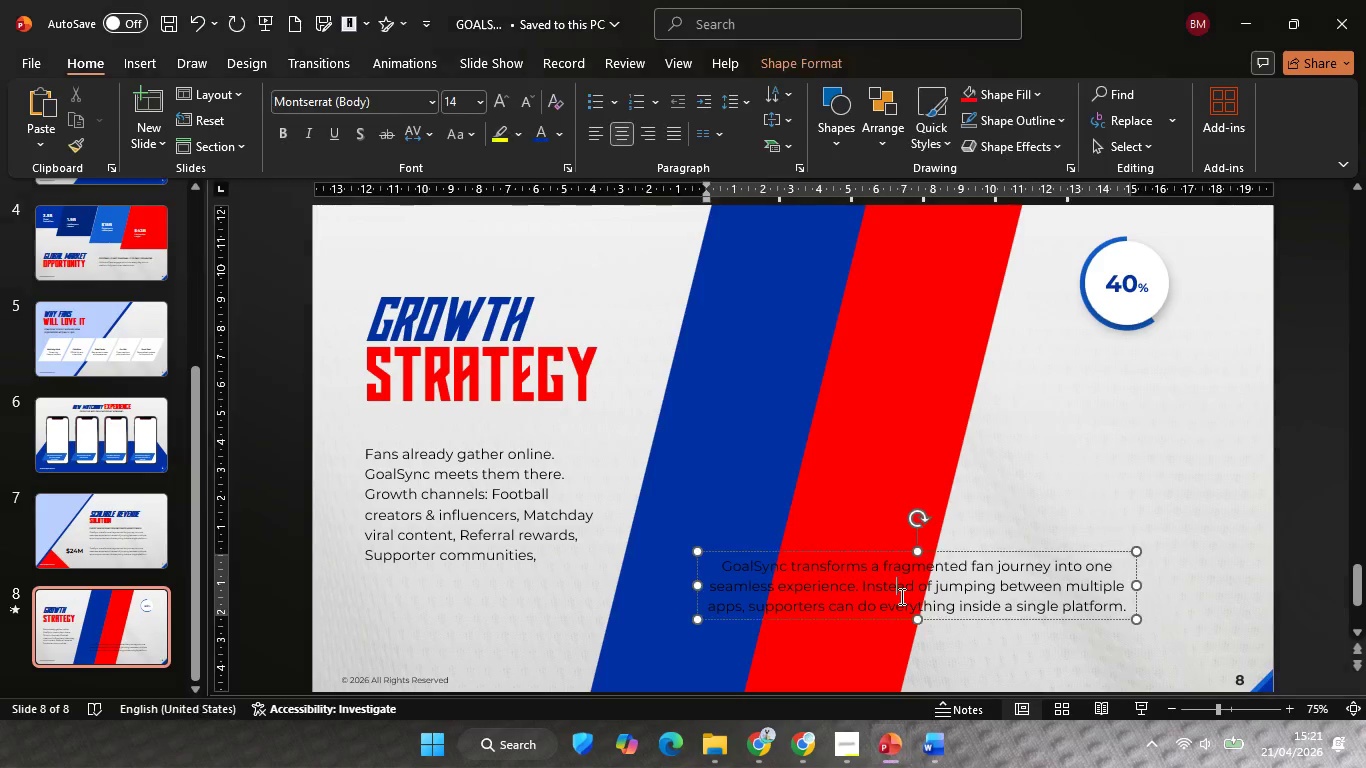 
key(Control+A)
 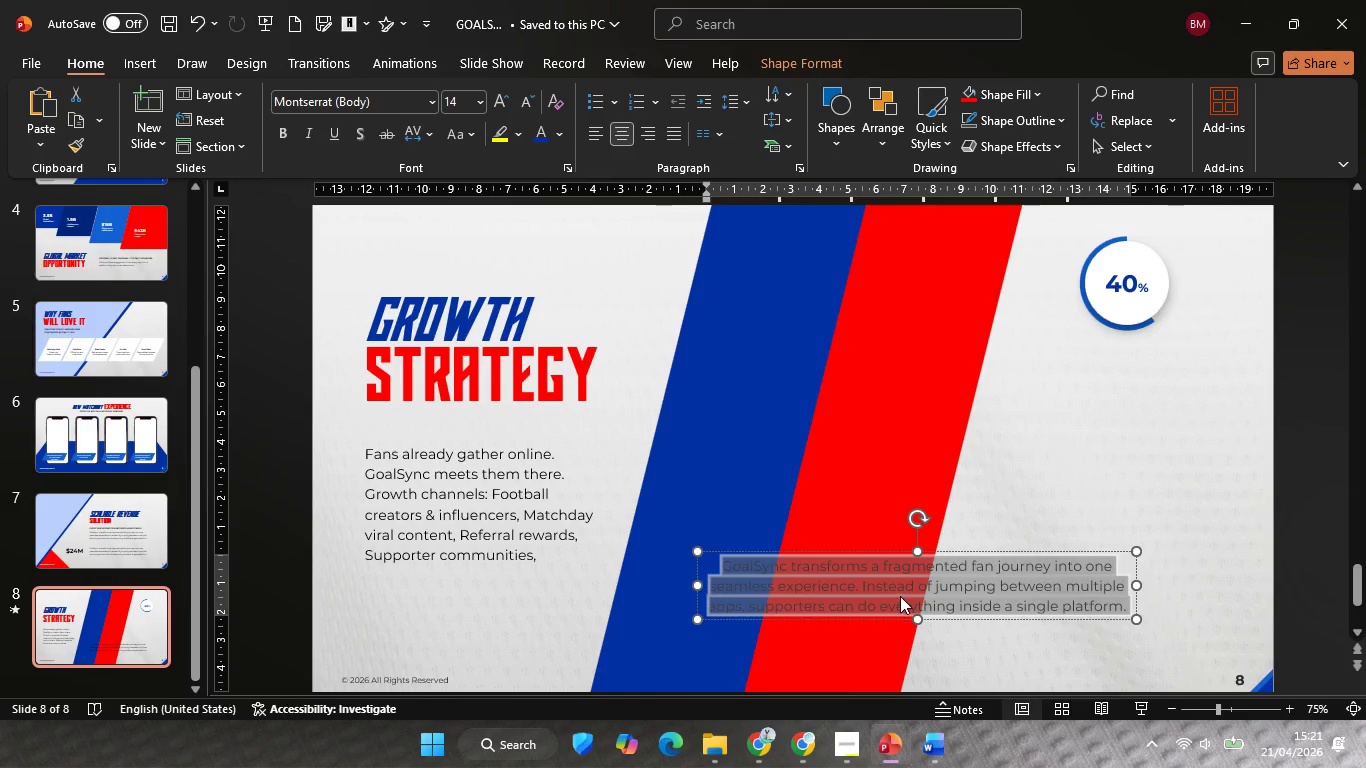 
right_click([900, 596])
 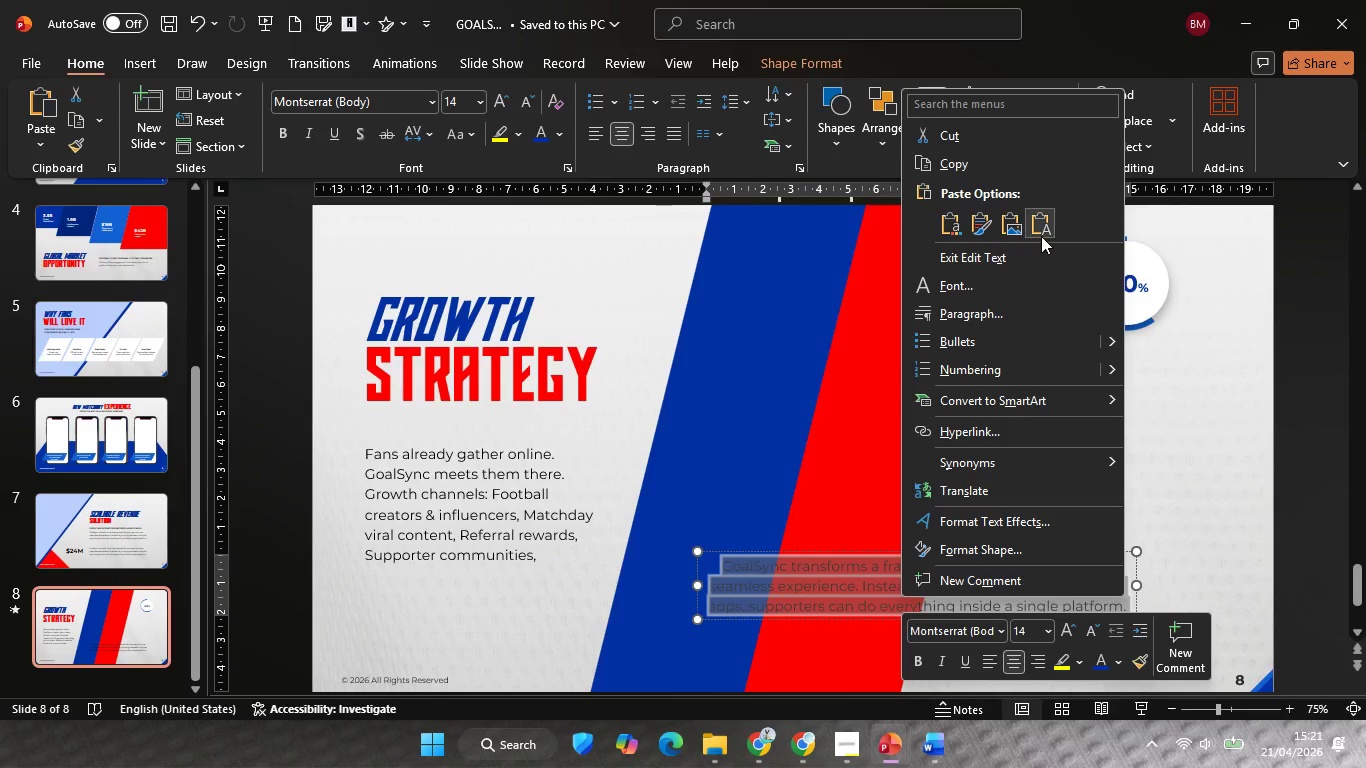 
left_click([1041, 236])
 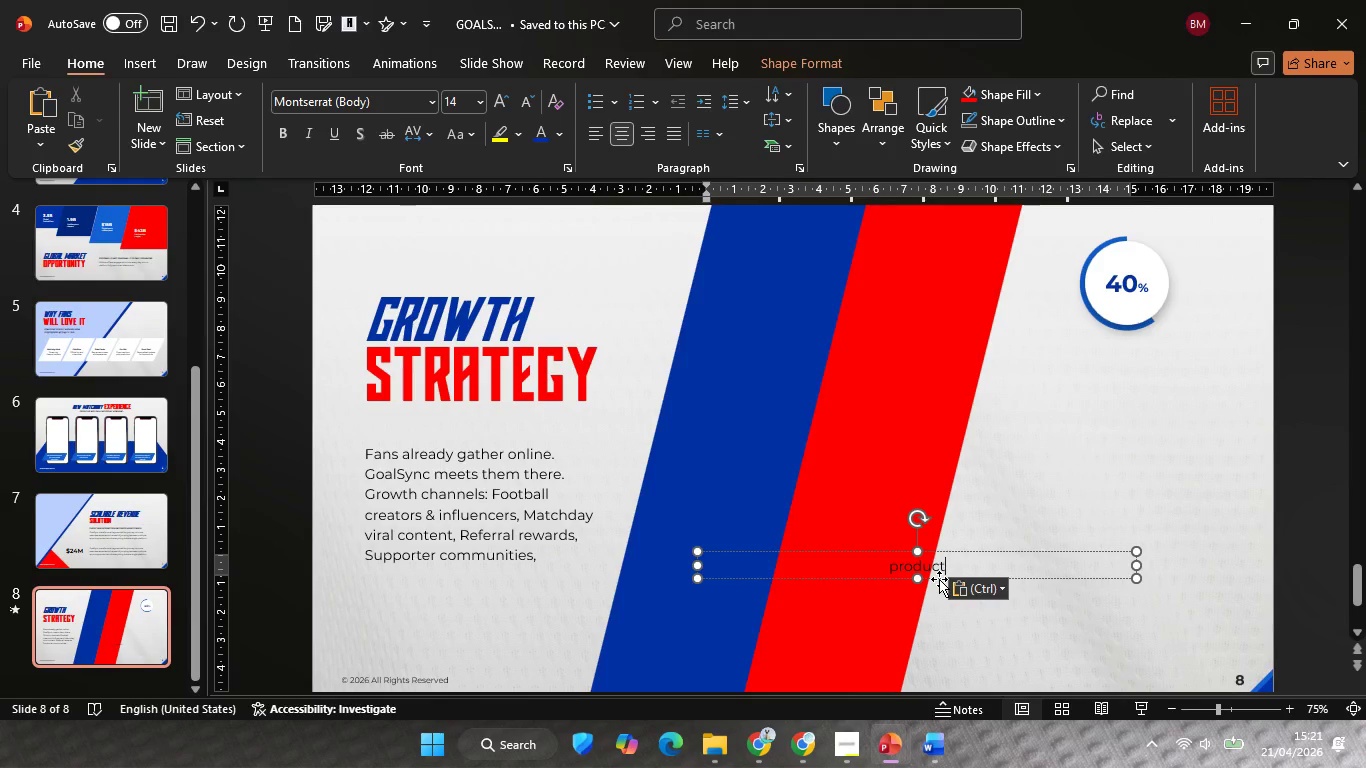 
left_click_drag(start_coordinate=[939, 579], to_coordinate=[1144, 374])
 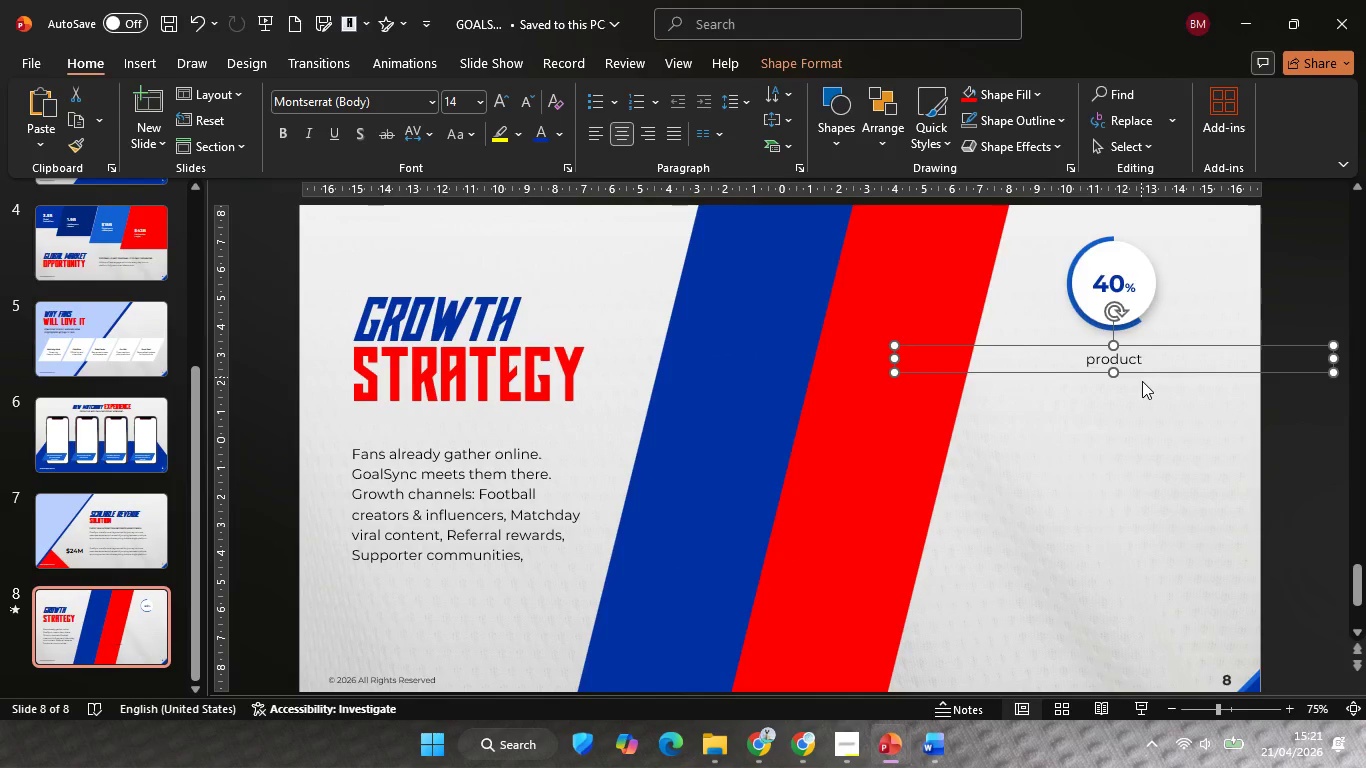 
hold_key(key=ControlLeft, duration=0.44)
scroll: coordinate [1147, 389], scroll_direction: up, amount: 3.0
 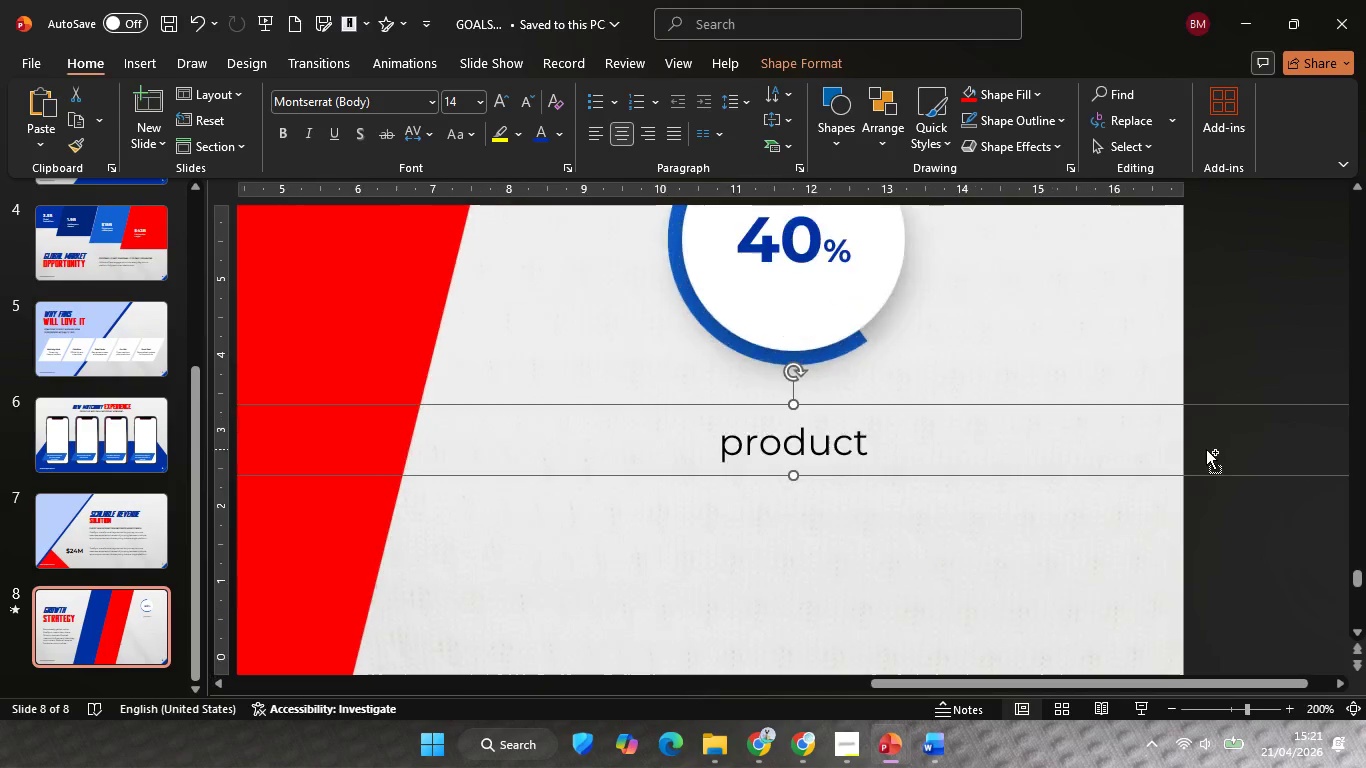 
hold_key(key=ControlLeft, duration=0.31)
scroll: coordinate [1187, 449], scroll_direction: down, amount: 2.0
 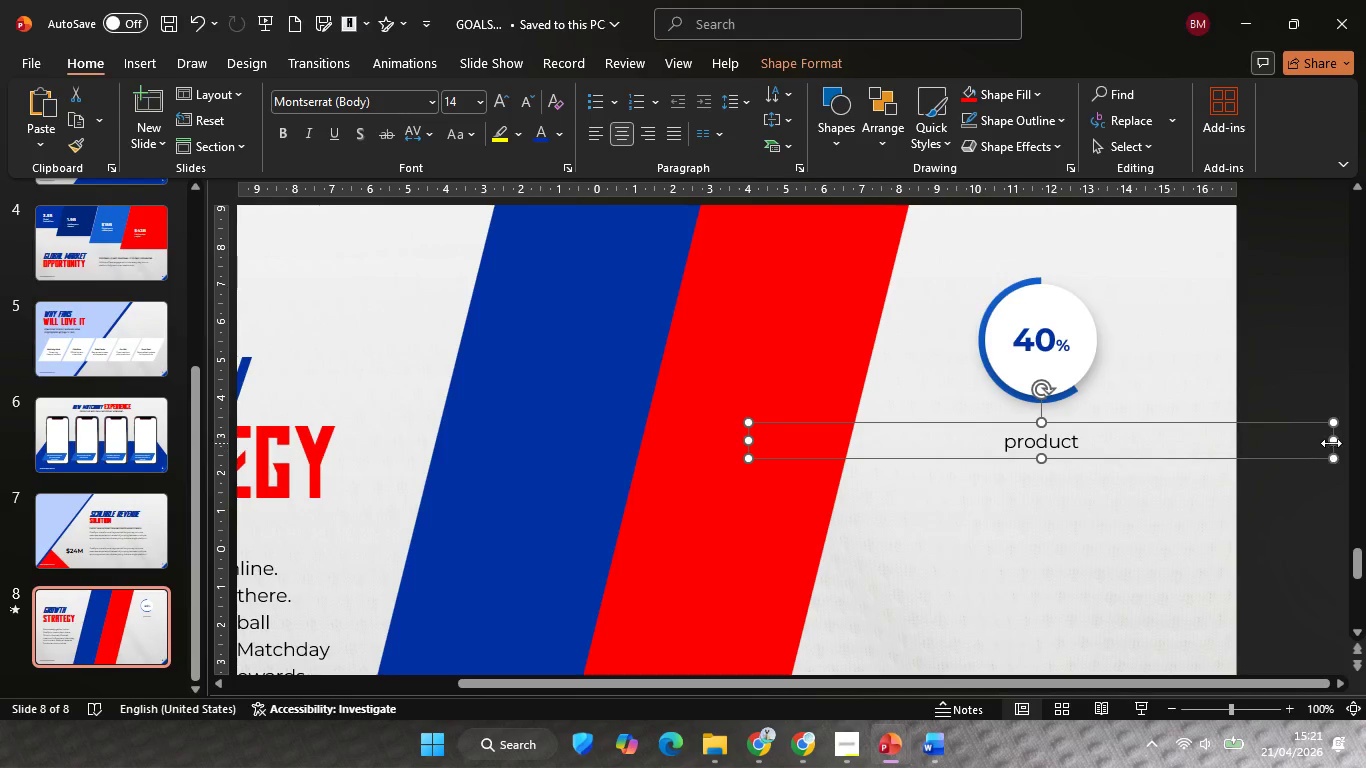 
hold_key(key=ControlLeft, duration=1.41)
hold_key(key=ShiftLeft, duration=1.3)
left_click_drag(start_coordinate=[1336, 441], to_coordinate=[1124, 466])
 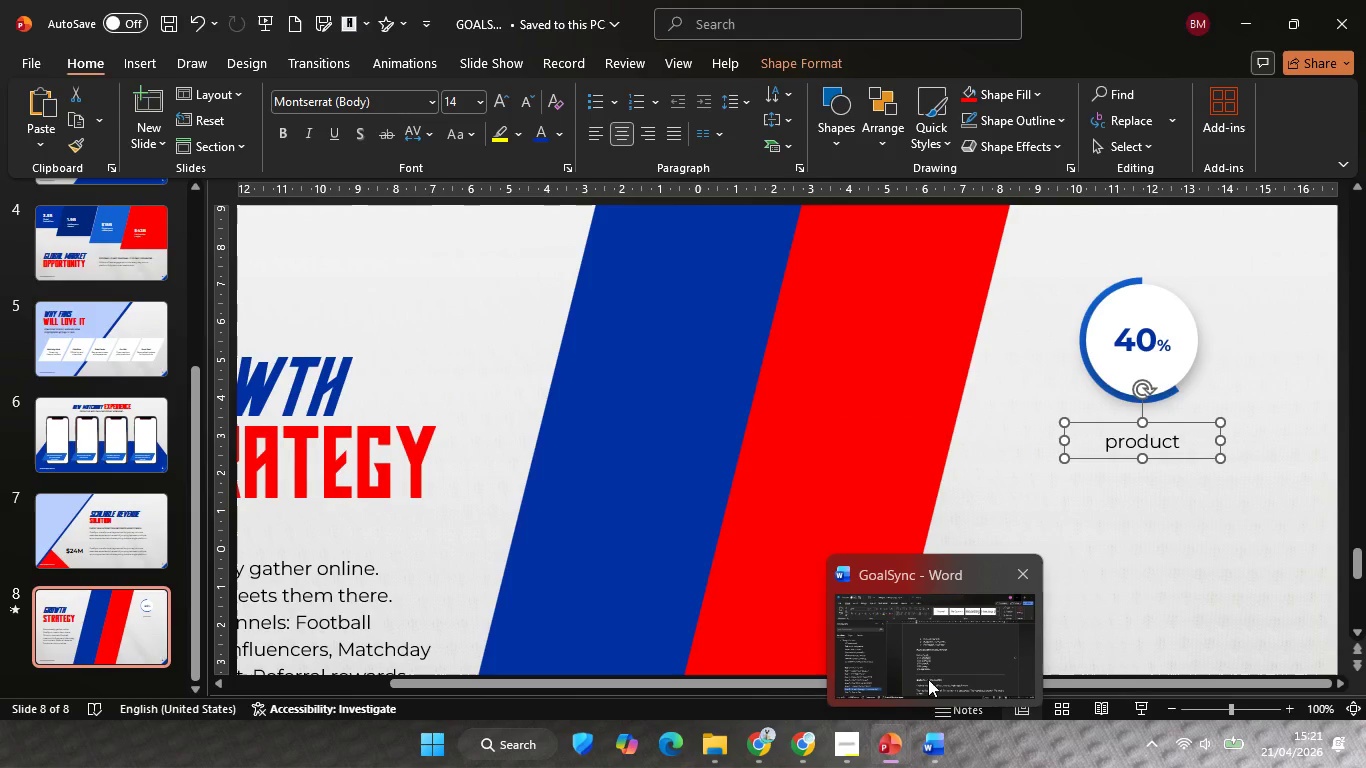 
left_click([928, 677])
 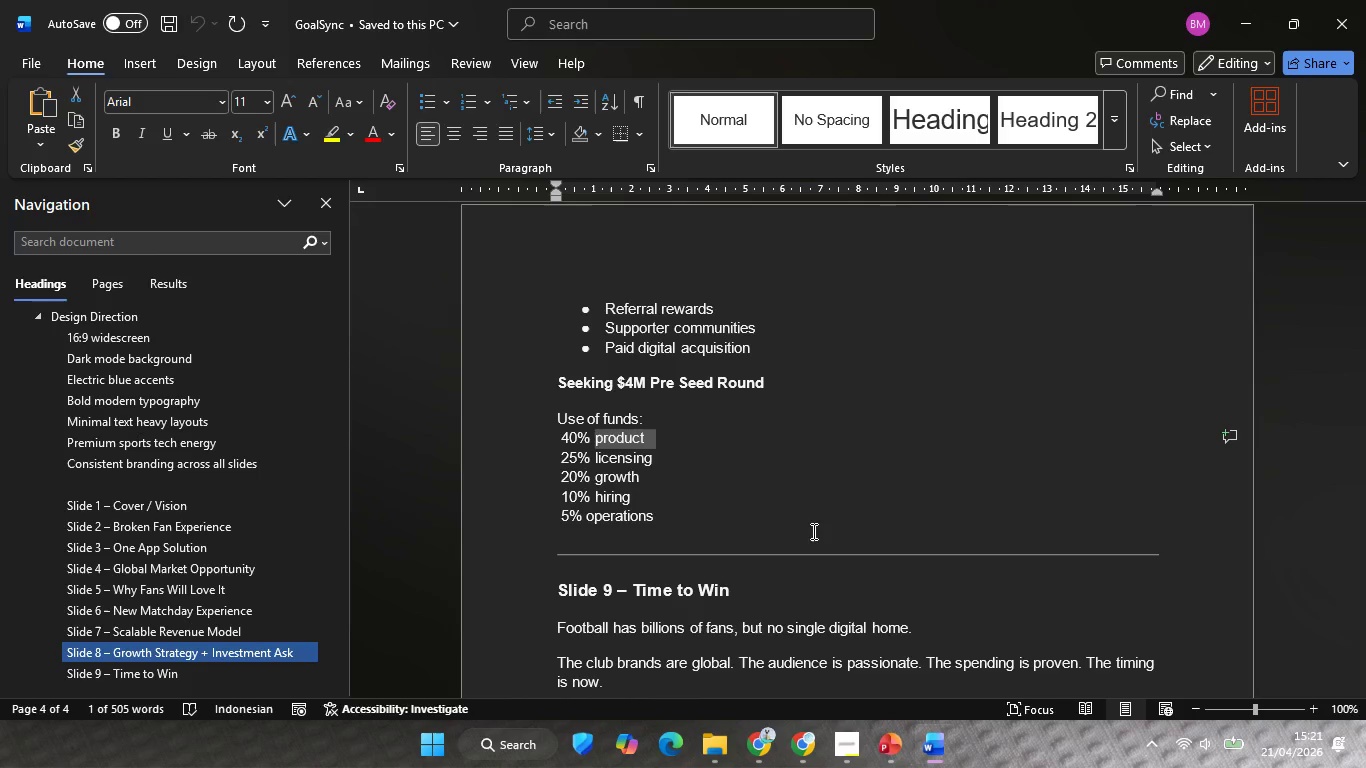 
left_click([1258, 0])
 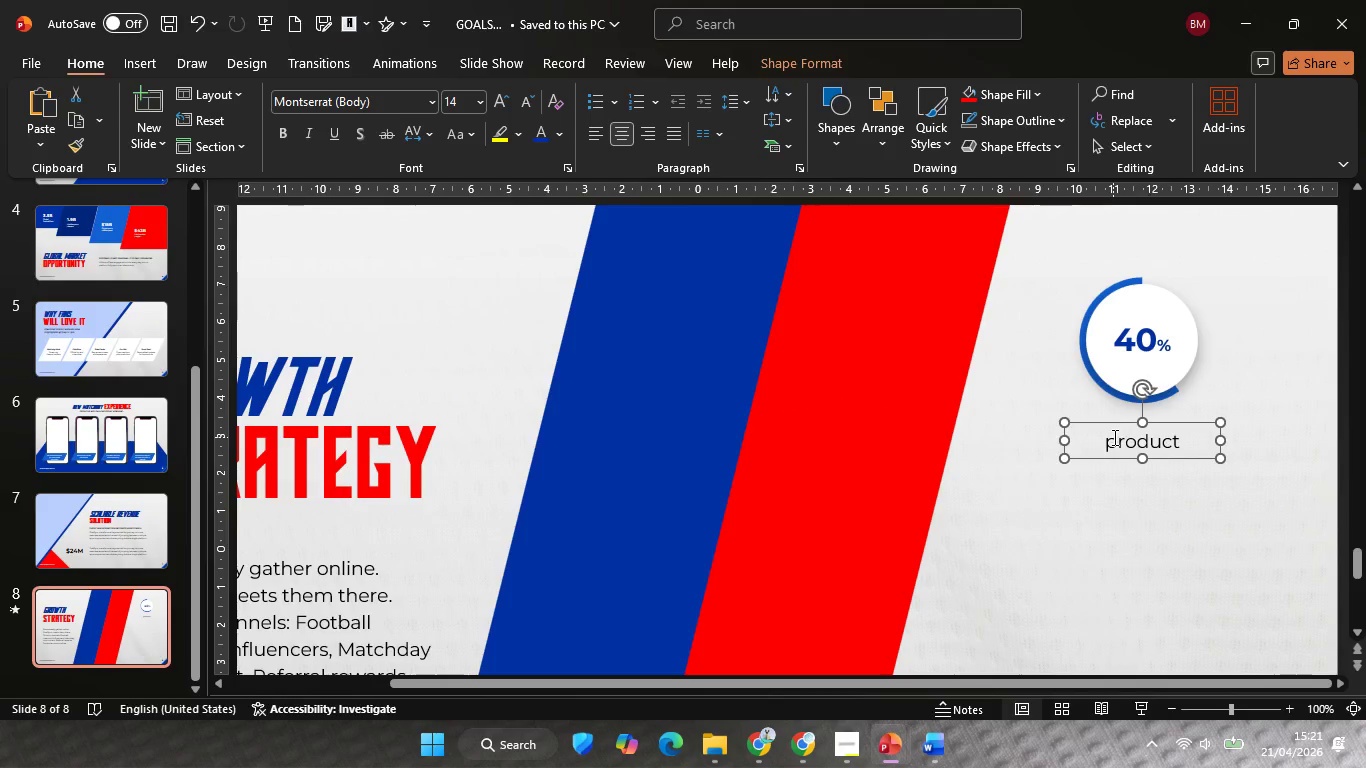 
left_click([1113, 437])
 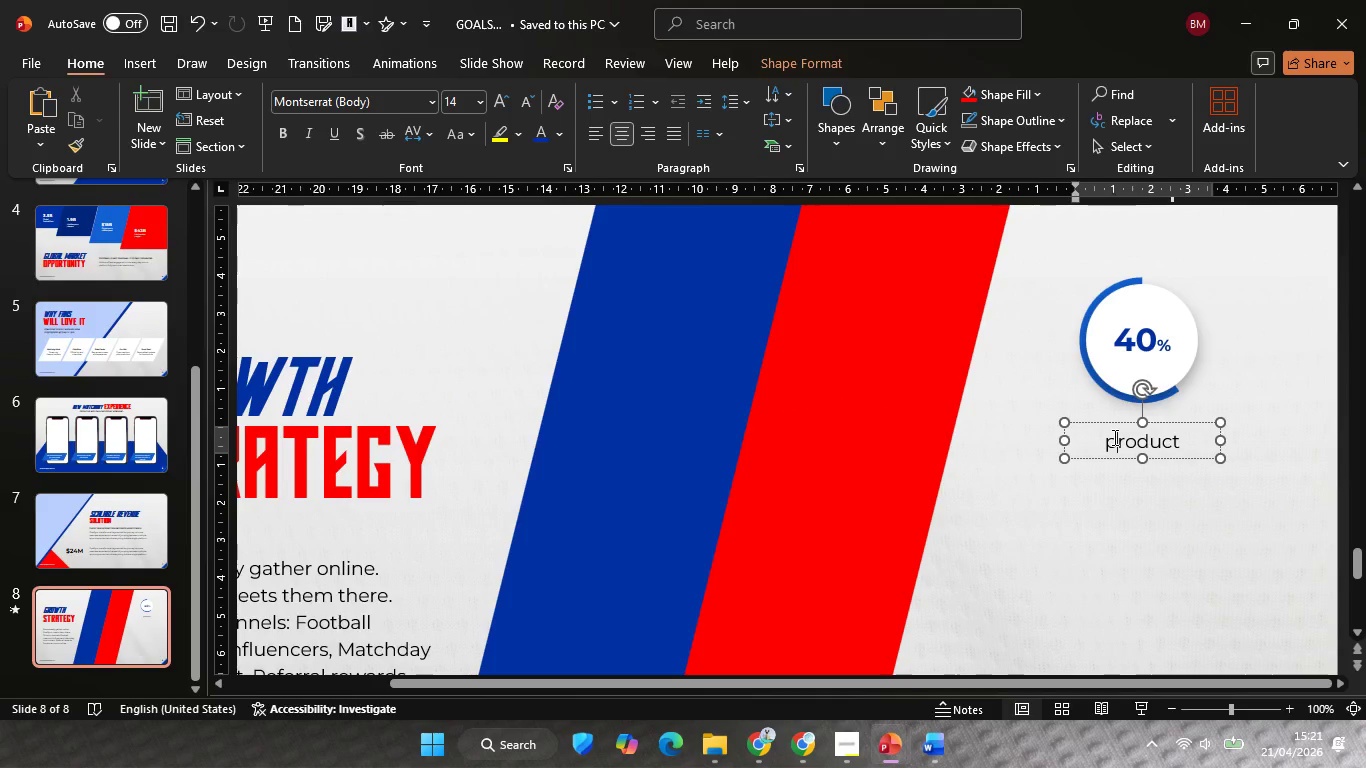 
key(Backspace)
 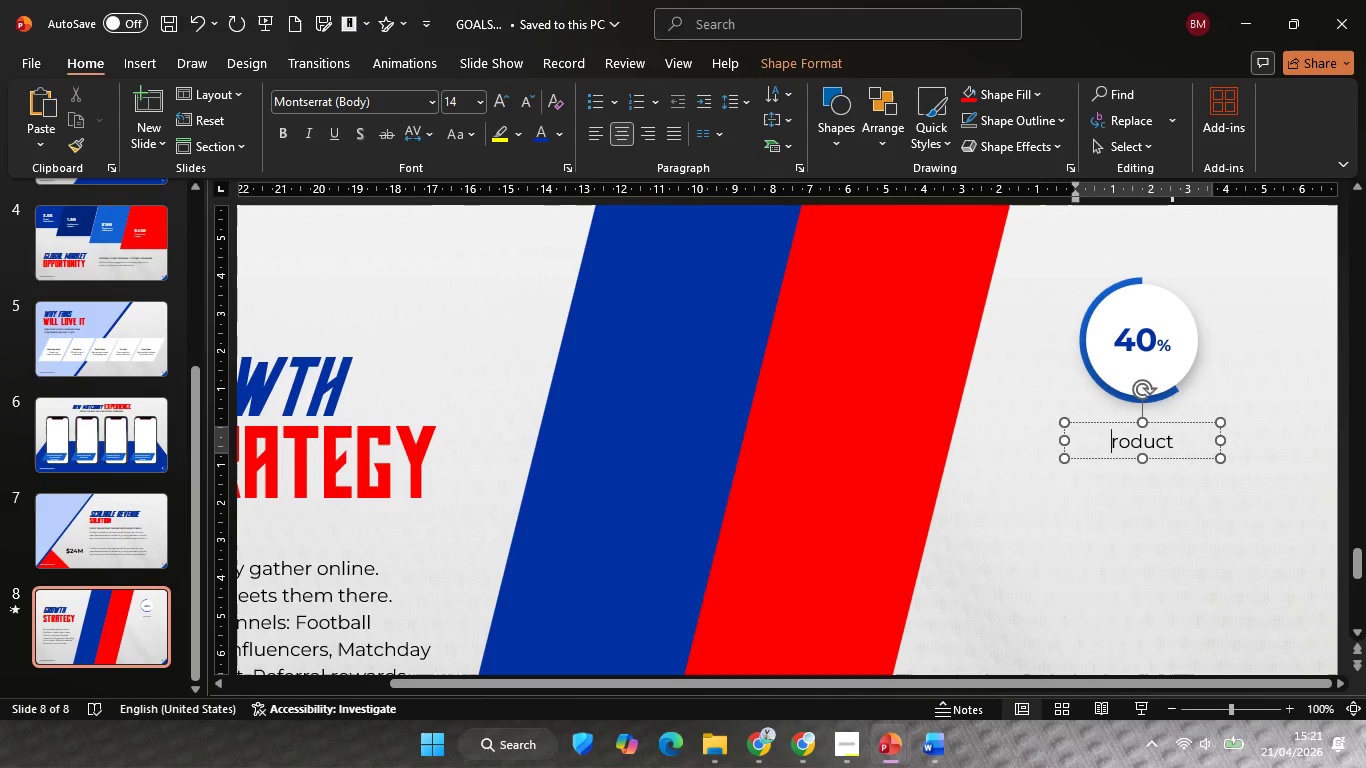 
key(CapsLock)
 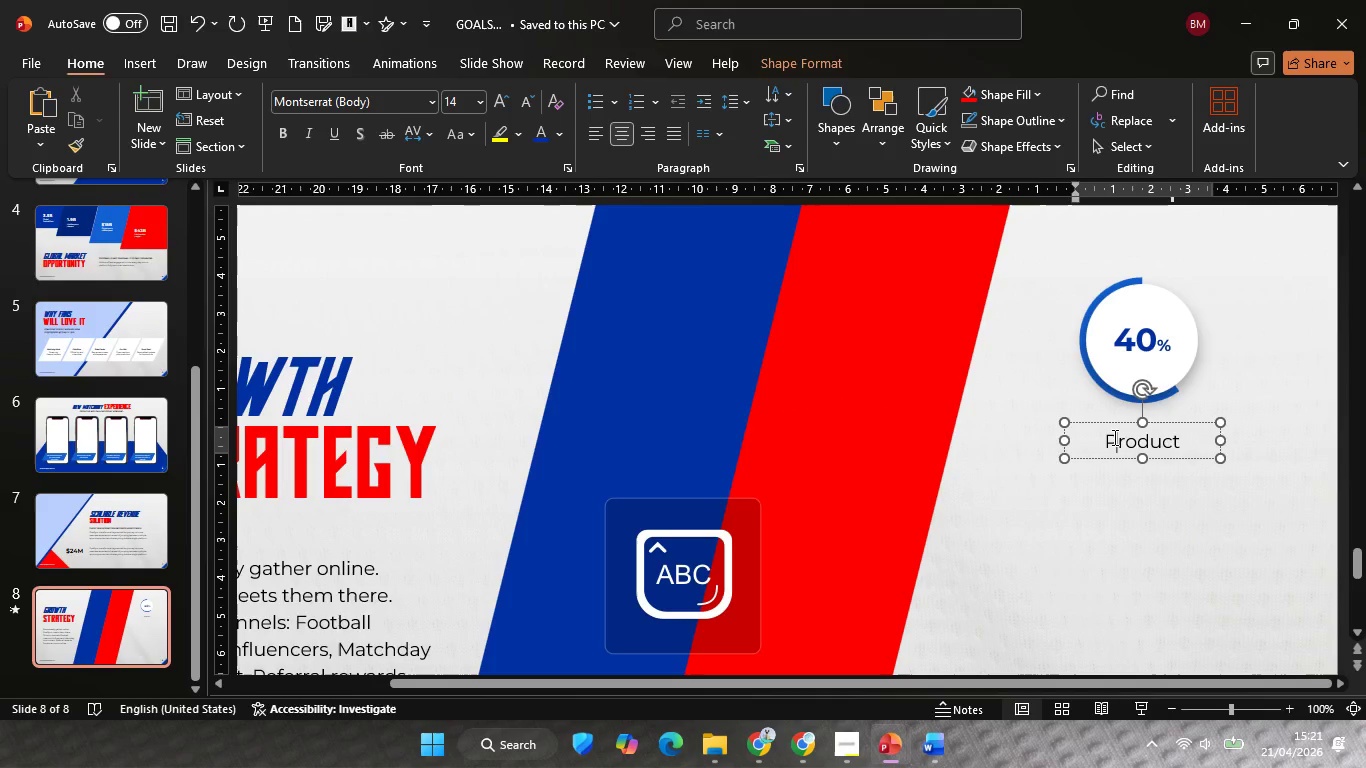 
key(P)
 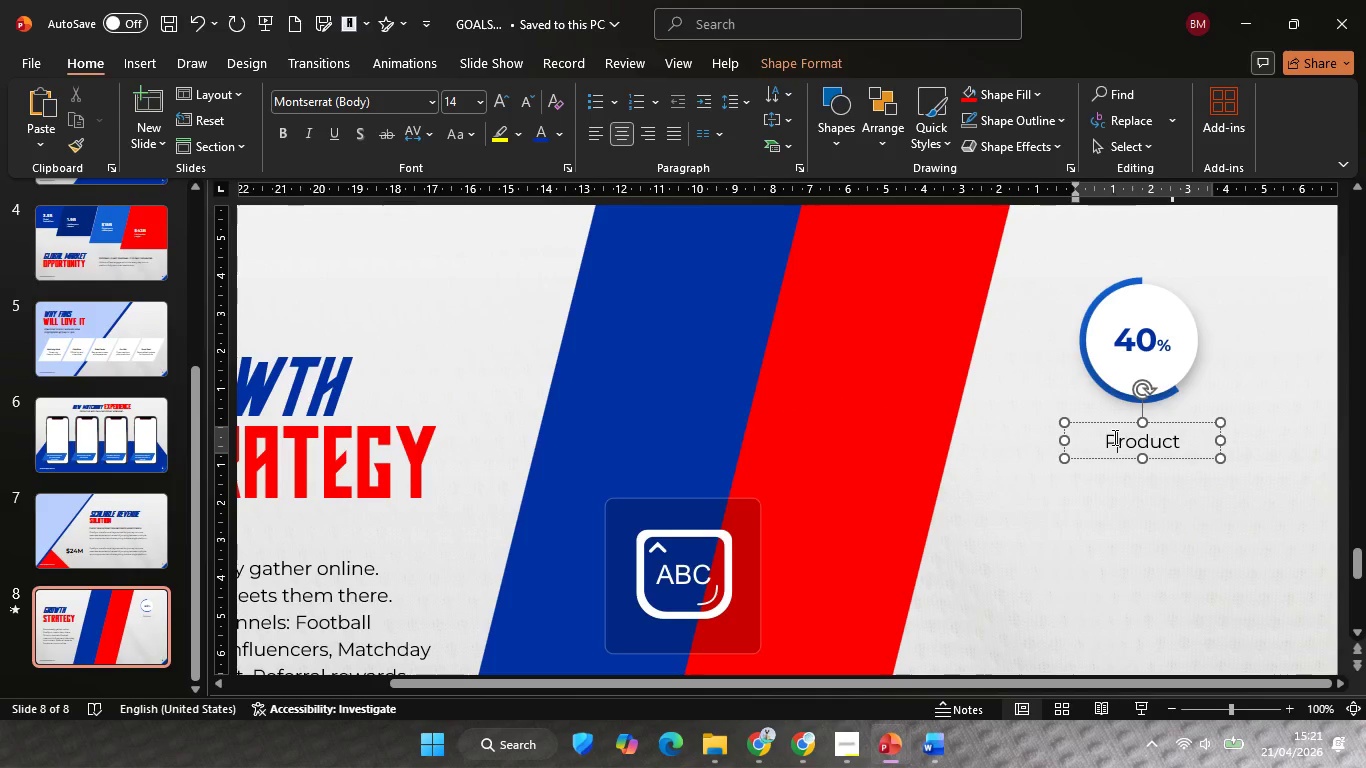 
key(CapsLock)
 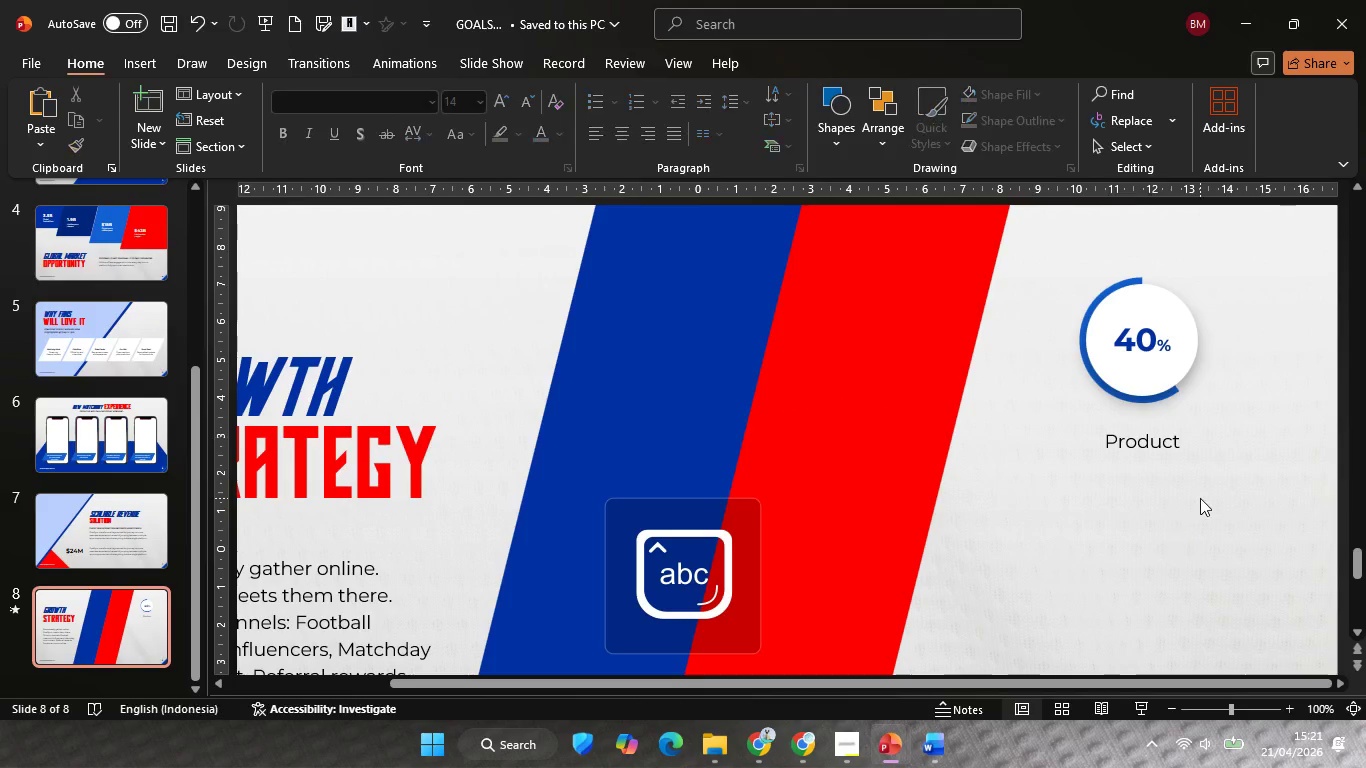 
hold_key(key=ControlLeft, duration=0.34)
scroll: coordinate [1200, 498], scroll_direction: down, amount: 3.0
 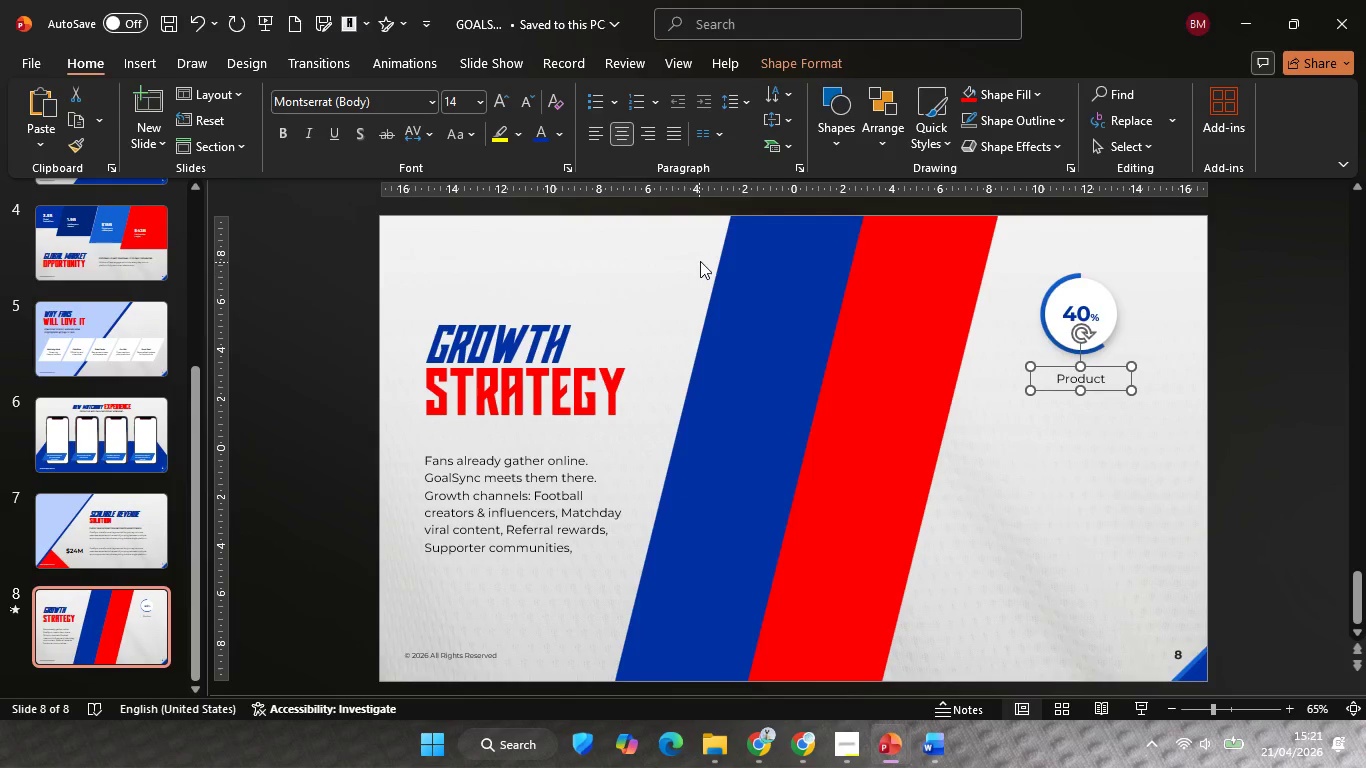 
left_click([1087, 480])
 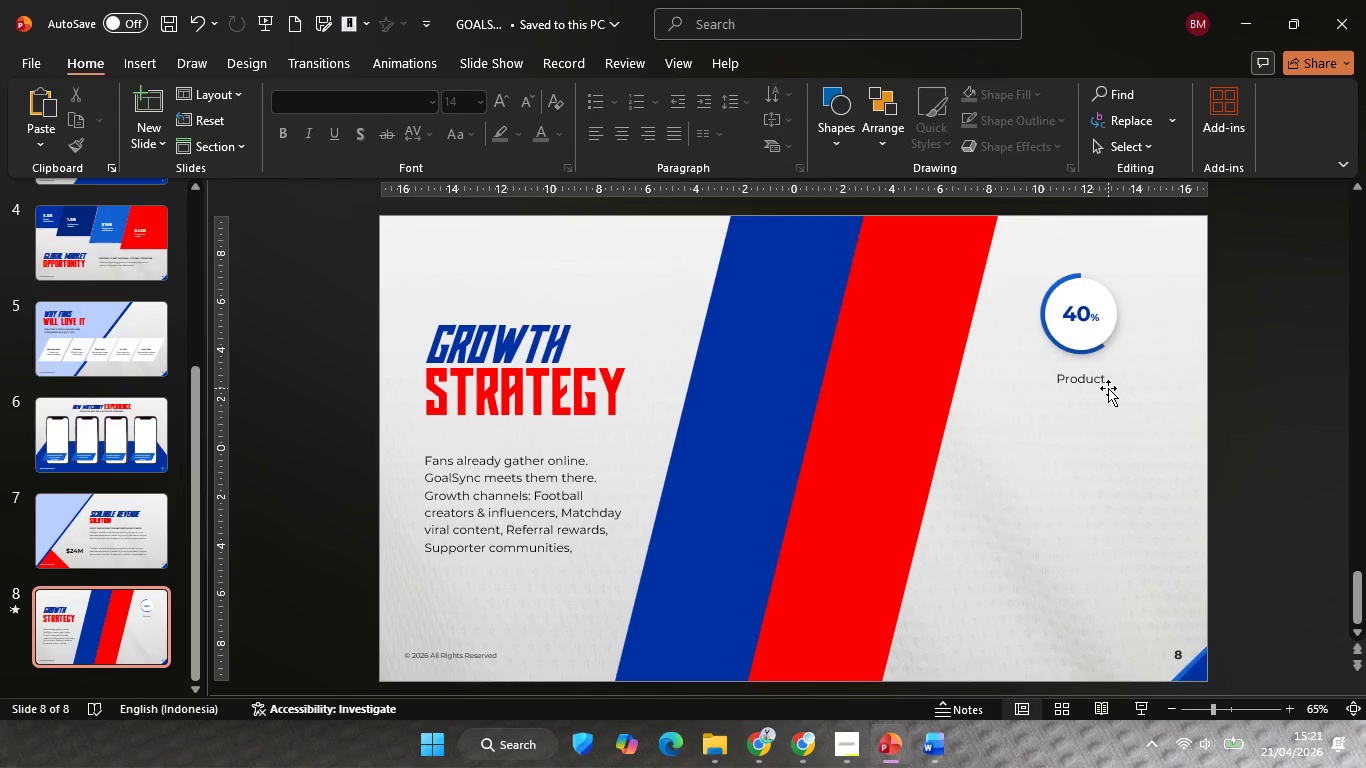 
left_click([1108, 388])
 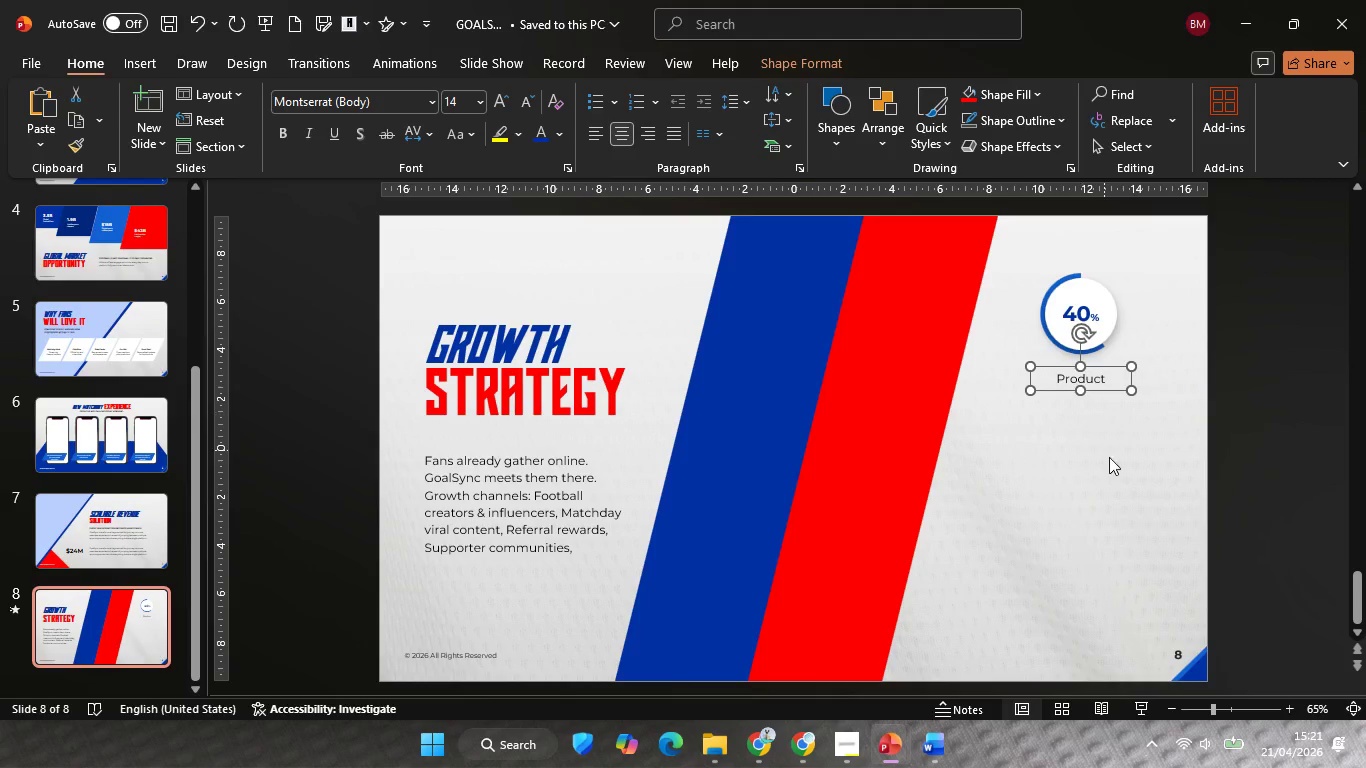 
left_click_drag(start_coordinate=[1113, 460], to_coordinate=[1106, 459])
 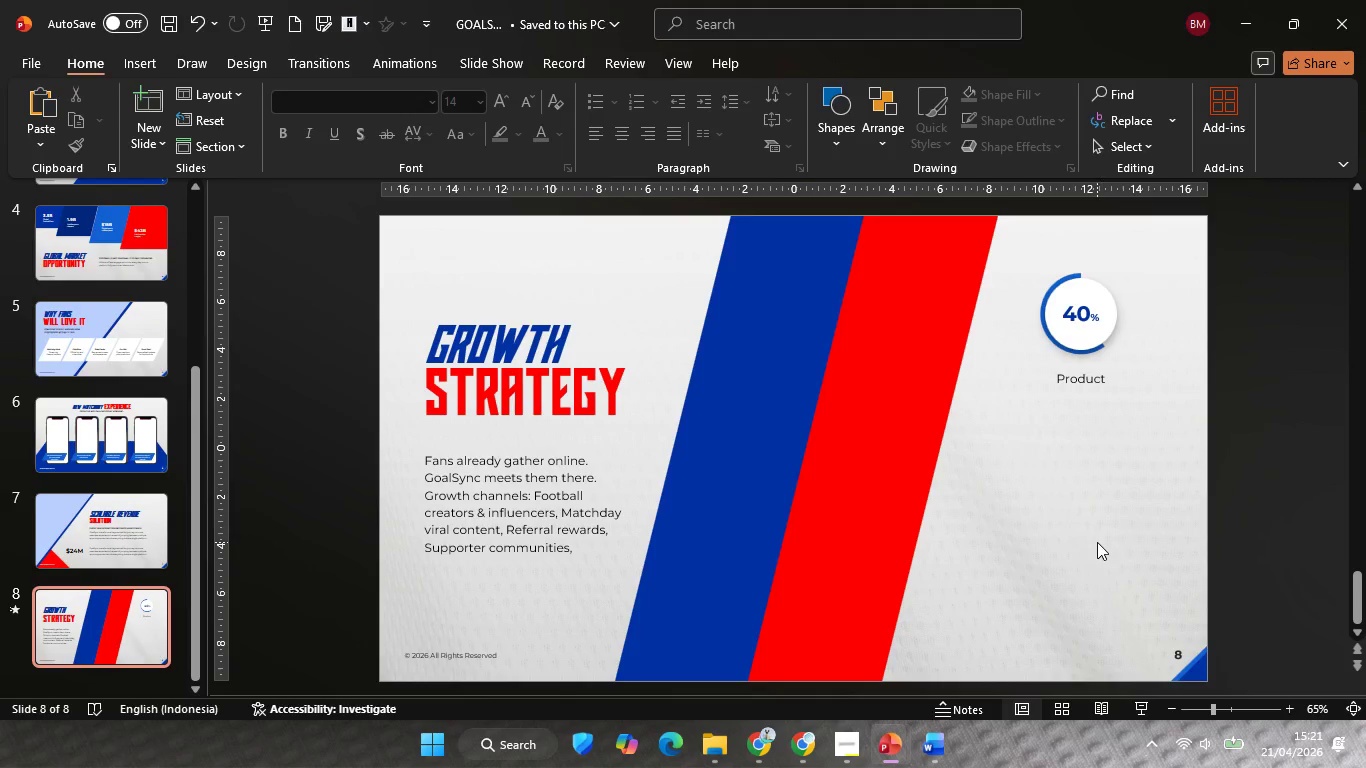 
left_click([1097, 542])
 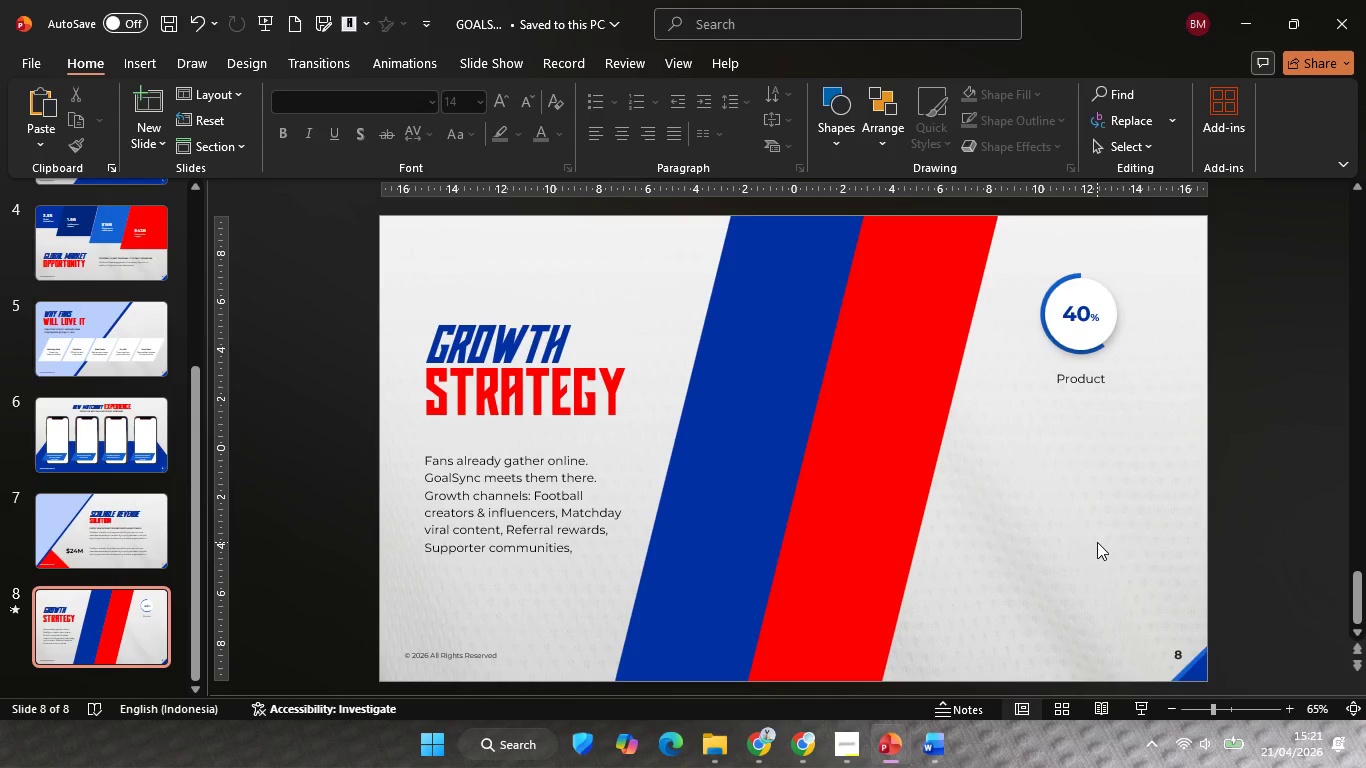 
left_click_drag(start_coordinate=[1097, 542], to_coordinate=[1097, 535])
 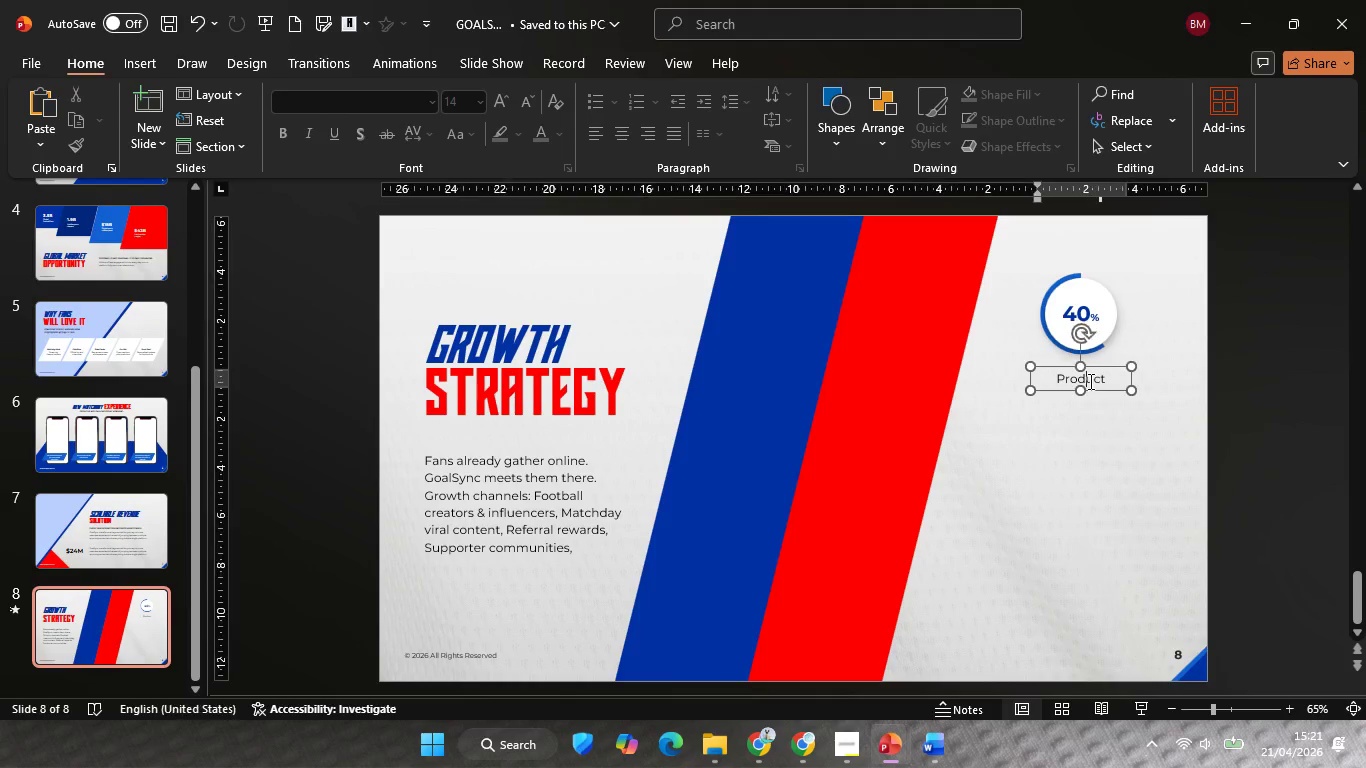 
left_click([1089, 381])
 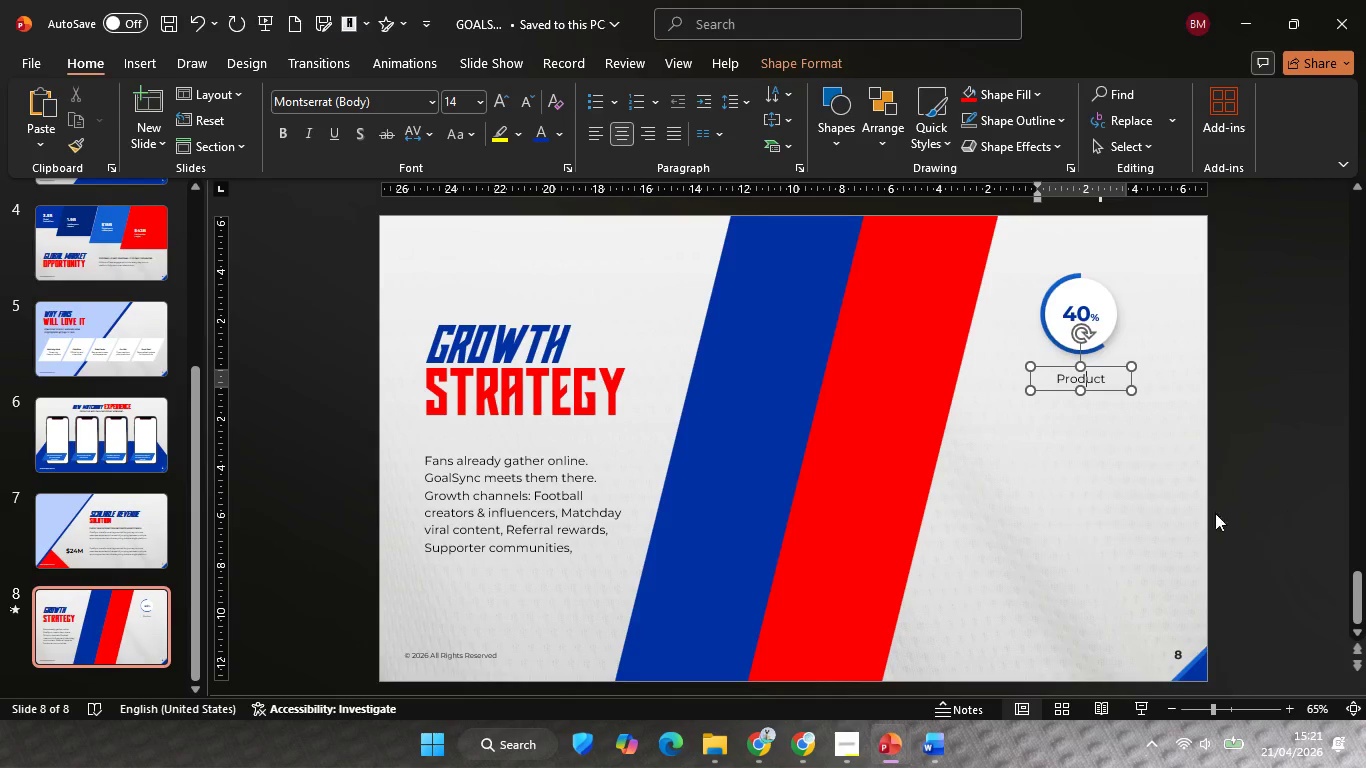 
left_click([1110, 438])
 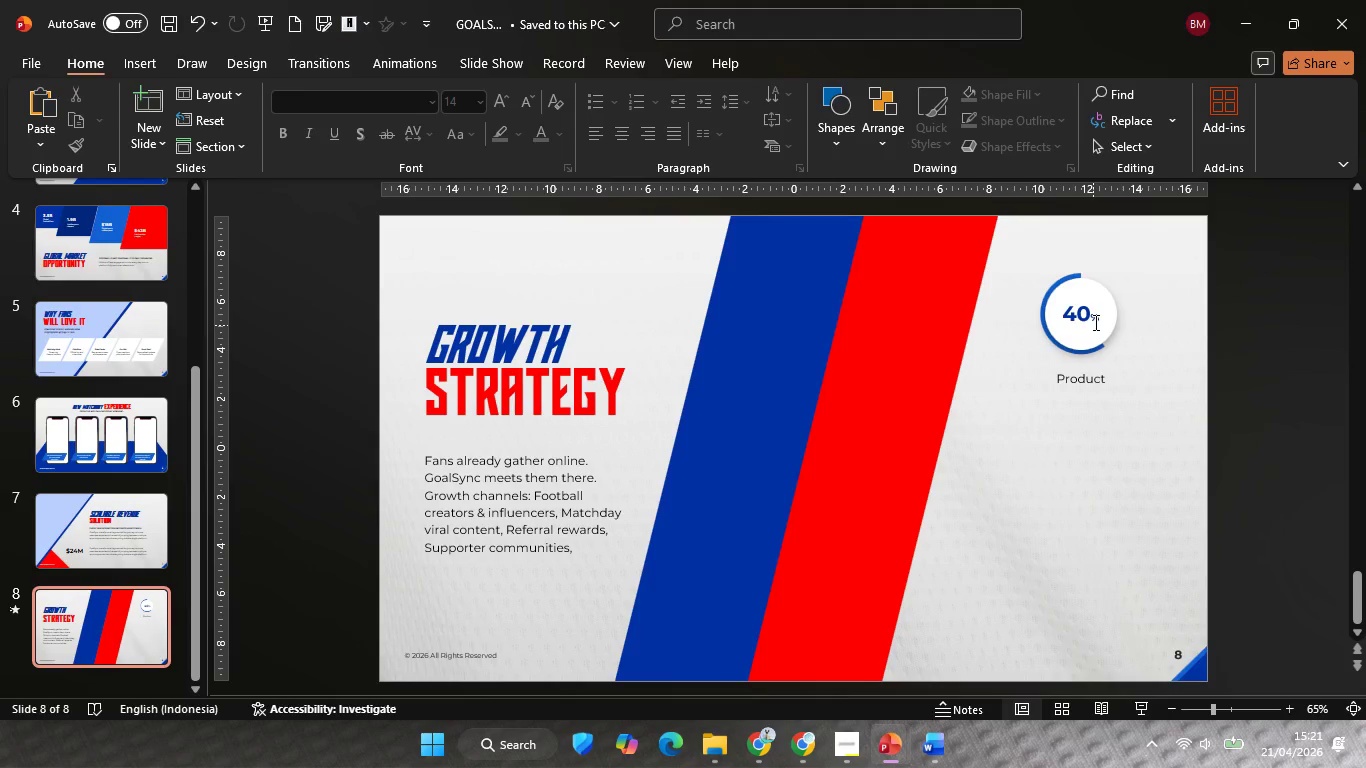 
left_click([1114, 304])
 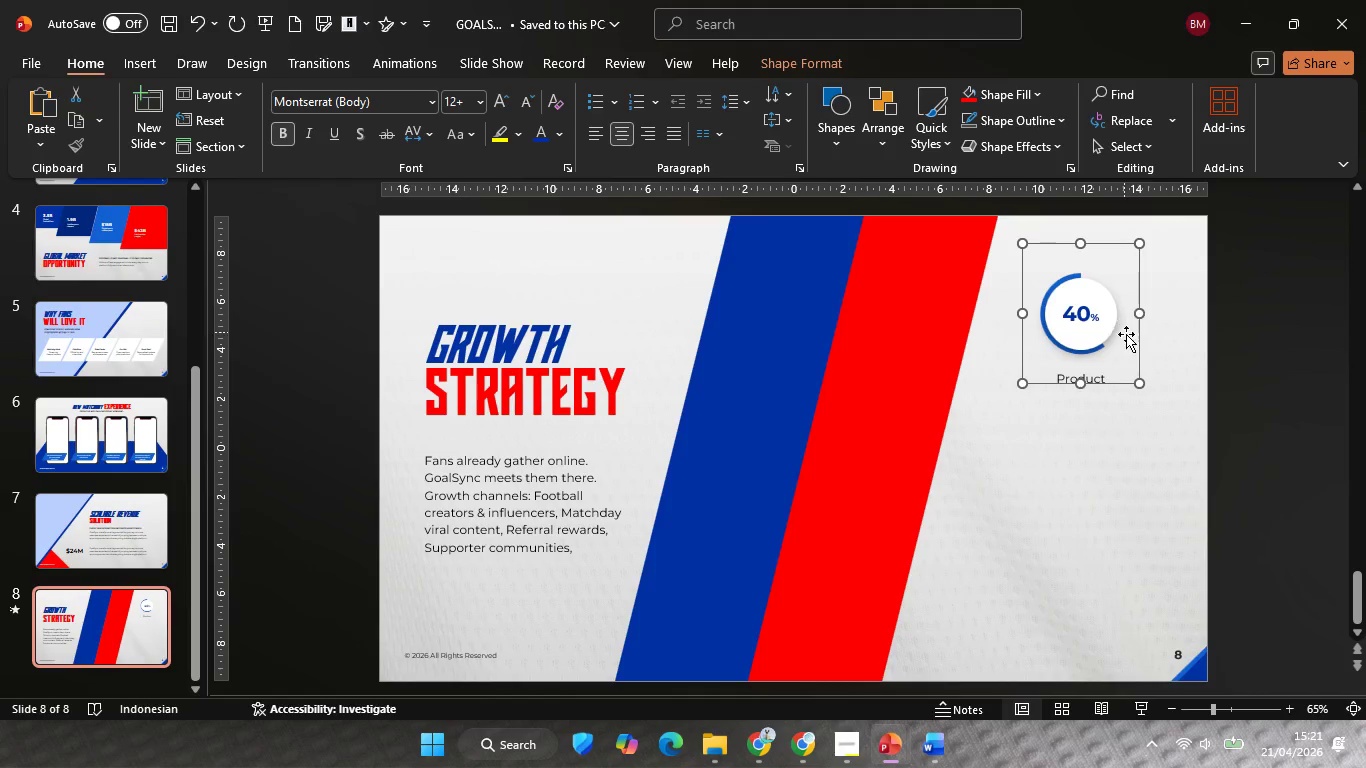 
hold_key(key=ControlLeft, duration=0.44)
scroll: coordinate [1127, 336], scroll_direction: up, amount: 2.0
 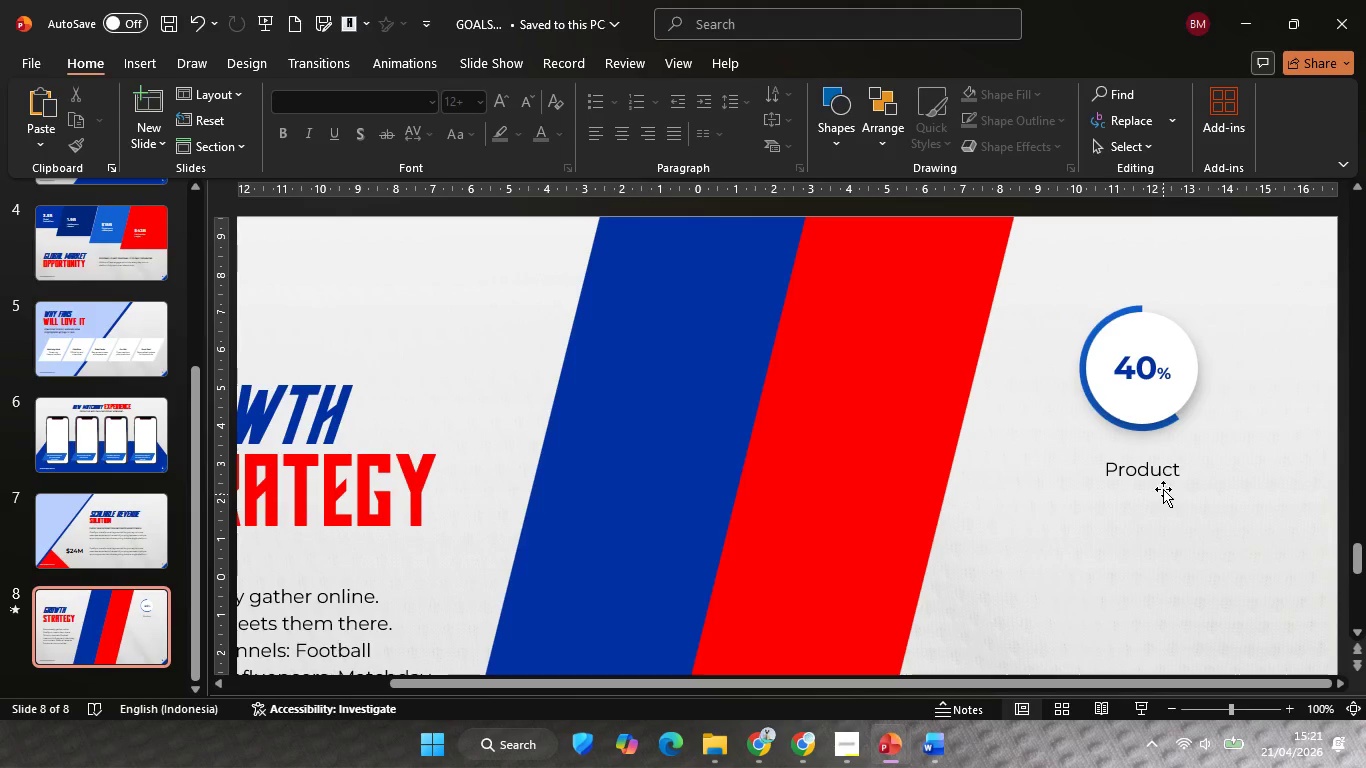 
double_click([1162, 471])
 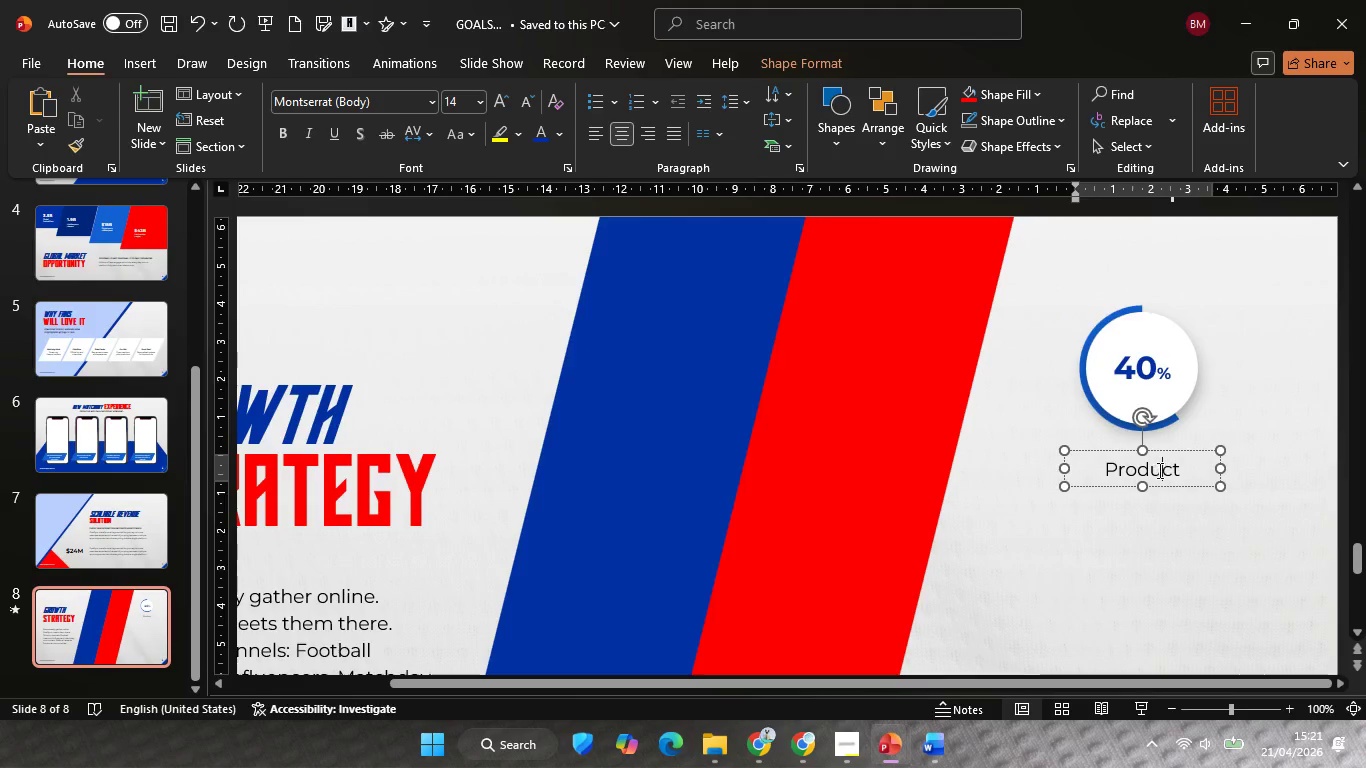 
hold_key(key=ControlLeft, duration=0.48)
 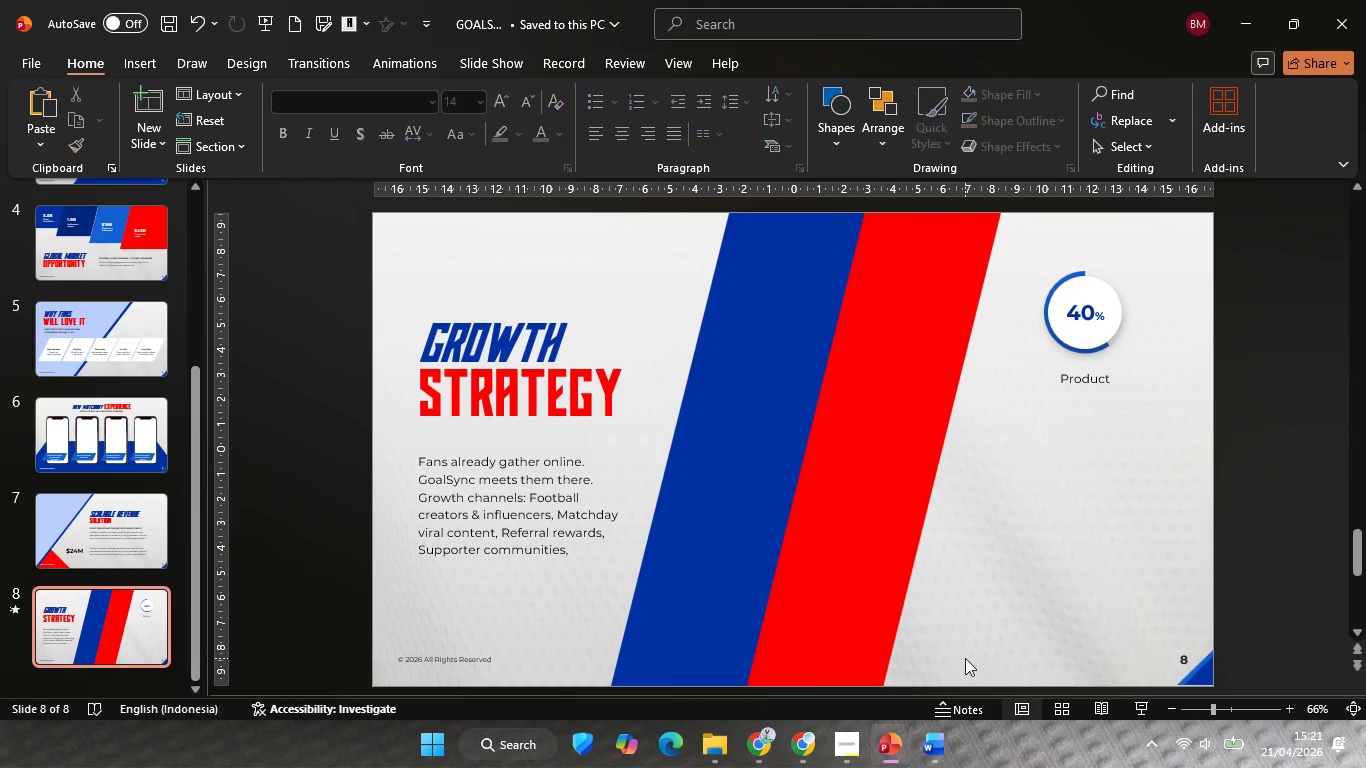 
left_click([1158, 470])
 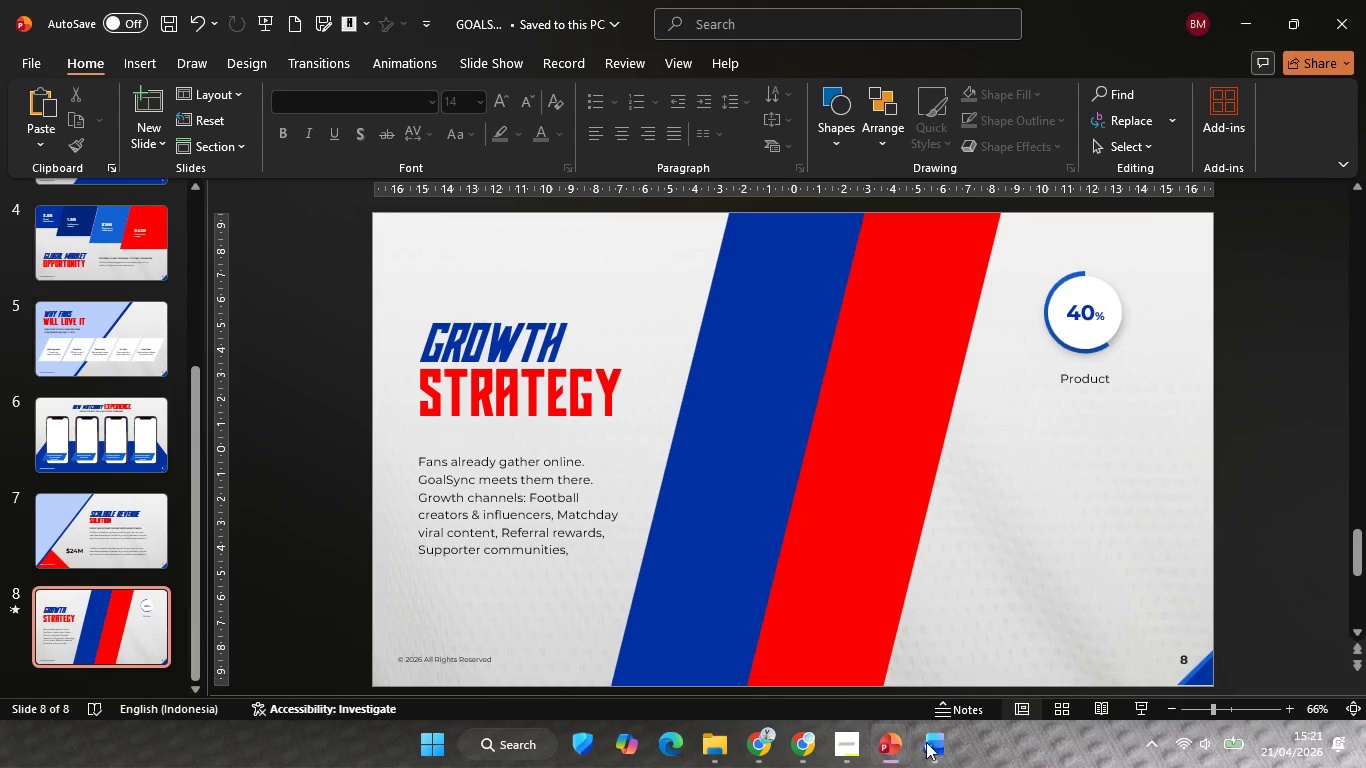 
scroll: coordinate [1158, 470], scroll_direction: down, amount: 1.0
 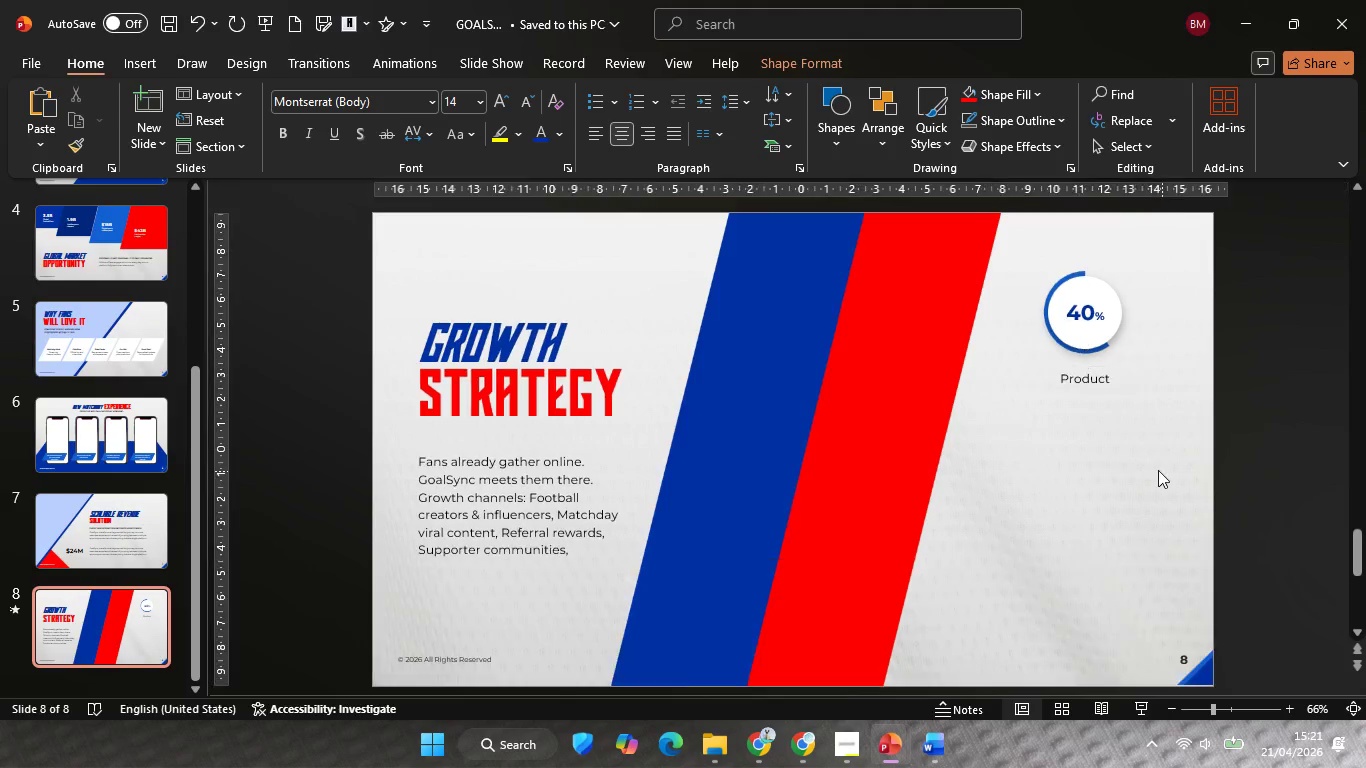 
left_click([926, 742])
 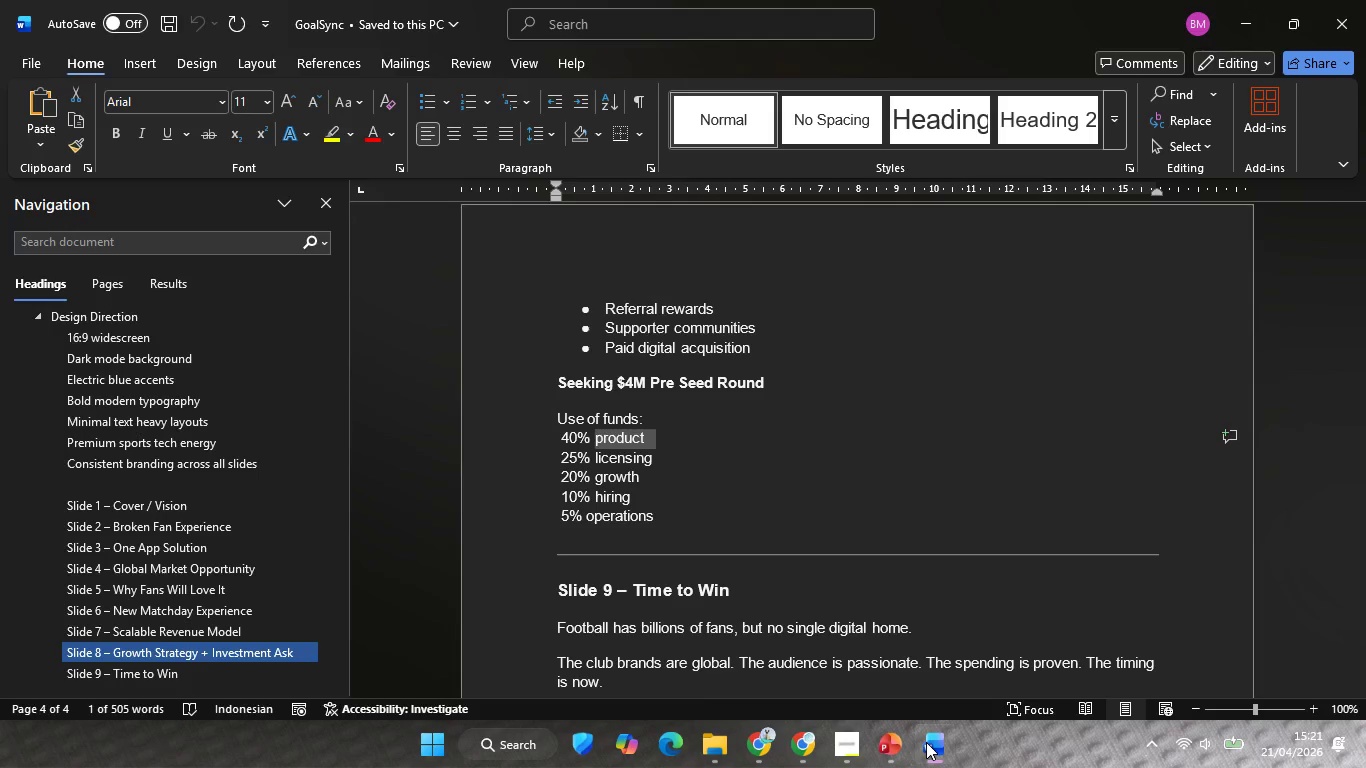 
left_click([926, 742])
 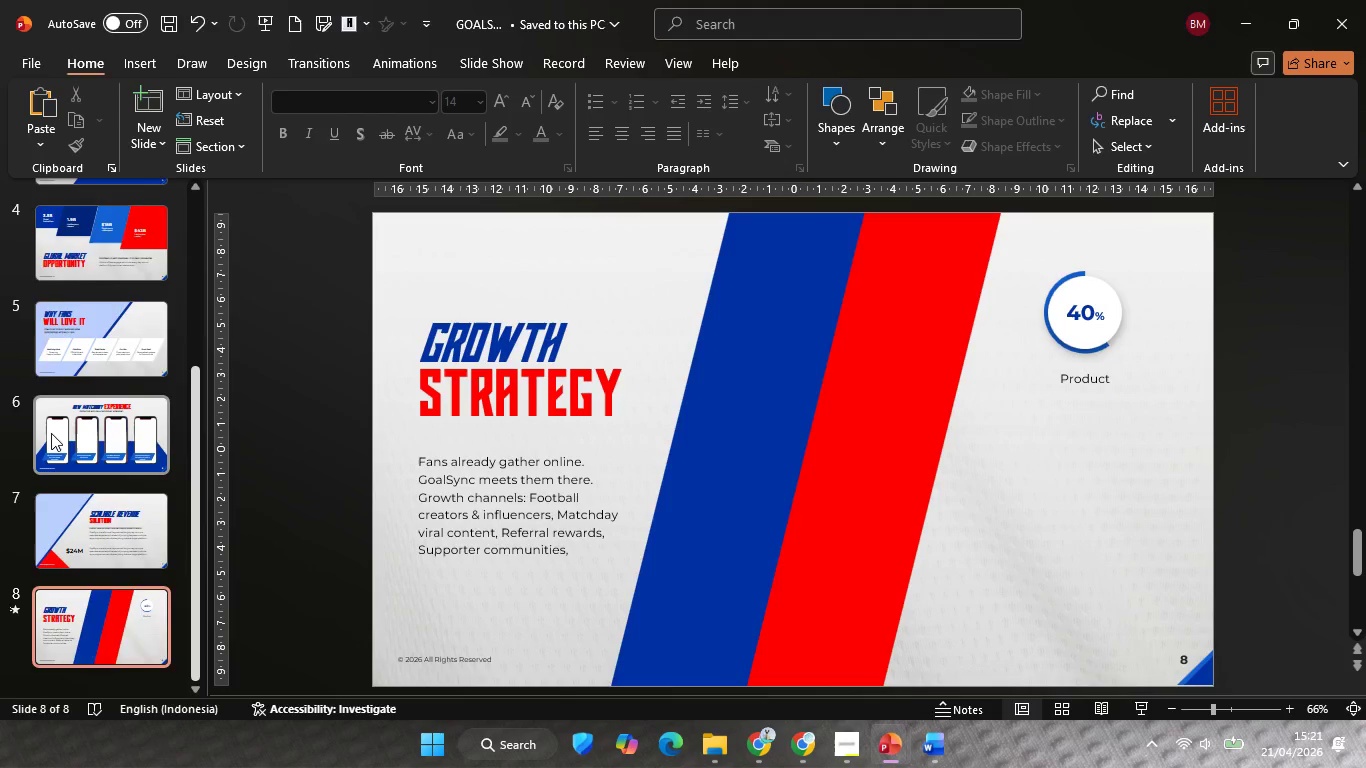 
left_click([117, 246])
 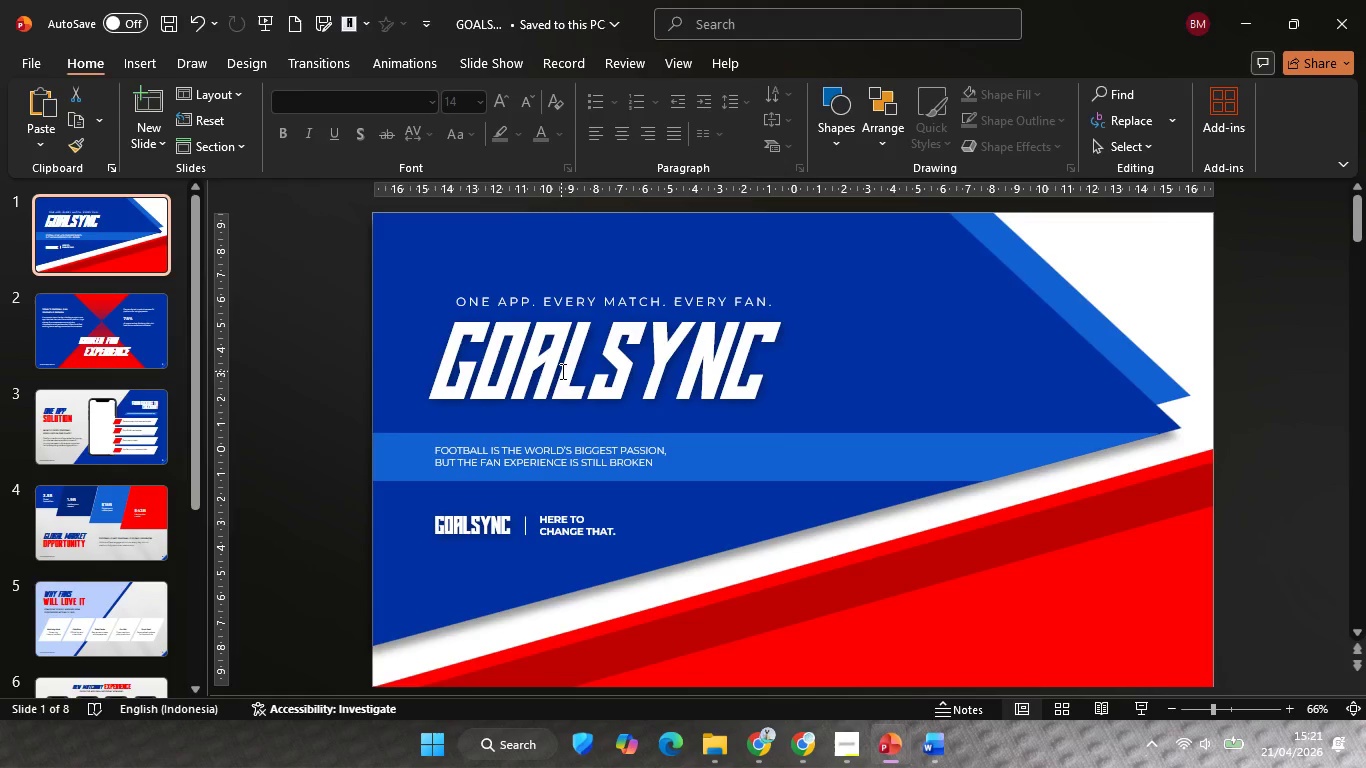 
scroll: coordinate [69, 424], scroll_direction: up, amount: 11.0
 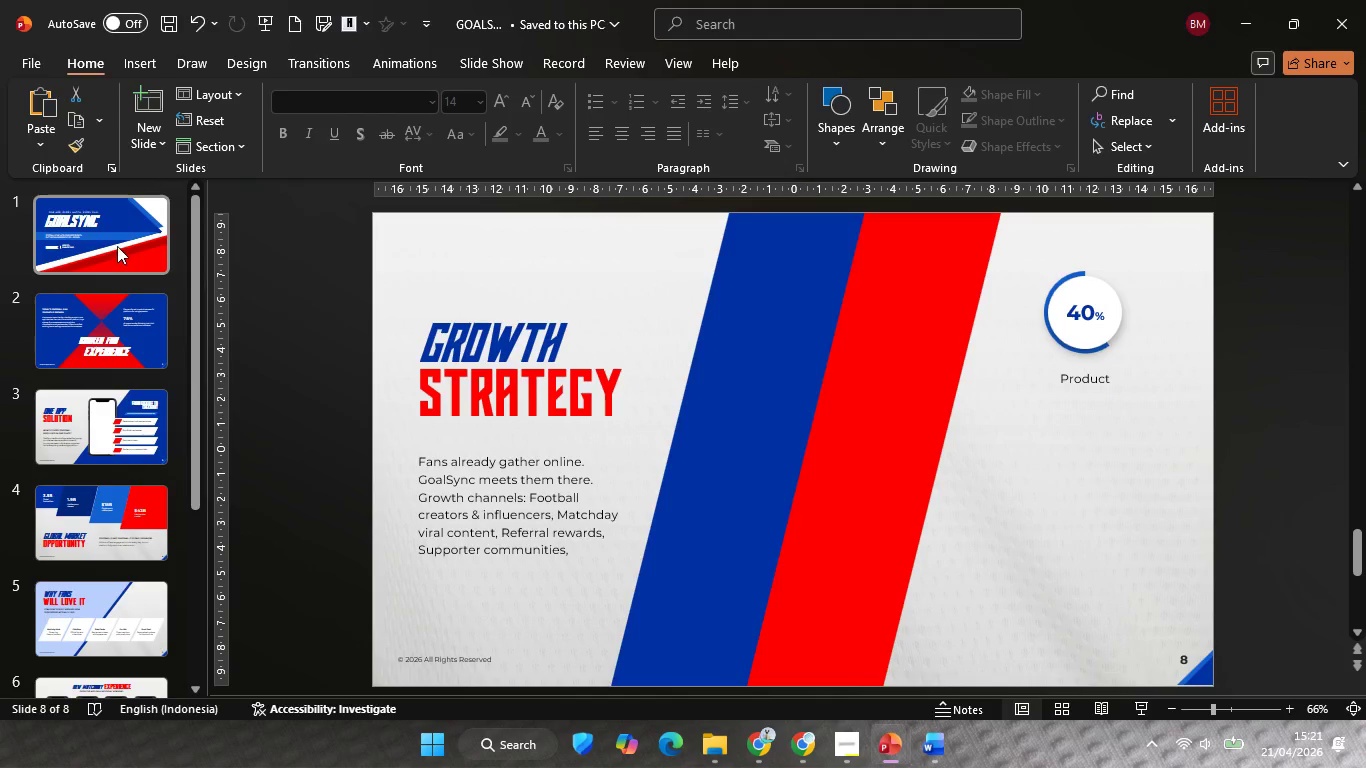 
left_click([561, 371])
 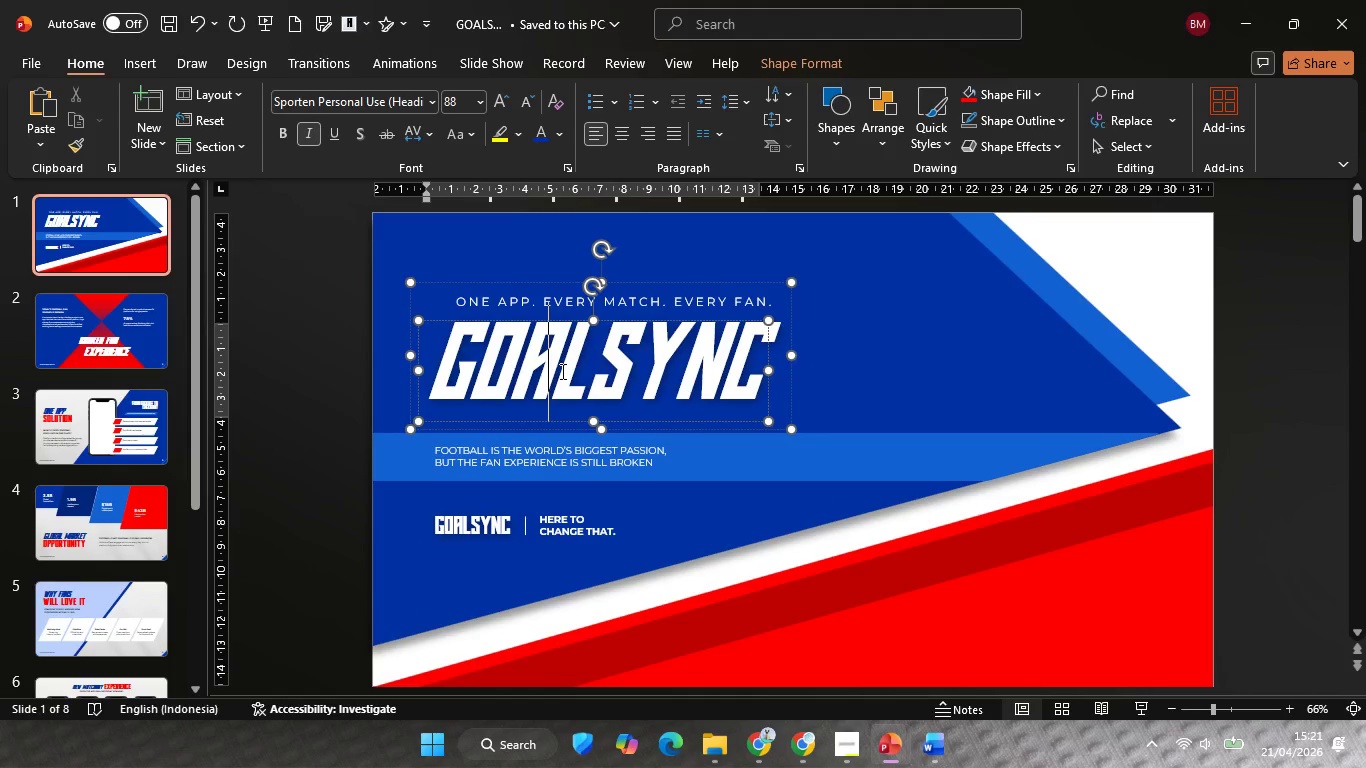 
key(Control+A)
 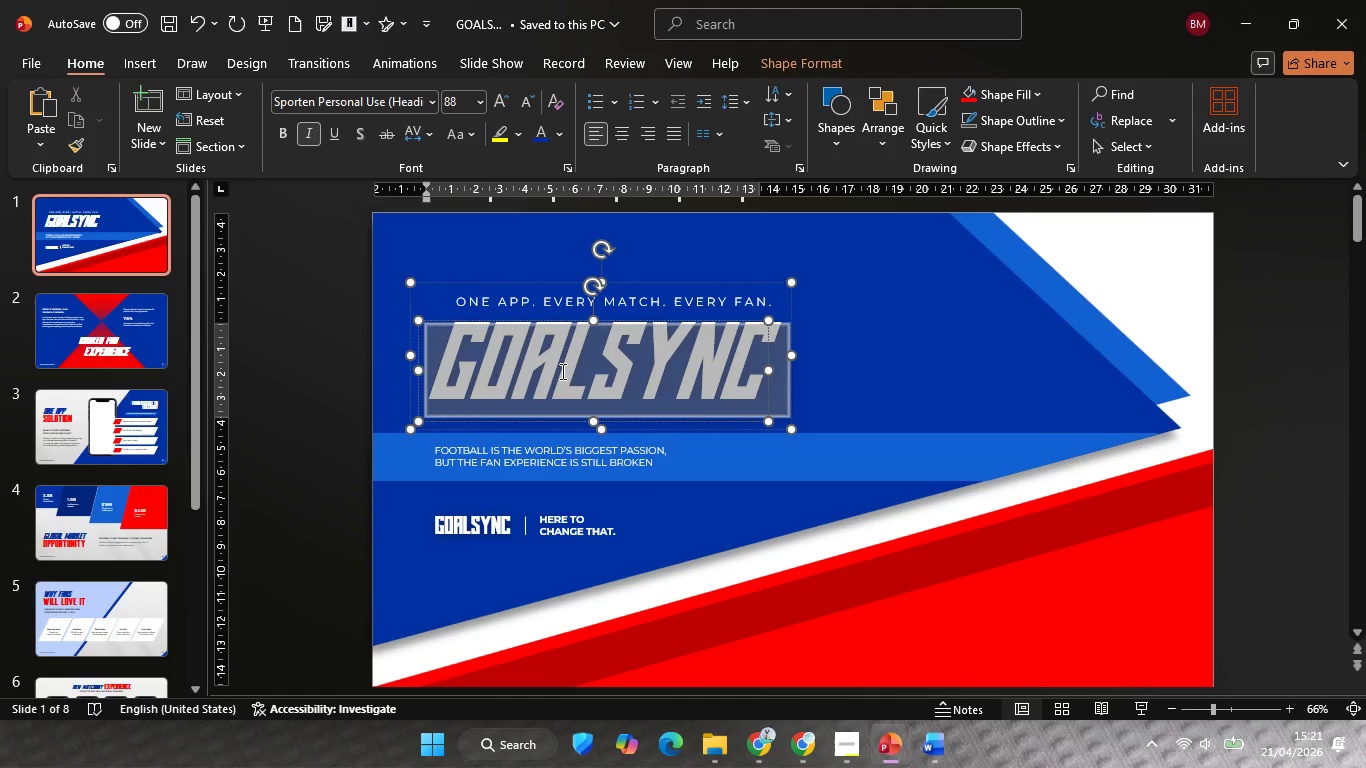 
key(Control+C)
 